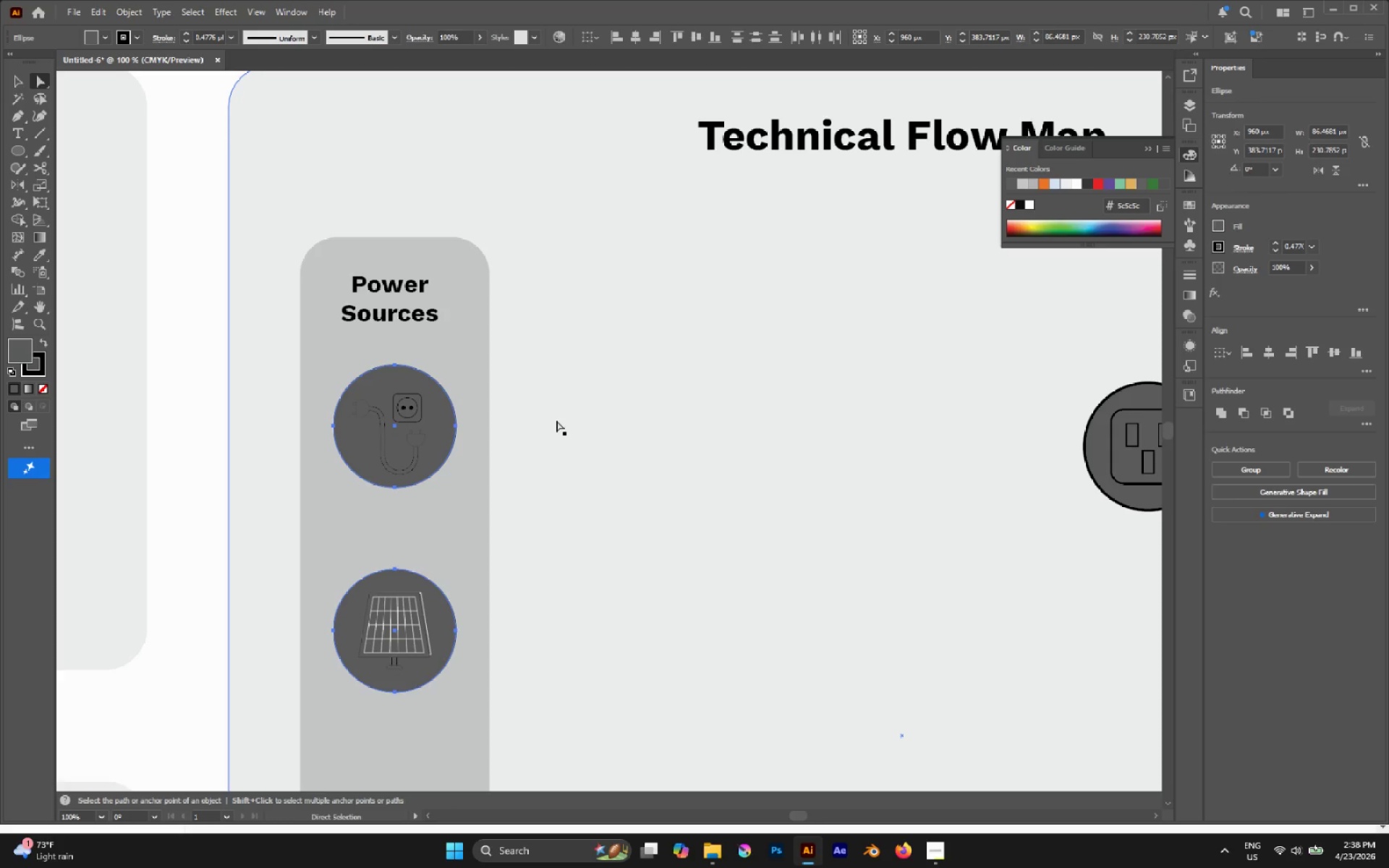 
scroll: coordinate [415, 396], scroll_direction: down, amount: 2.0
 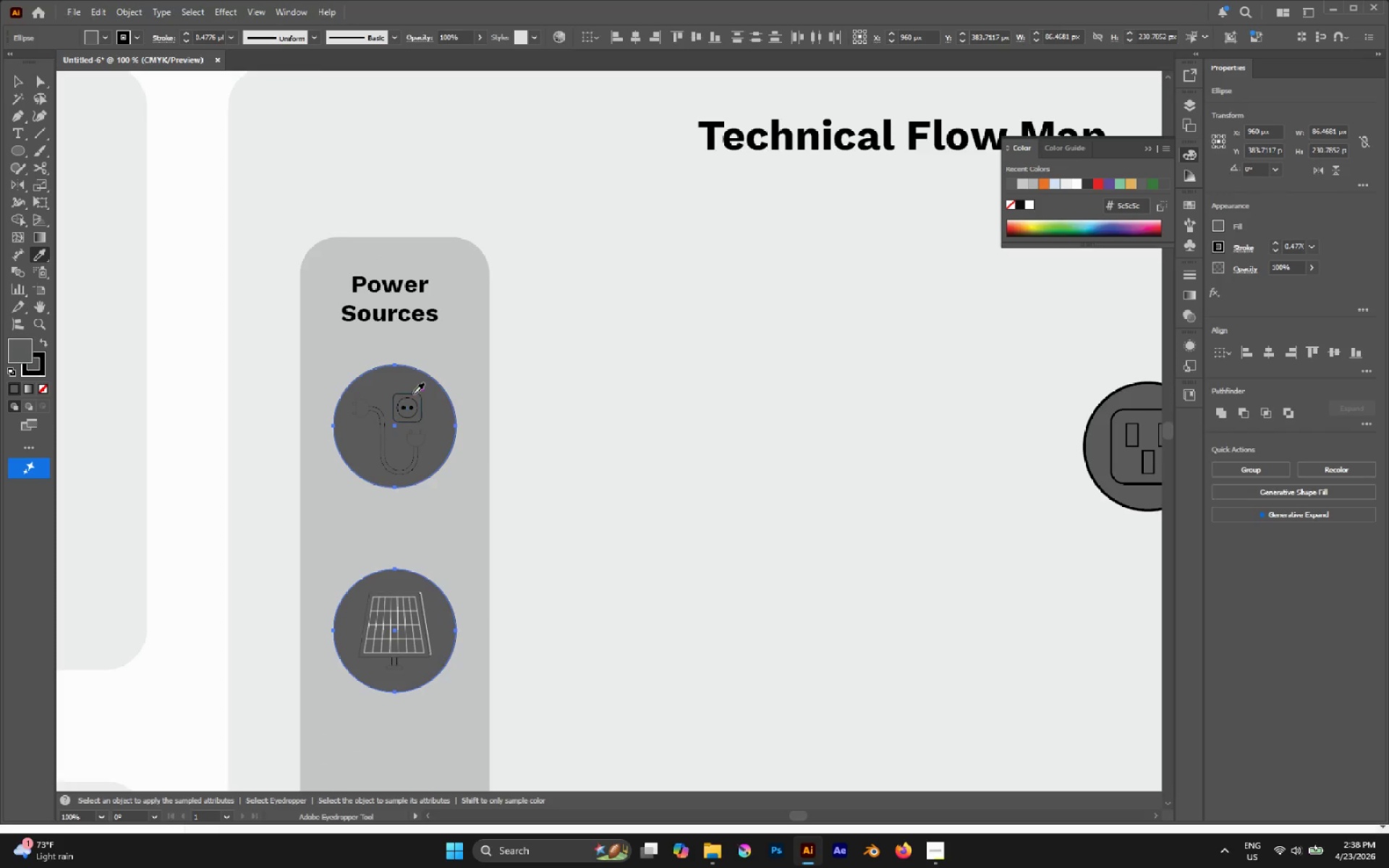 
key(Control+Z)
 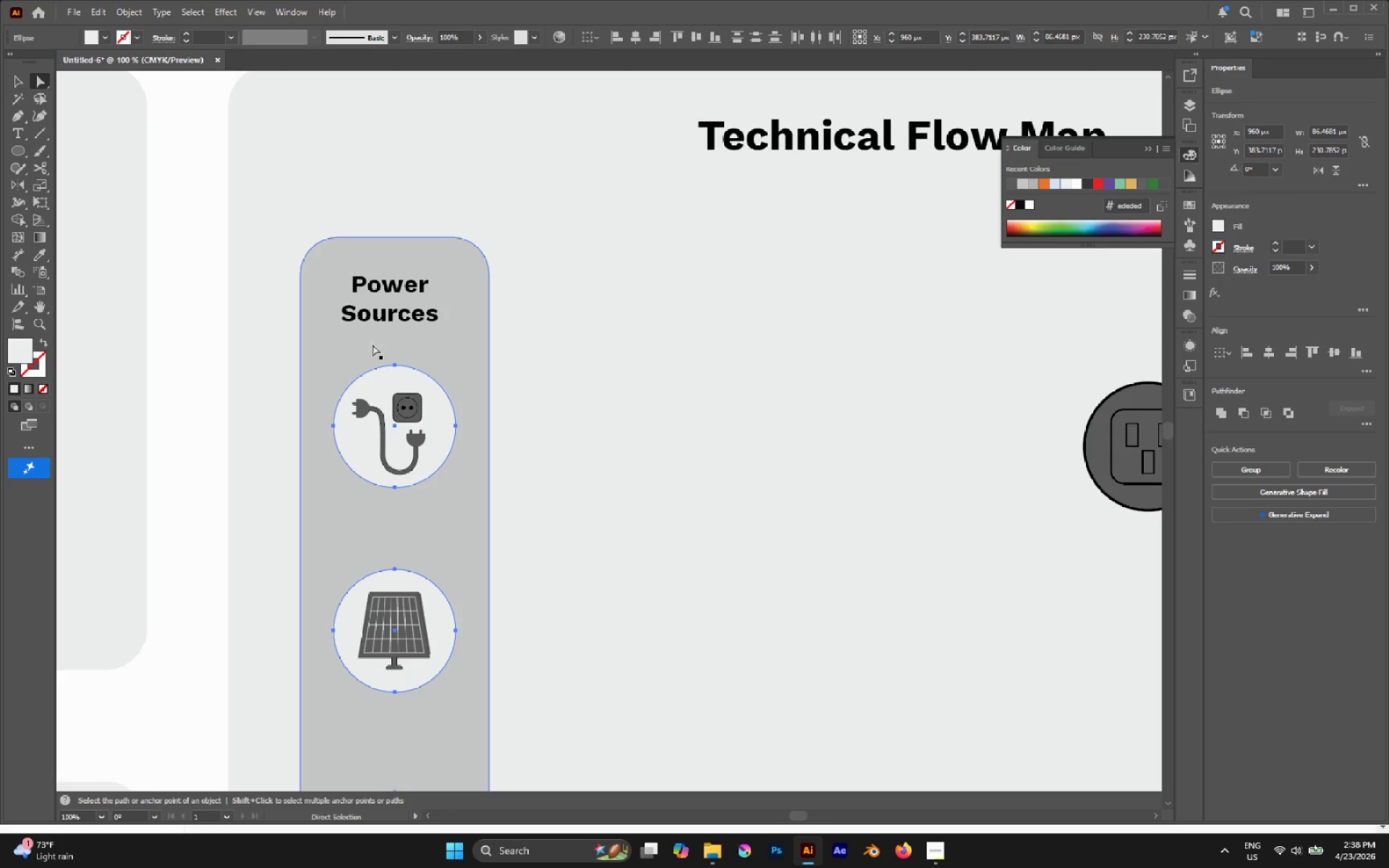 
hold_key(key=AltLeft, duration=1.02)
scroll: coordinate [341, 333], scroll_direction: down, amount: 4.0
 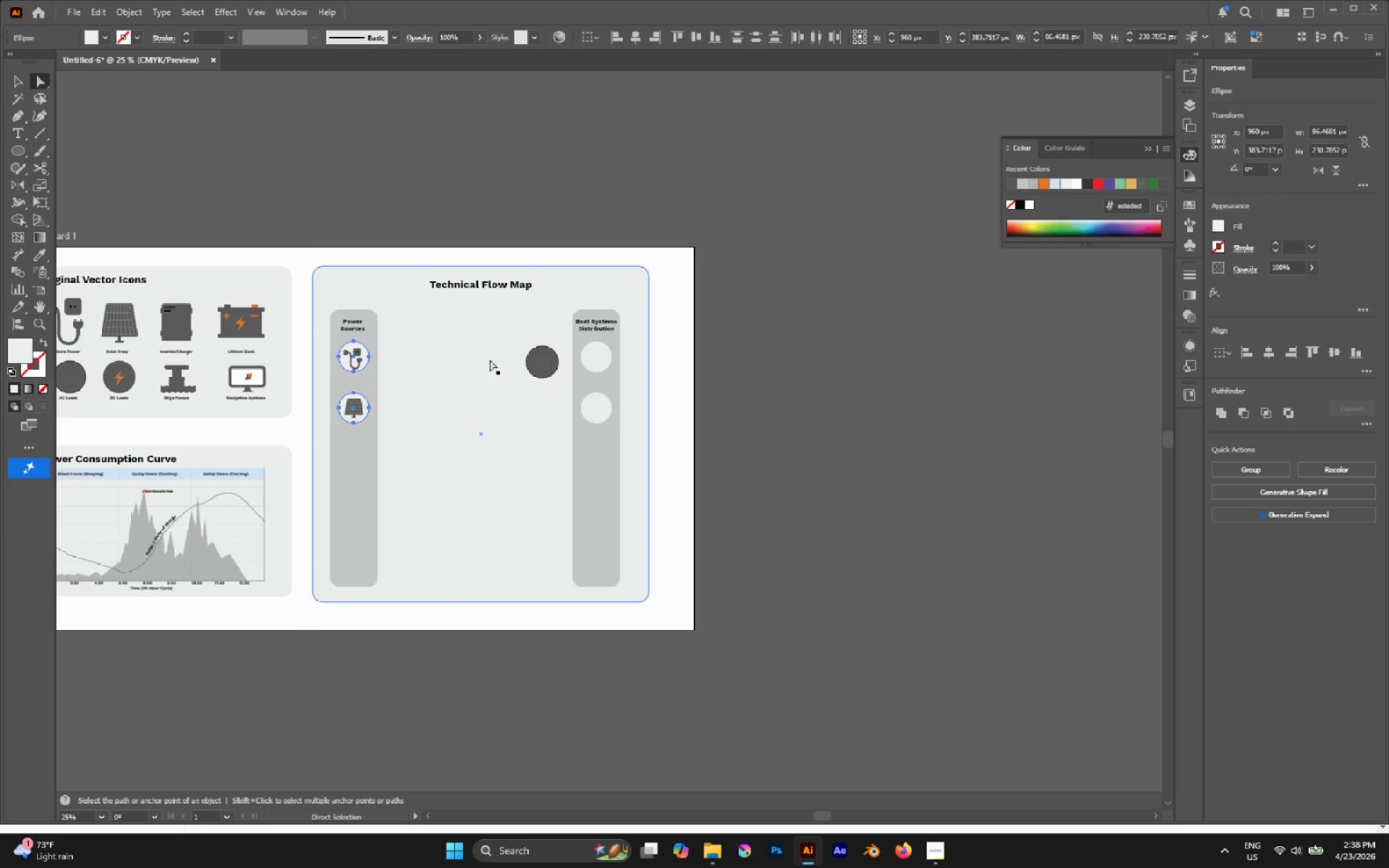 
hold_key(key=AltLeft, duration=0.86)
scroll: coordinate [556, 373], scroll_direction: up, amount: 4.0
 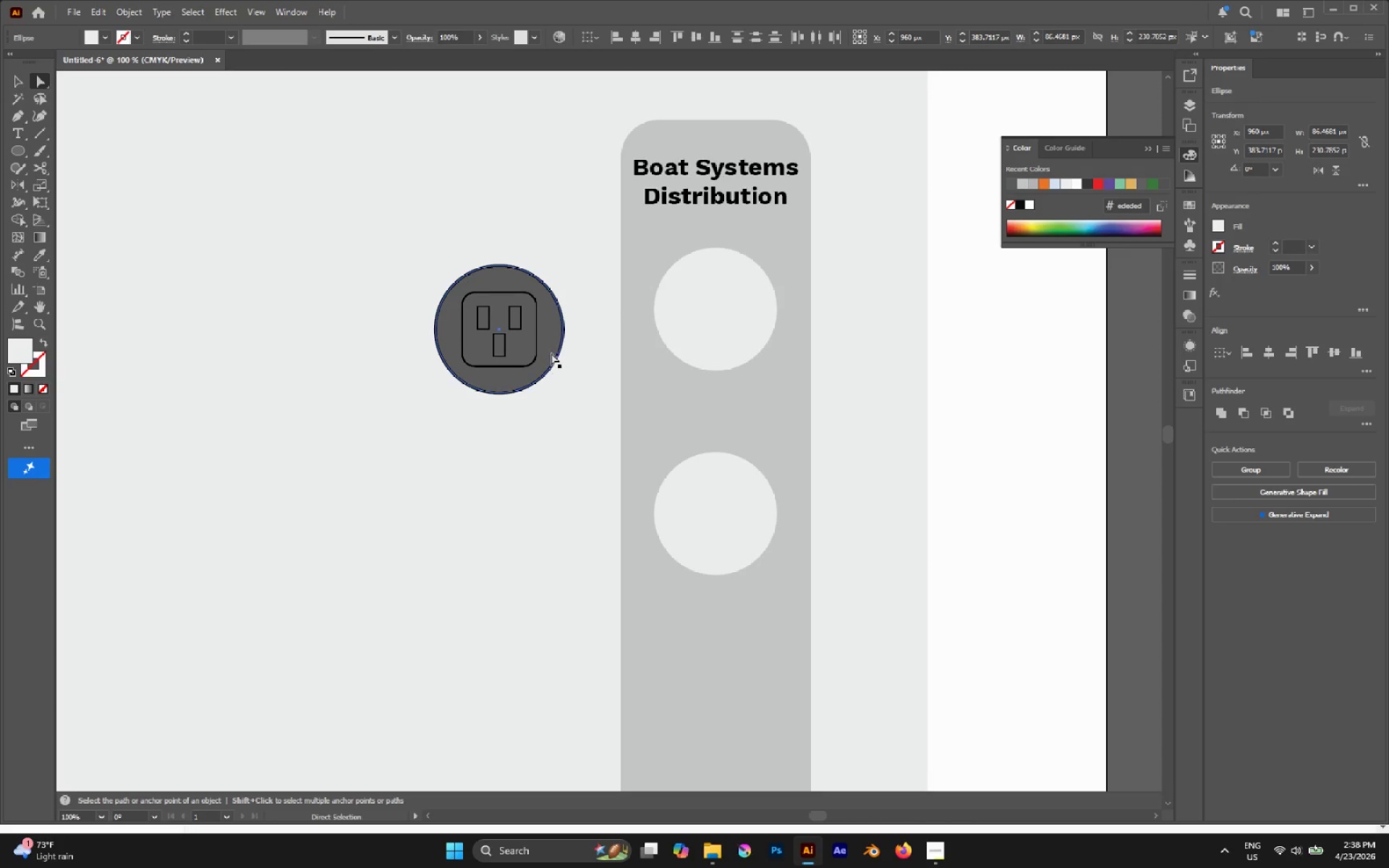 
left_click([551, 353])
 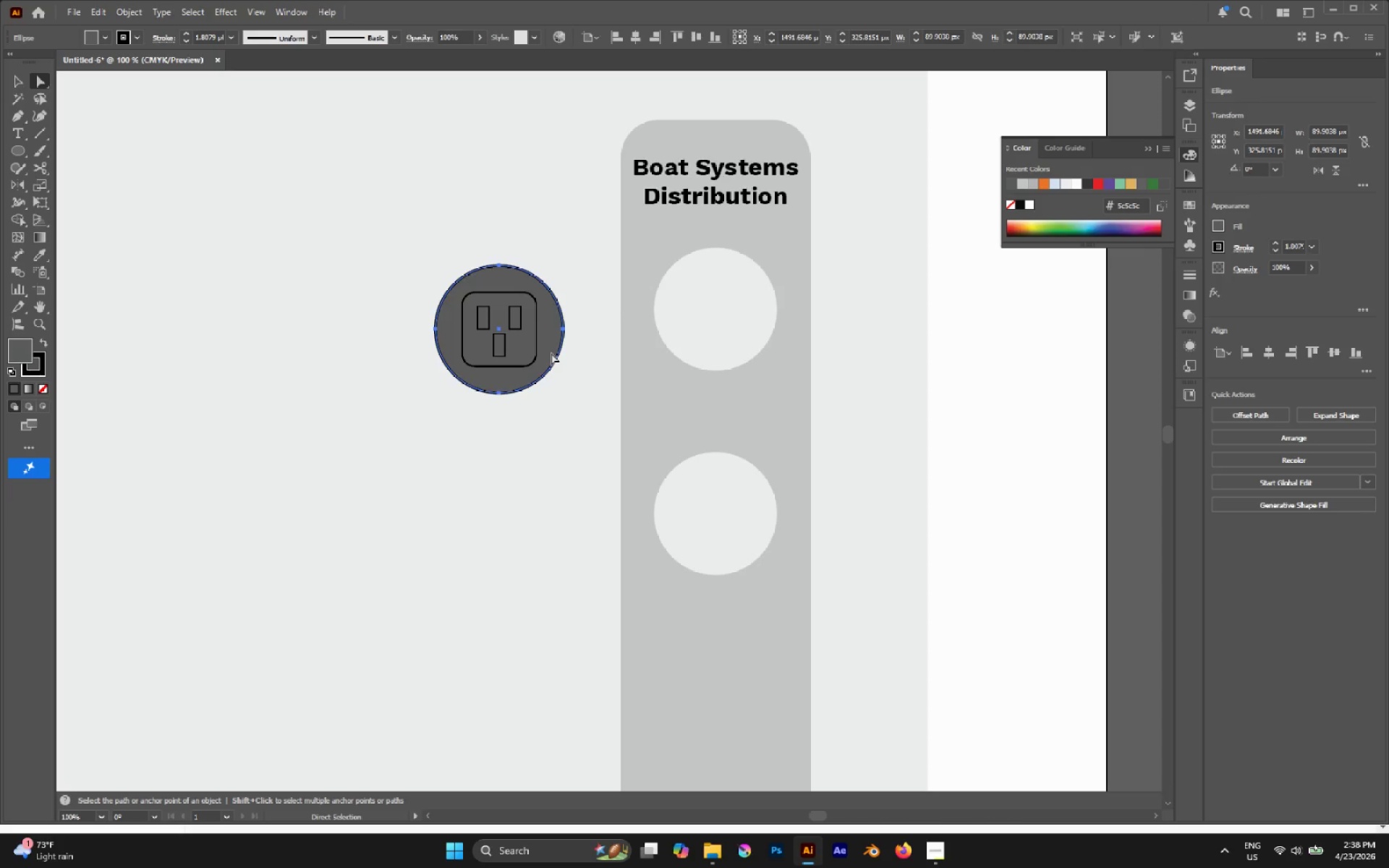 
key(Delete)
 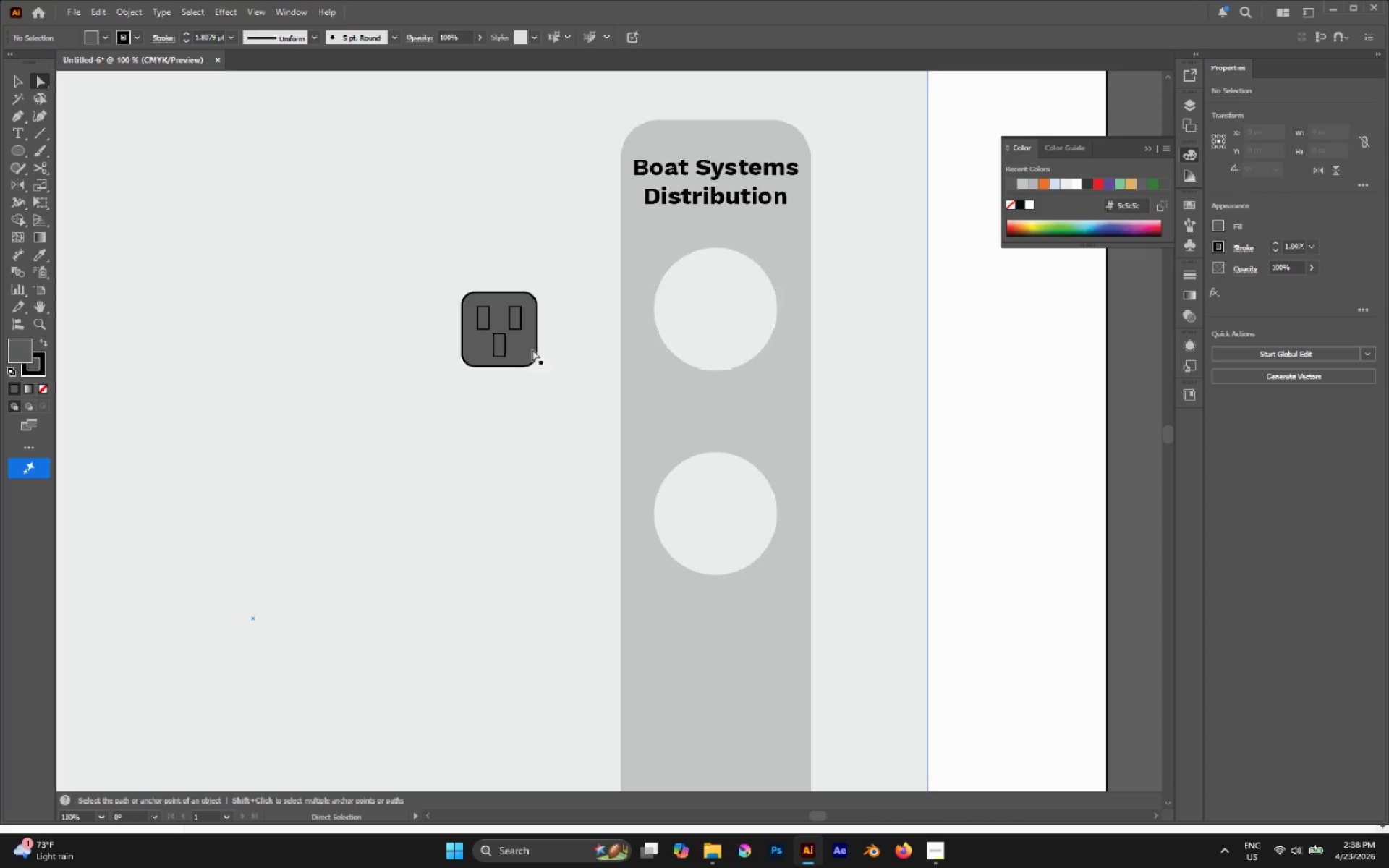 
key(V)
 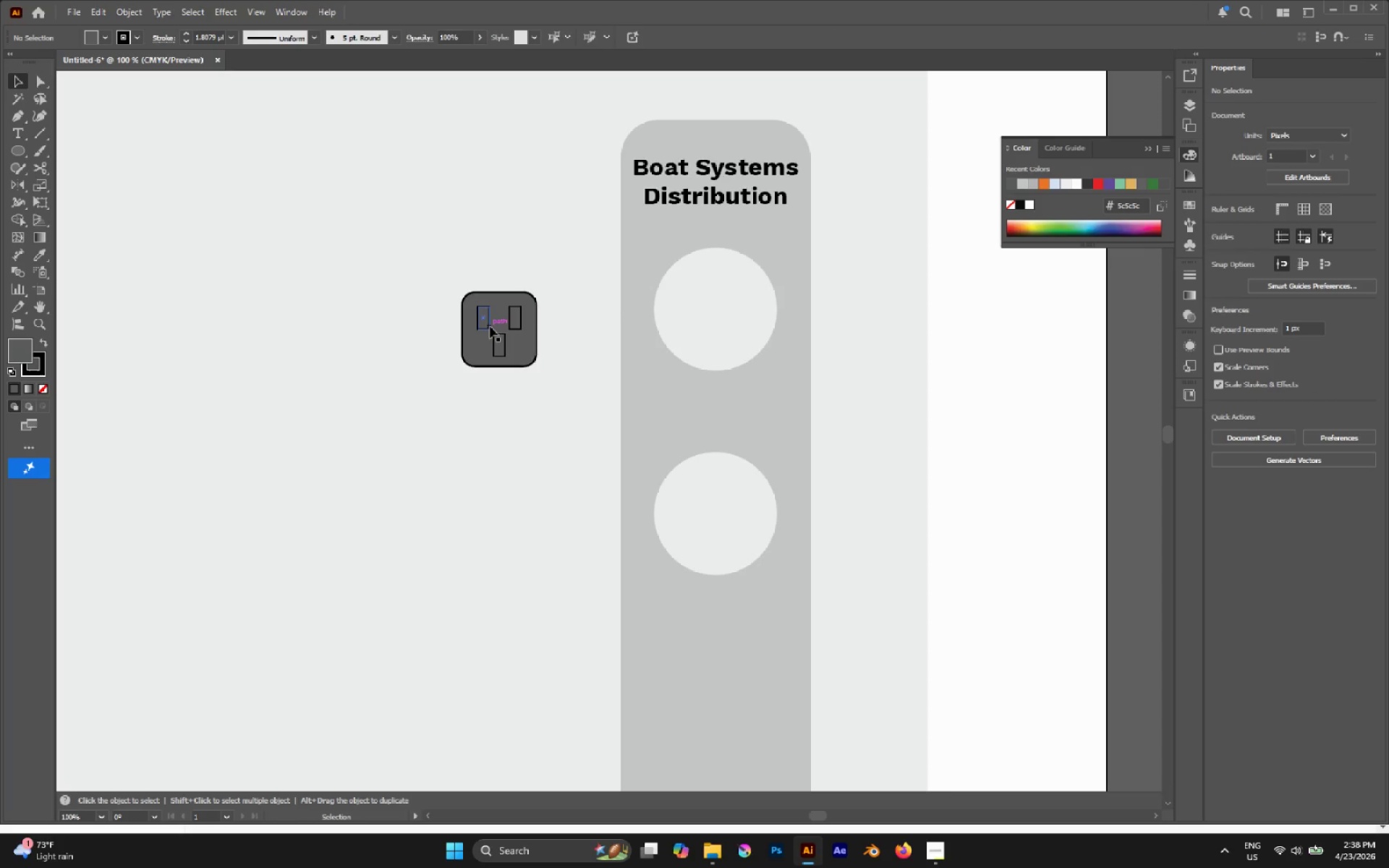 
left_click([490, 326])
 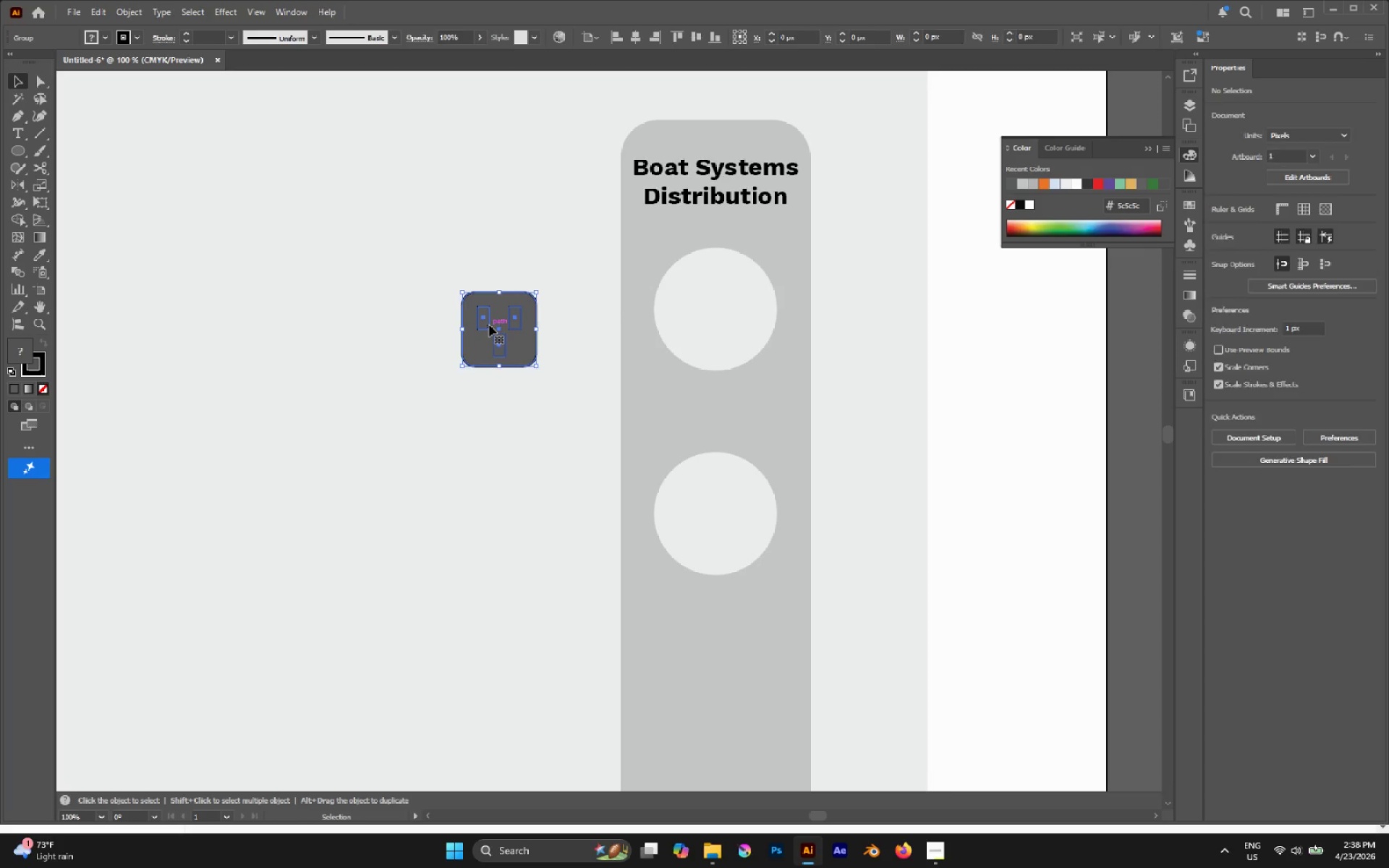 
left_click_drag(start_coordinate=[489, 325], to_coordinate=[698, 315])
 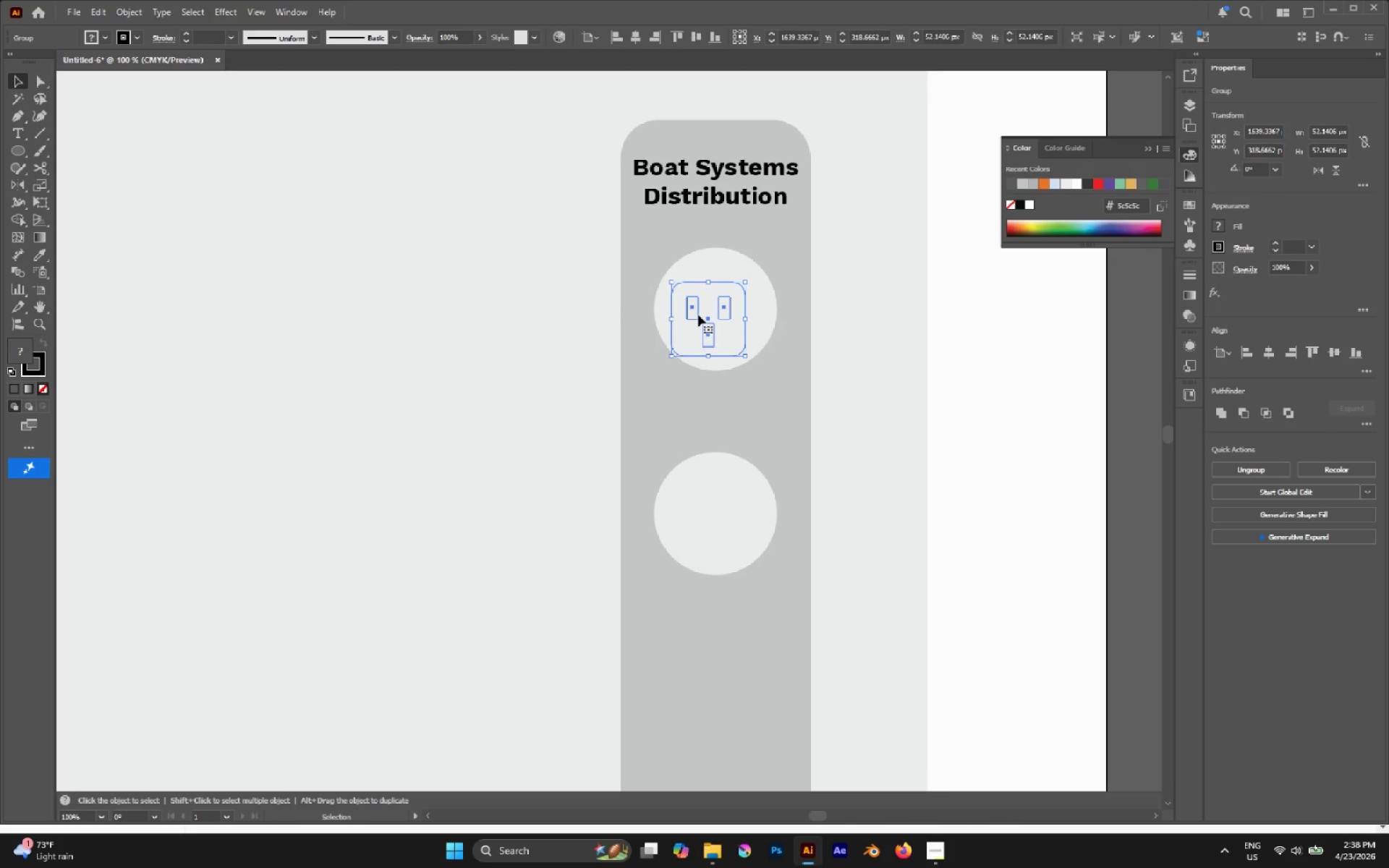 
key(Control+Shift+BracketRight)
 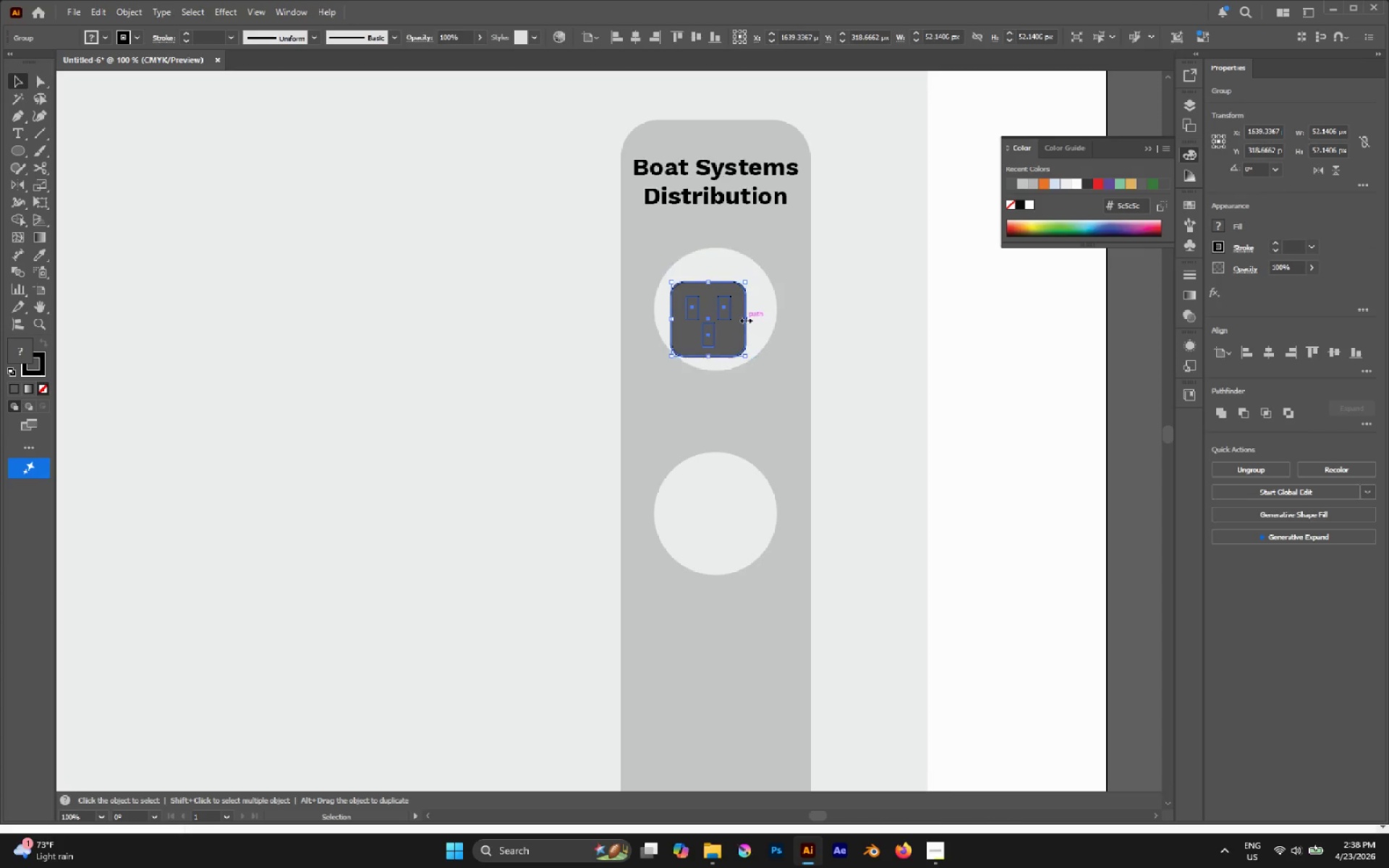 
left_click_drag(start_coordinate=[731, 315], to_coordinate=[737, 305])
 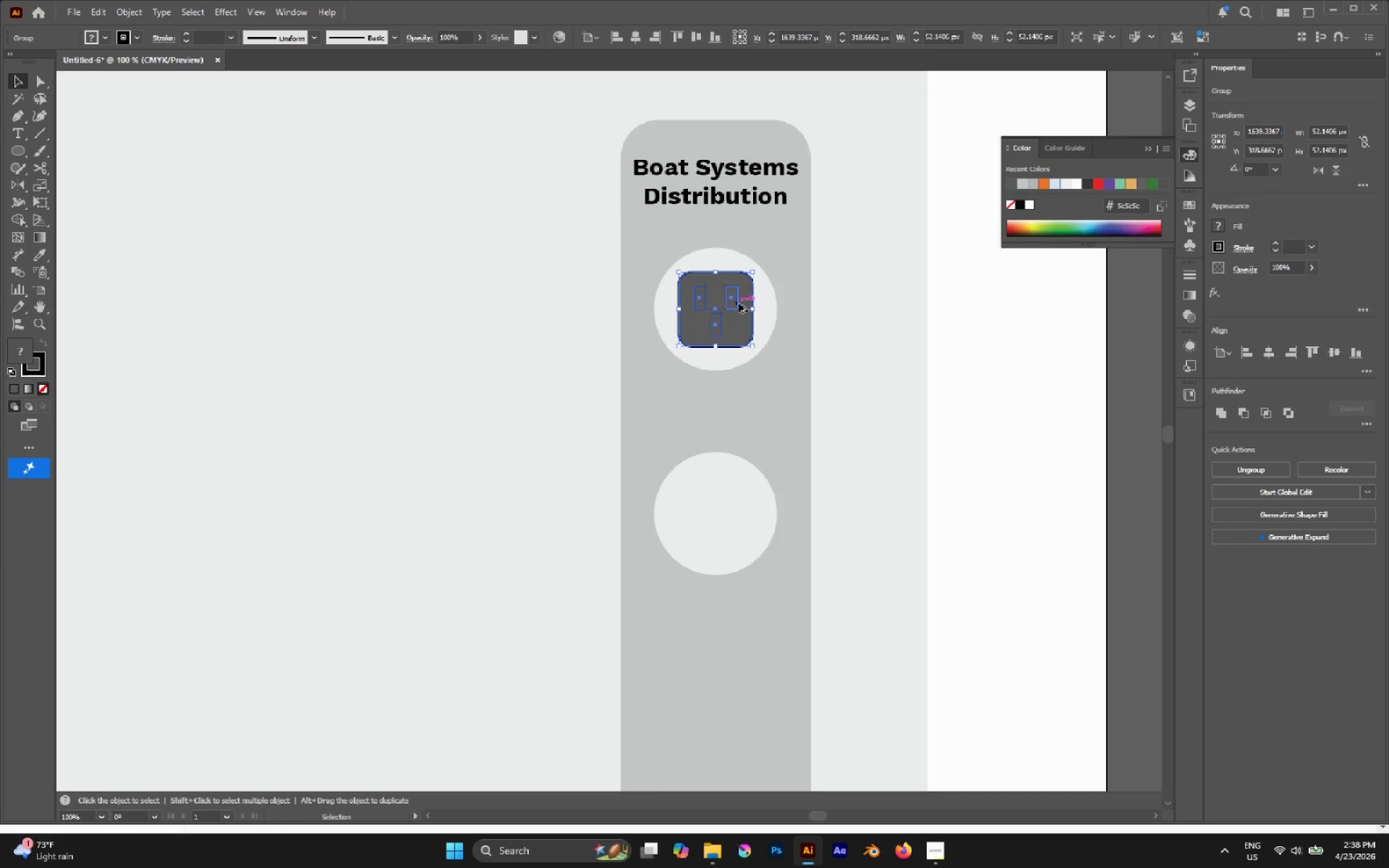 
hold_key(key=AltLeft, duration=0.64)
scroll: coordinate [739, 304], scroll_direction: down, amount: 2.0
 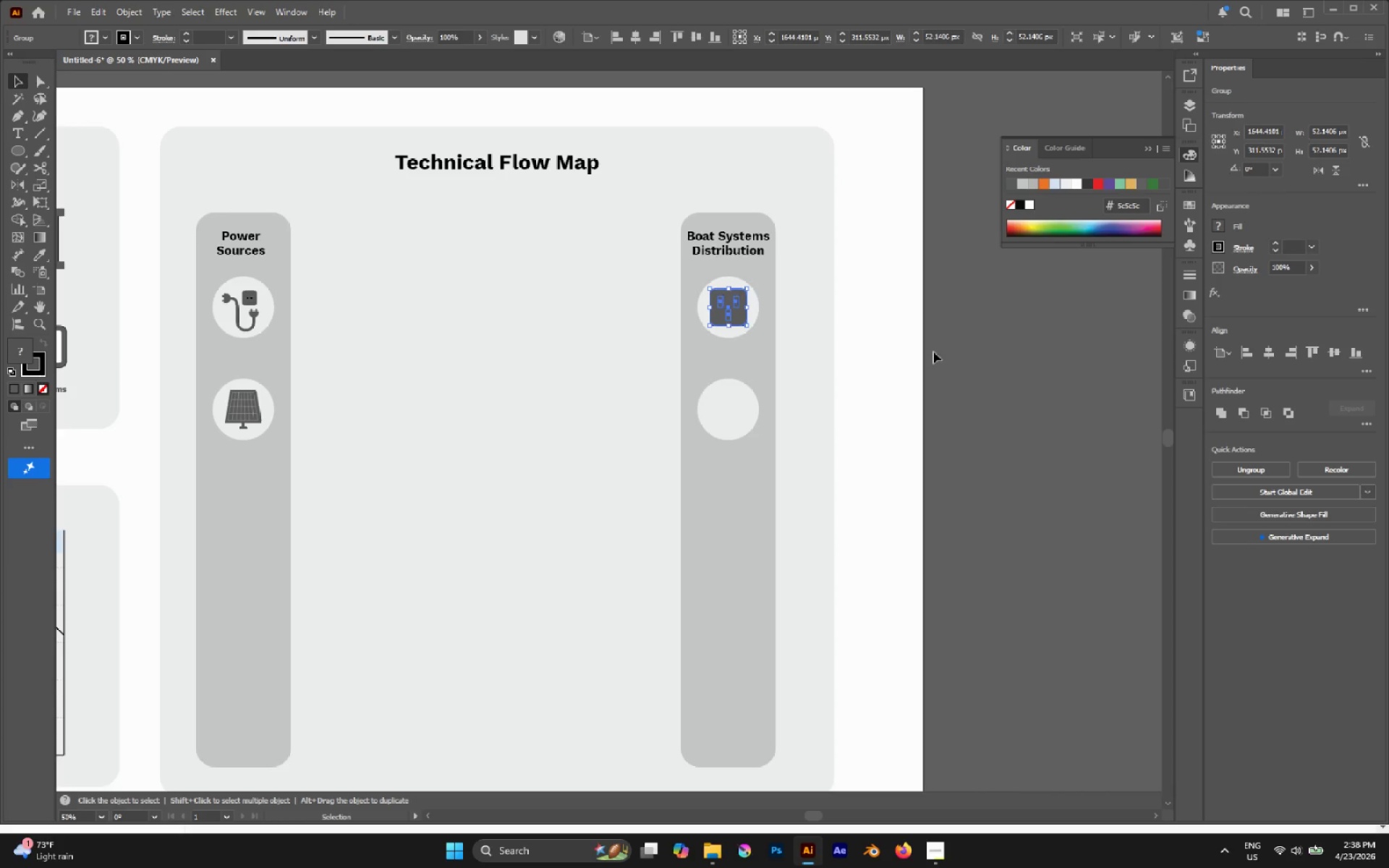 
left_click([885, 339])
 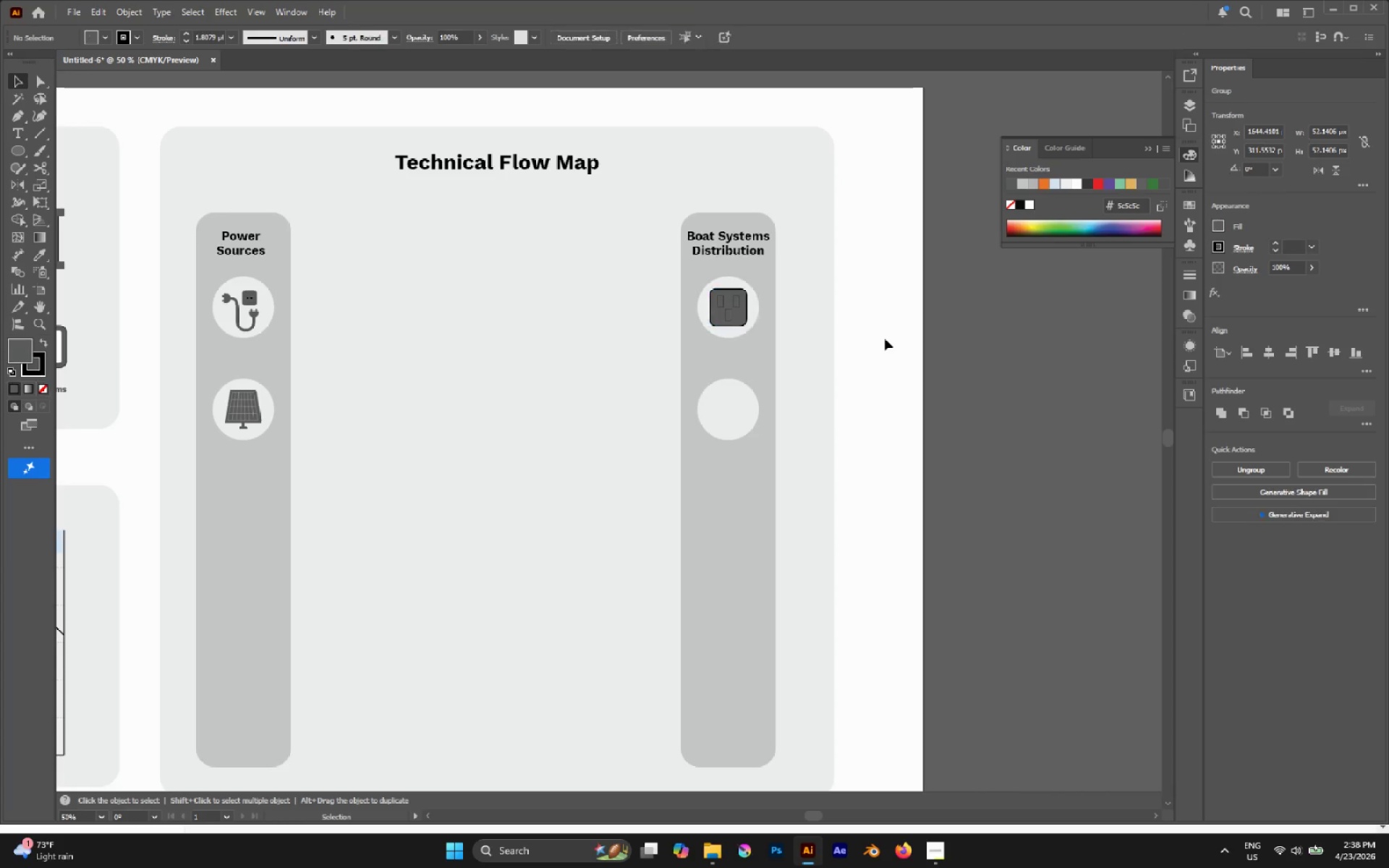 
hold_key(key=AltLeft, duration=0.44)
scroll: coordinate [884, 345], scroll_direction: down, amount: 4.0
 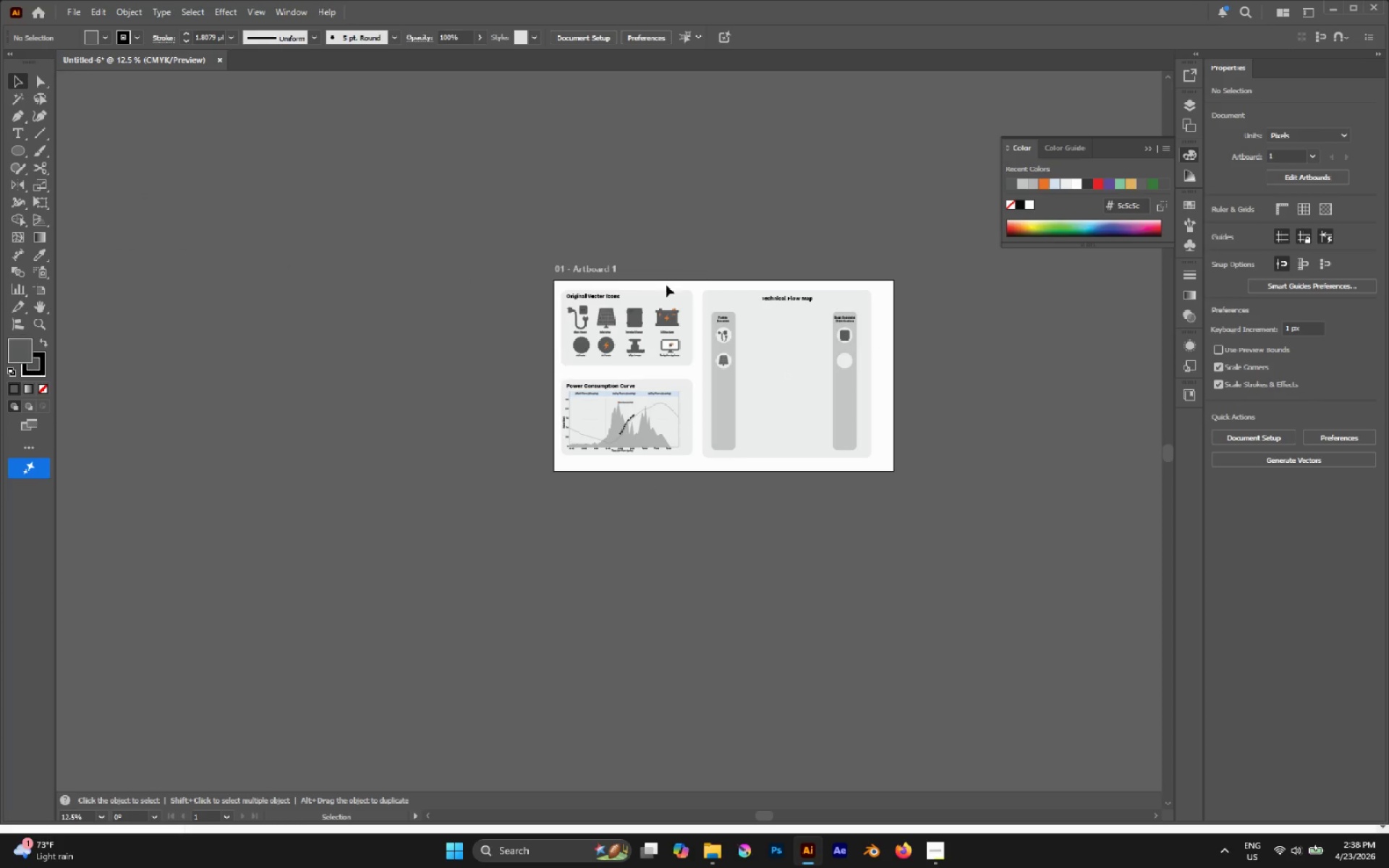 
left_click([612, 342])
 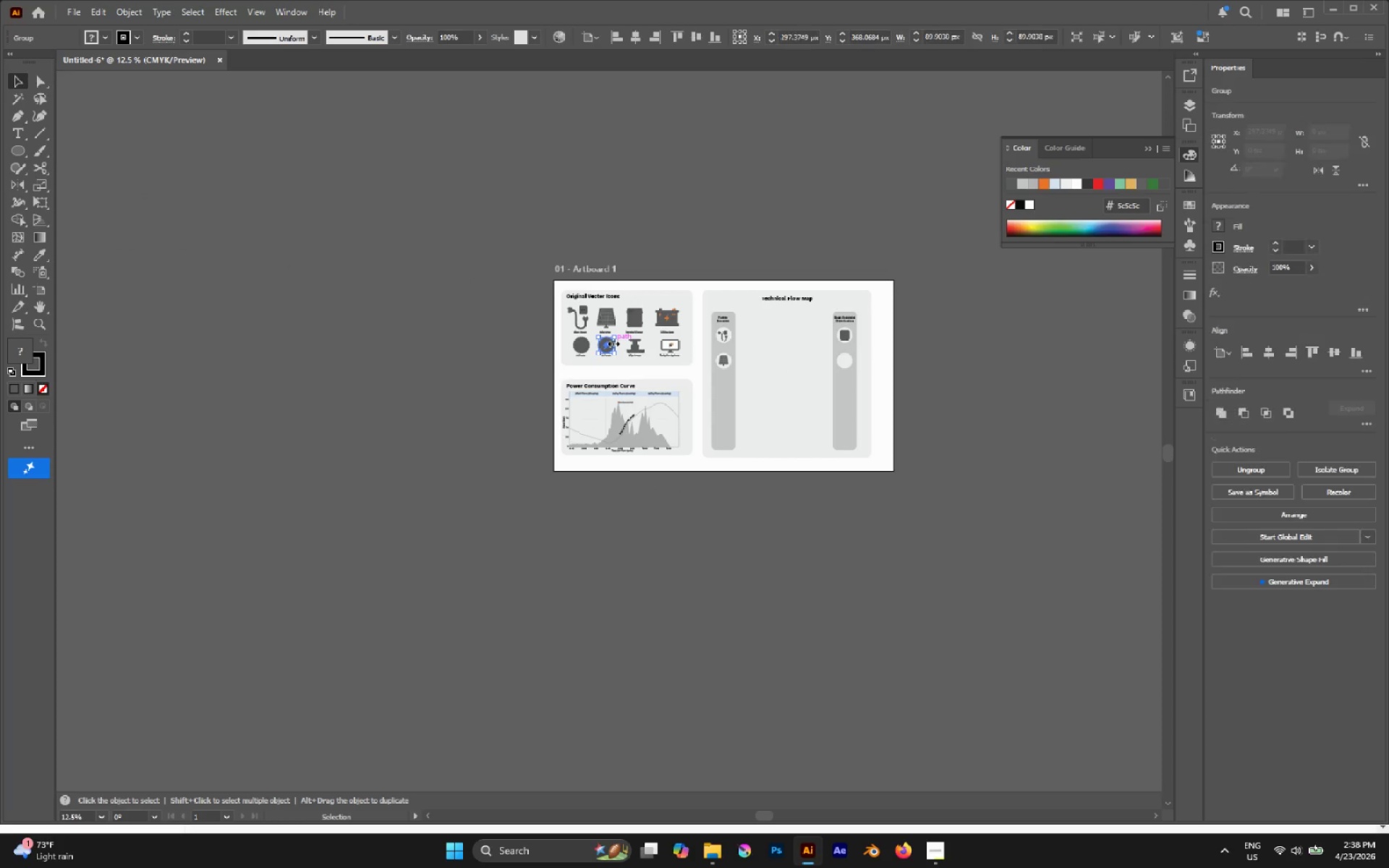 
hold_key(key=AltLeft, duration=2.41)
left_click_drag(start_coordinate=[607, 345], to_coordinate=[844, 365])
 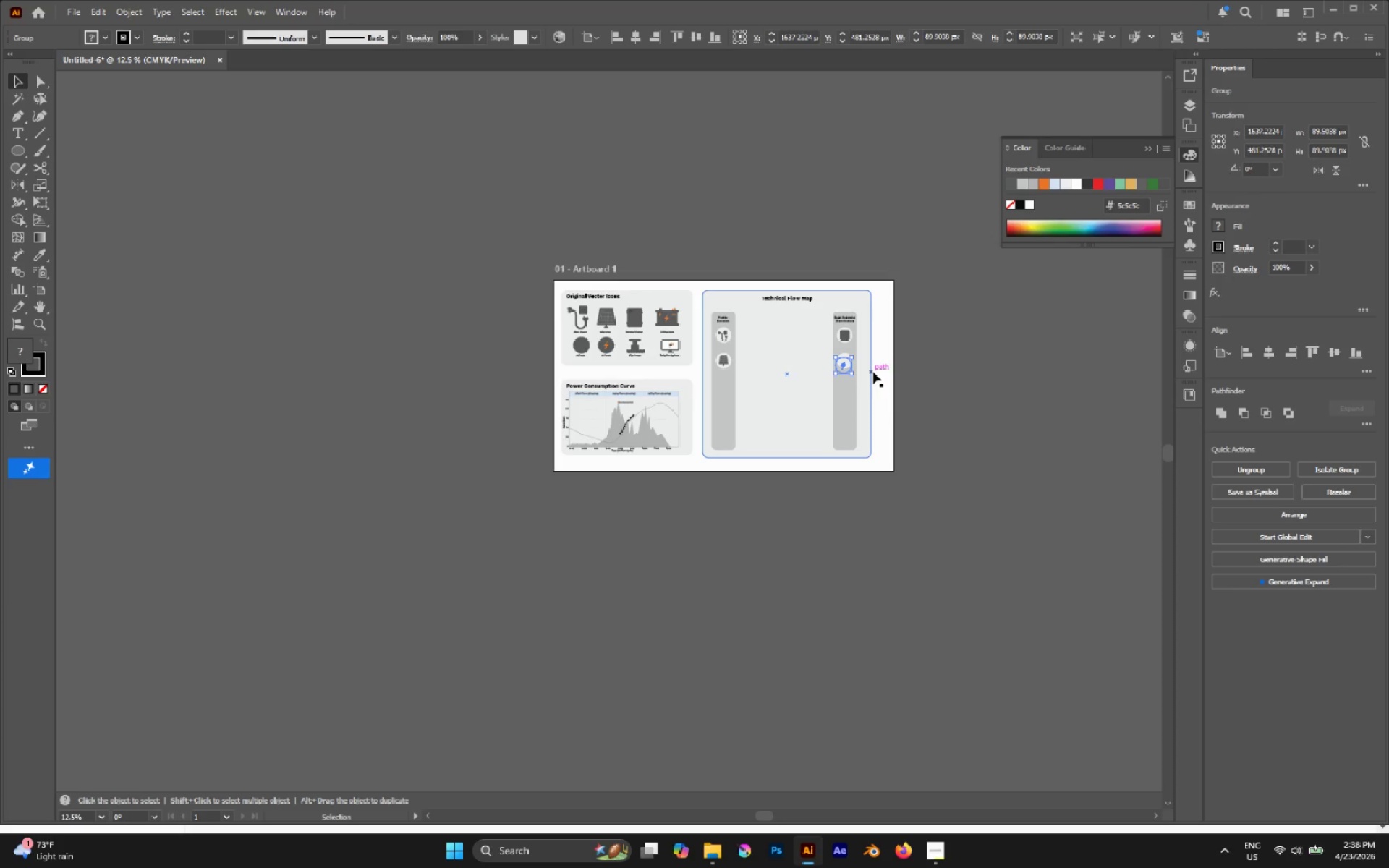 
hold_key(key=AltLeft, duration=1.06)
scroll: coordinate [815, 356], scroll_direction: up, amount: 7.0
 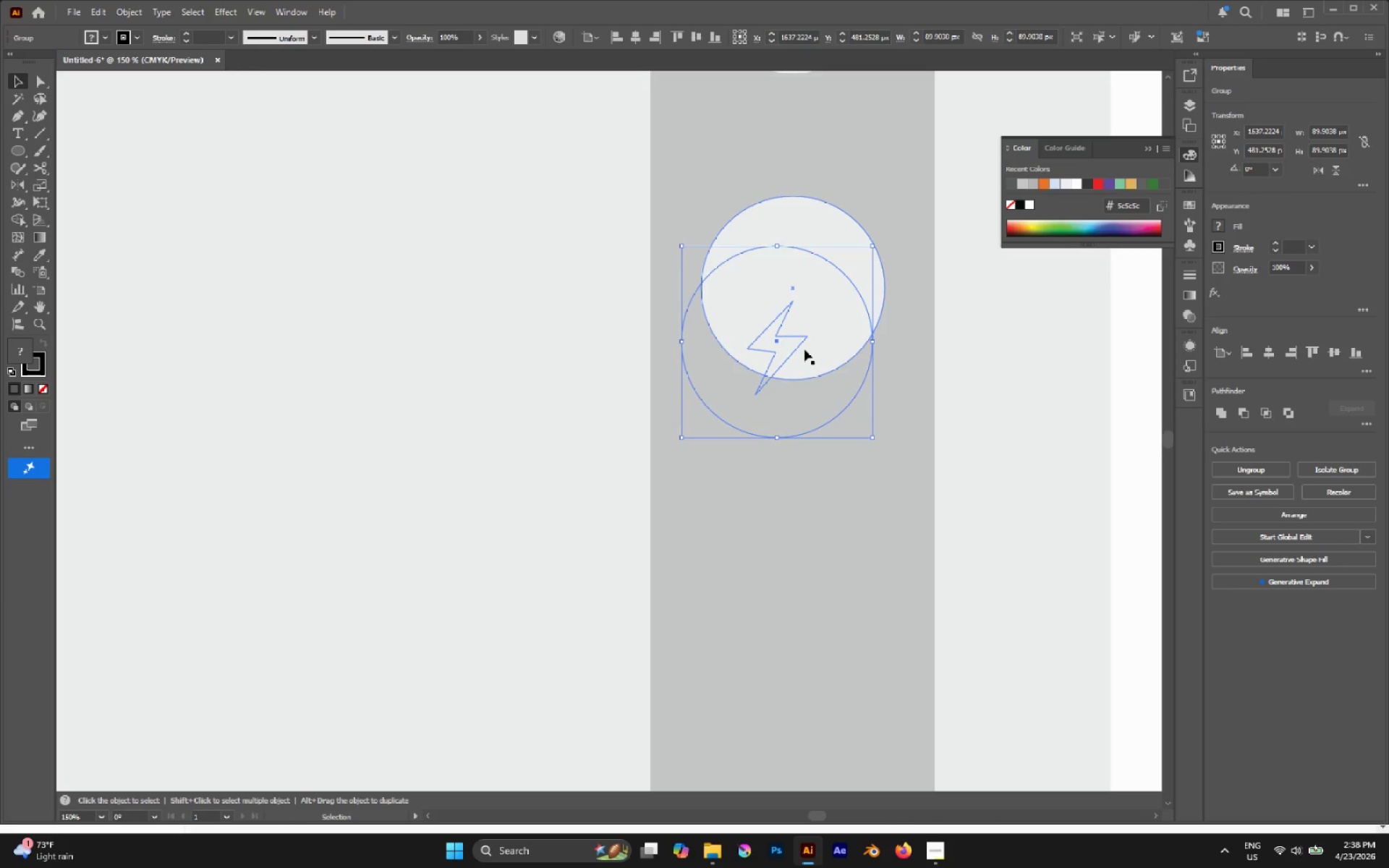 
key(Control+Shift+BracketRight)
 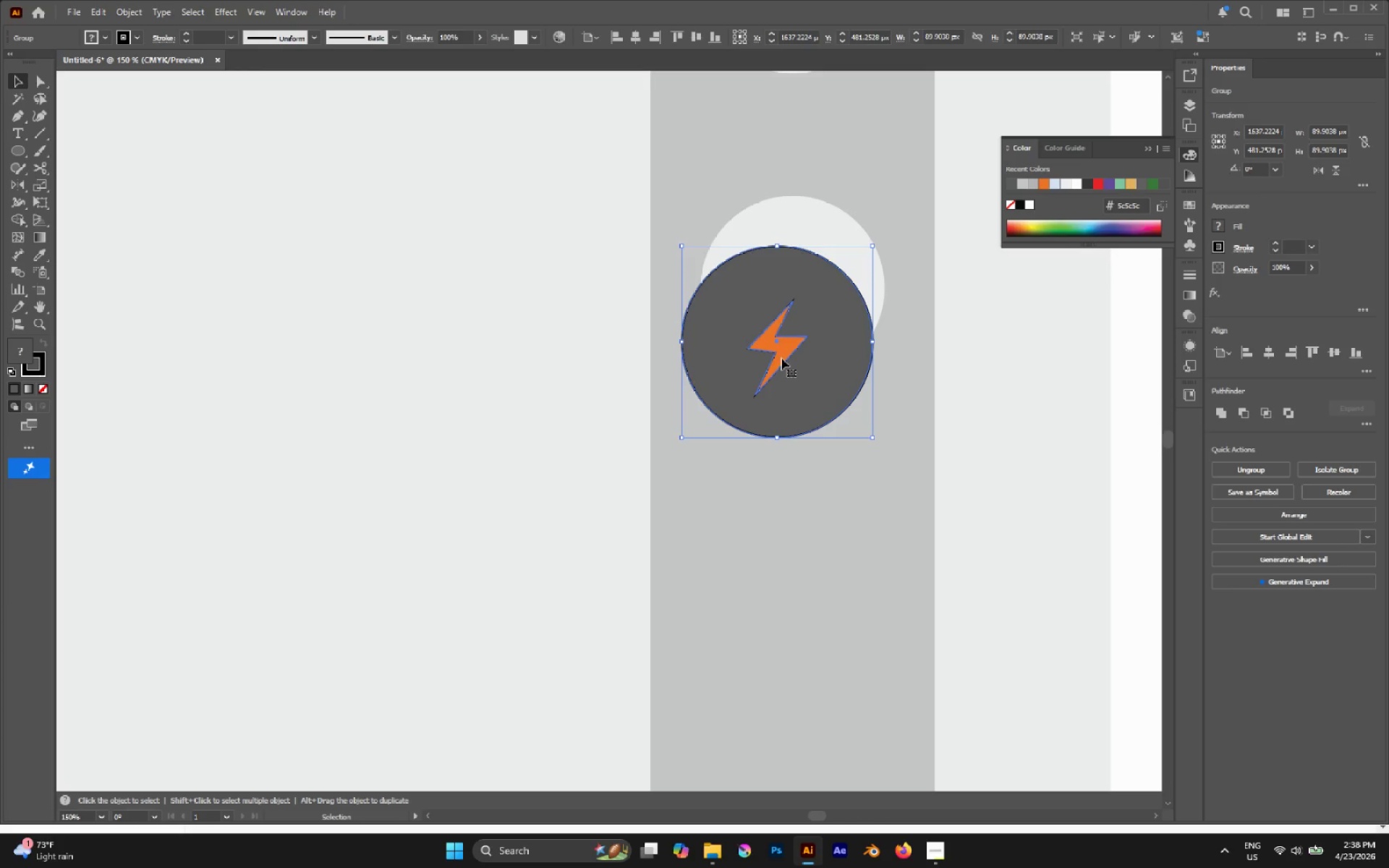 
left_click_drag(start_coordinate=[782, 357], to_coordinate=[783, 346])
 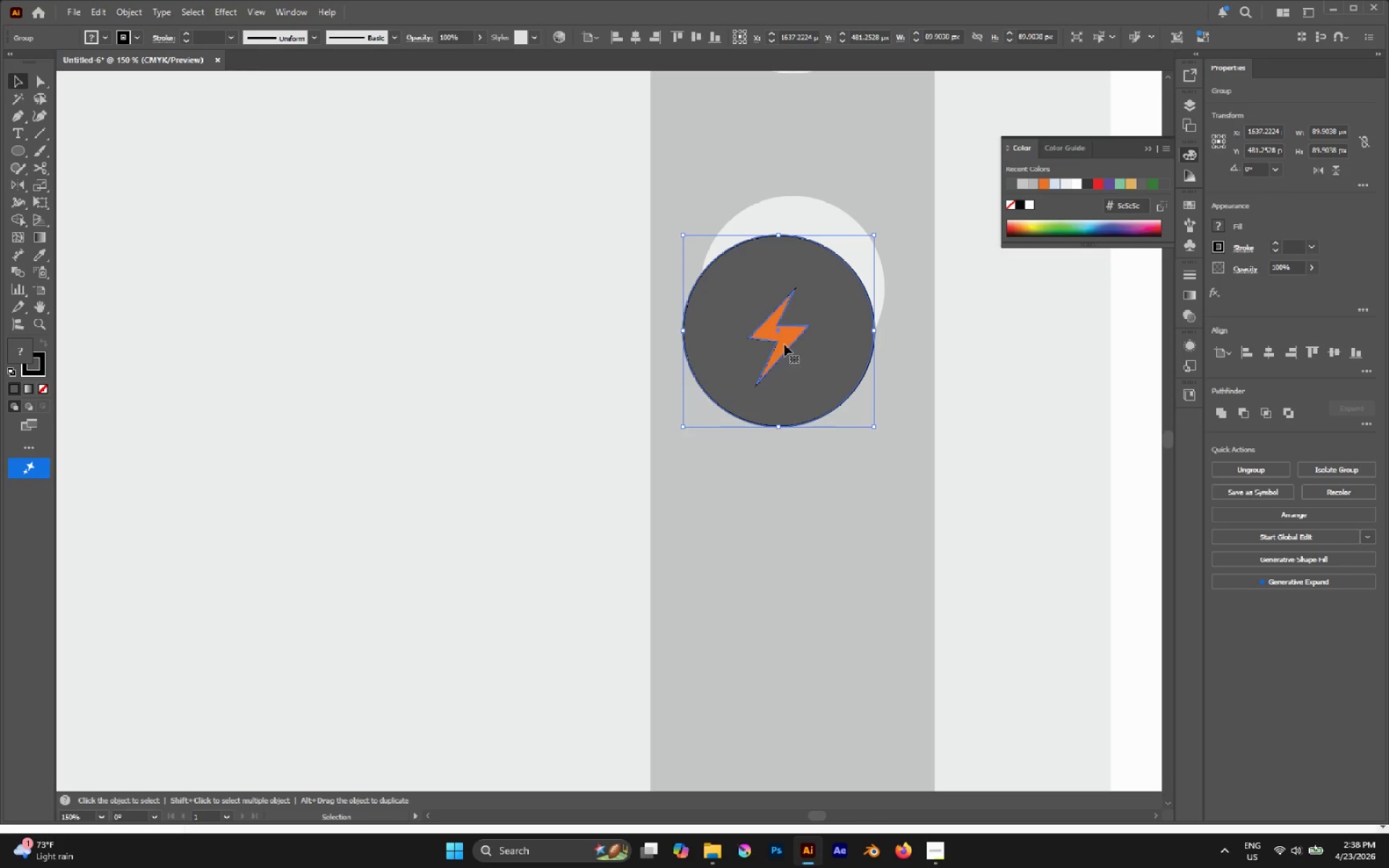 
key(A)
 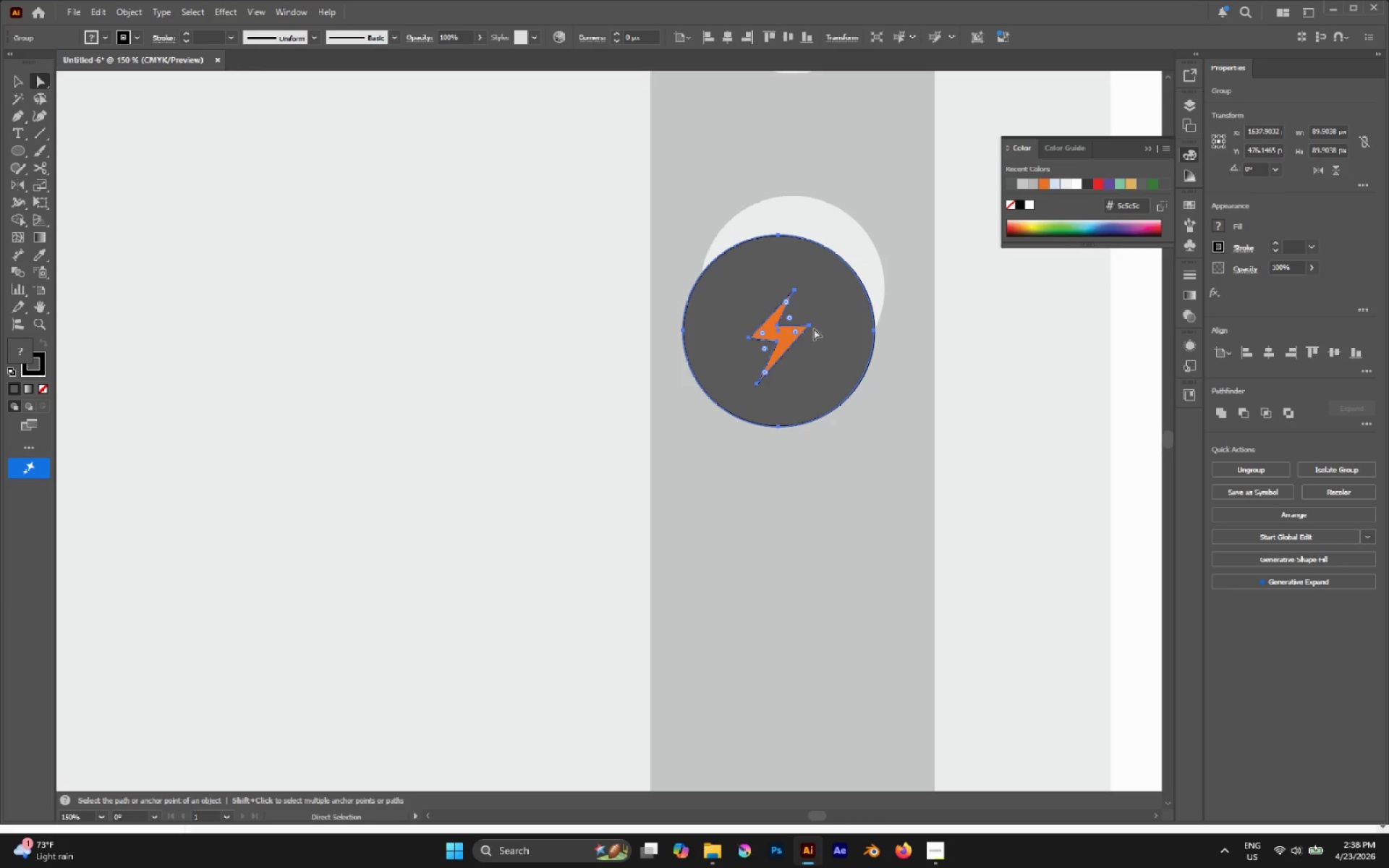 
left_click([828, 323])
 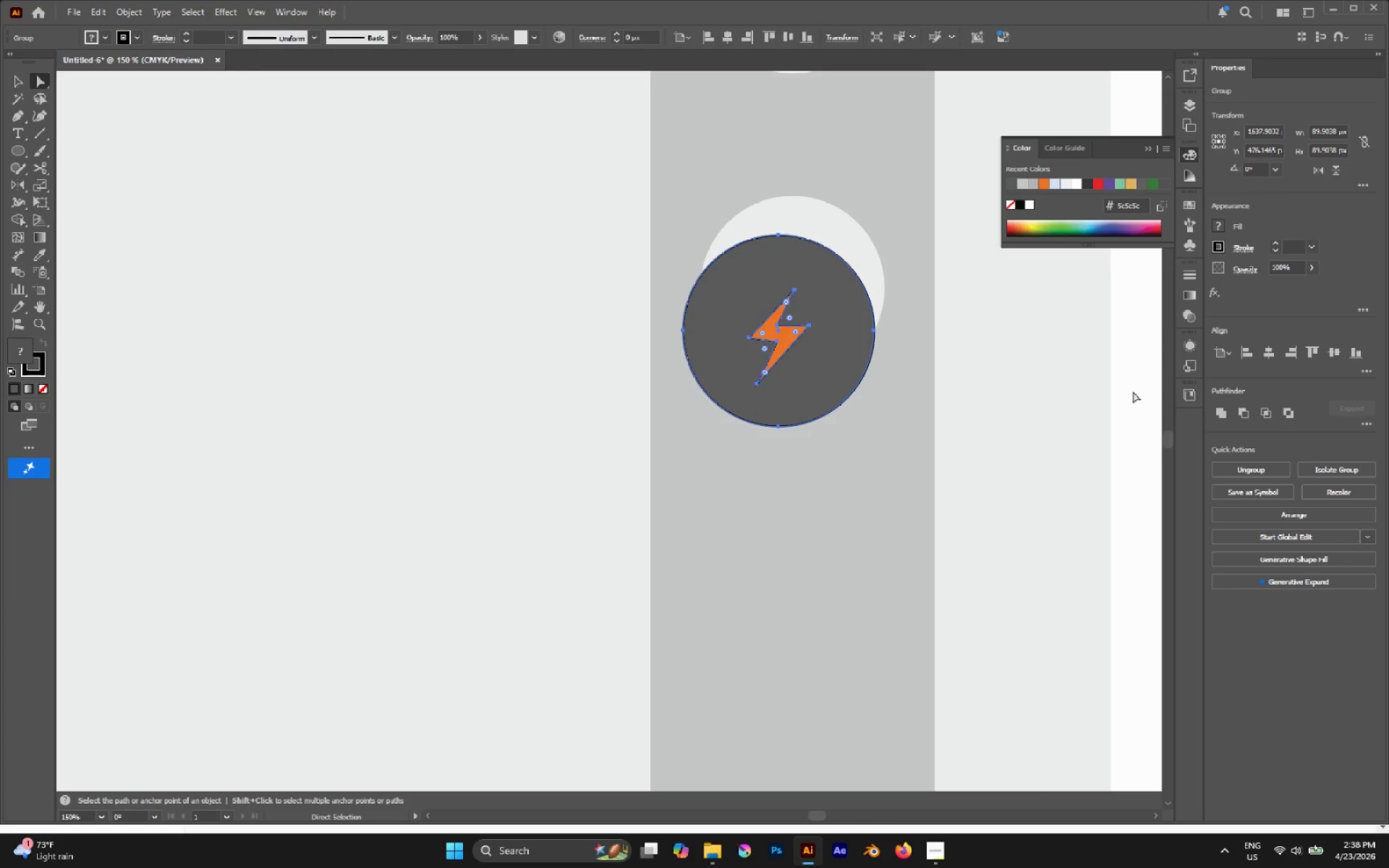 
left_click([1135, 391])
 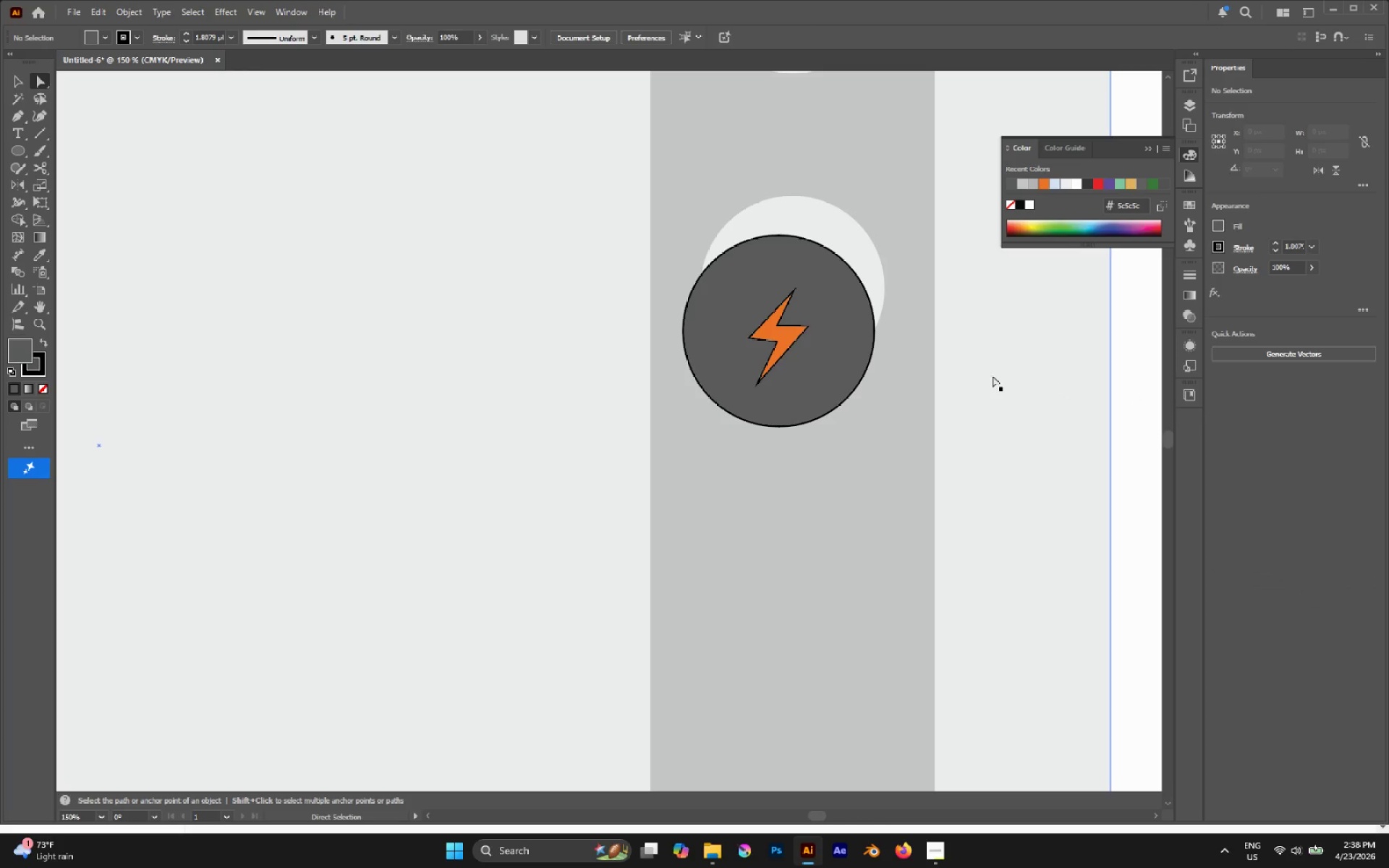 
hold_key(key=AltLeft, duration=0.89)
scroll: coordinate [943, 367], scroll_direction: down, amount: 3.0
 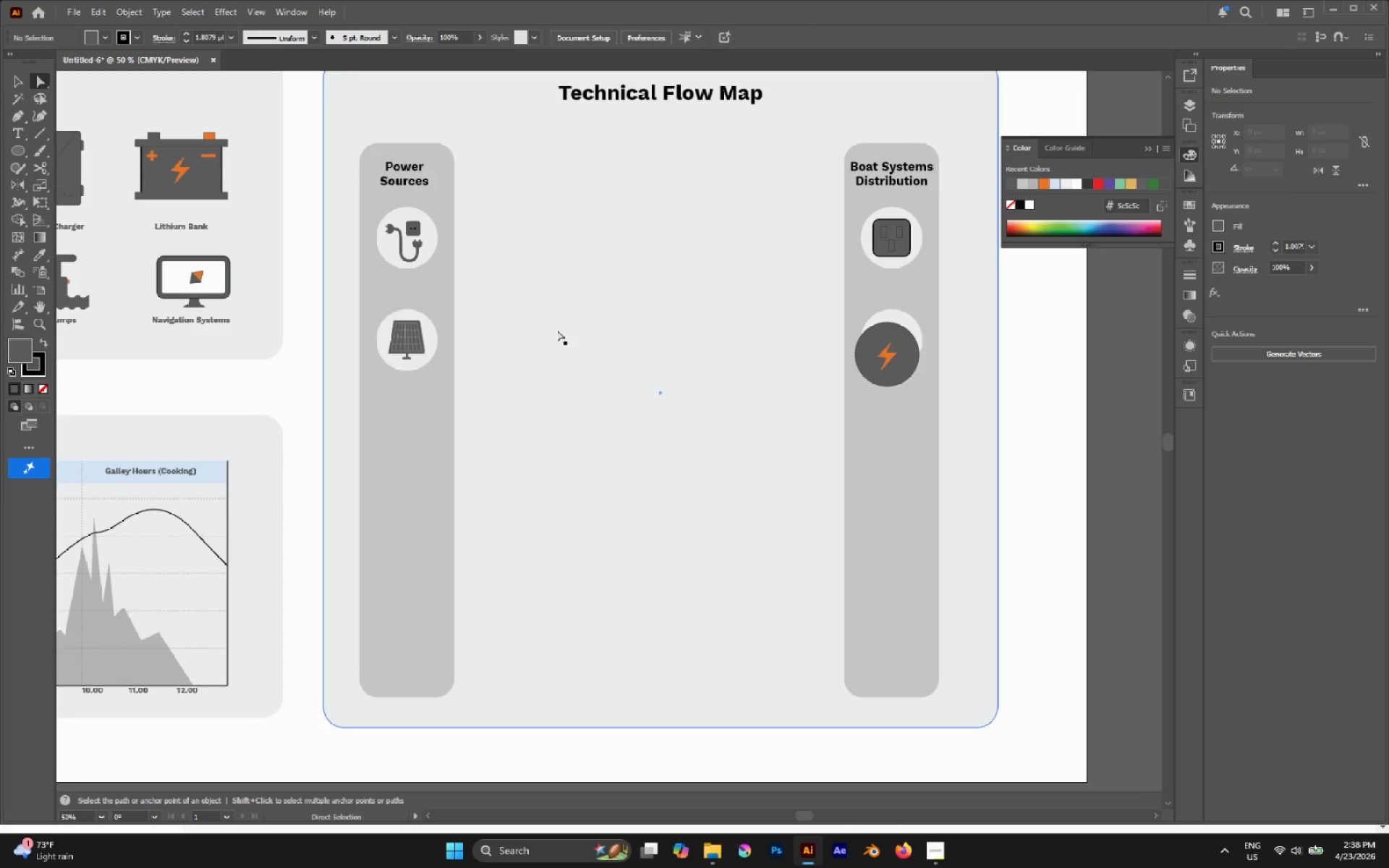 
hold_key(key=AltLeft, duration=0.61)
scroll: coordinate [431, 327], scroll_direction: up, amount: 2.0
 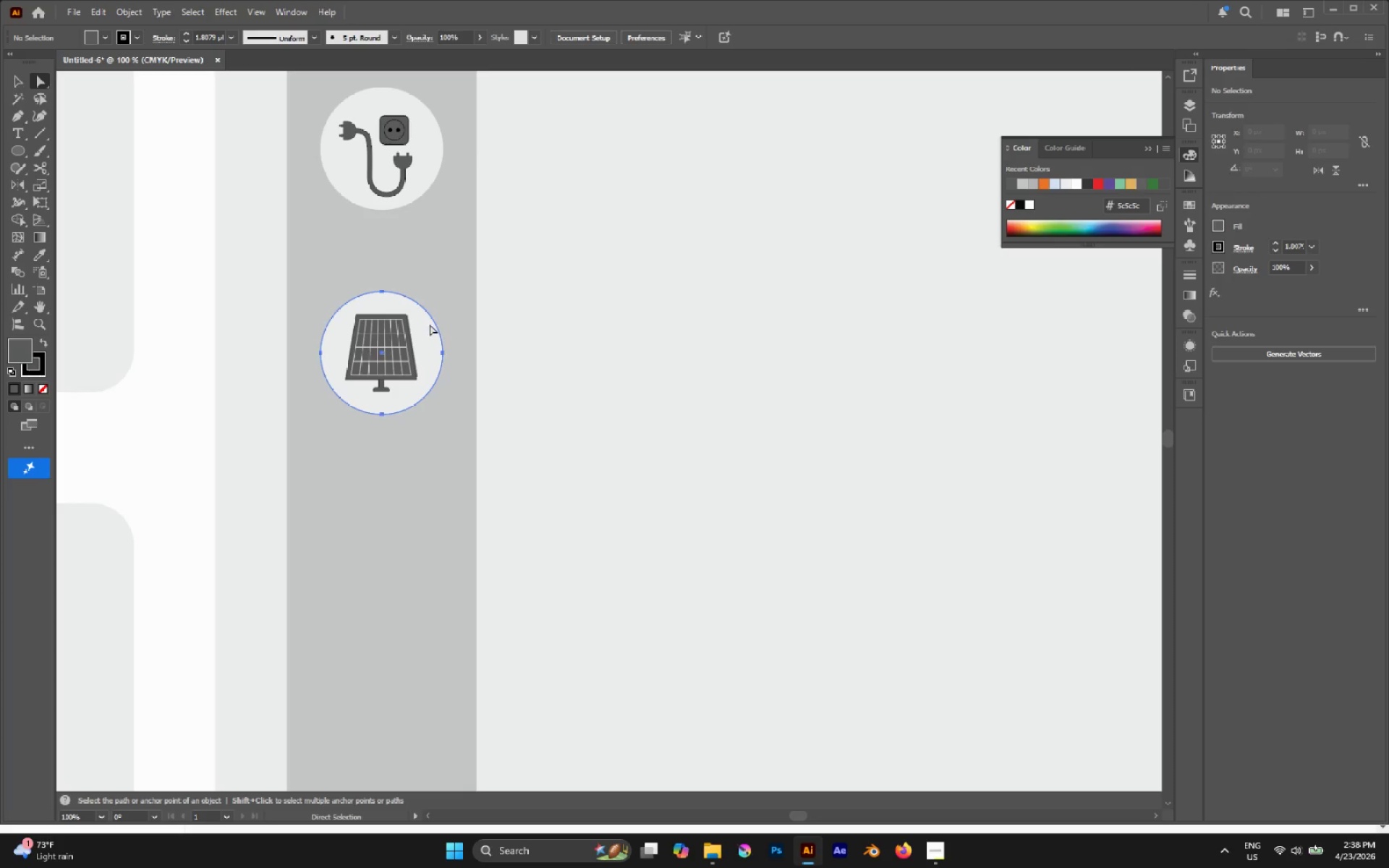 
hold_key(key=ShiftLeft, duration=0.72)
left_click([355, 187])
 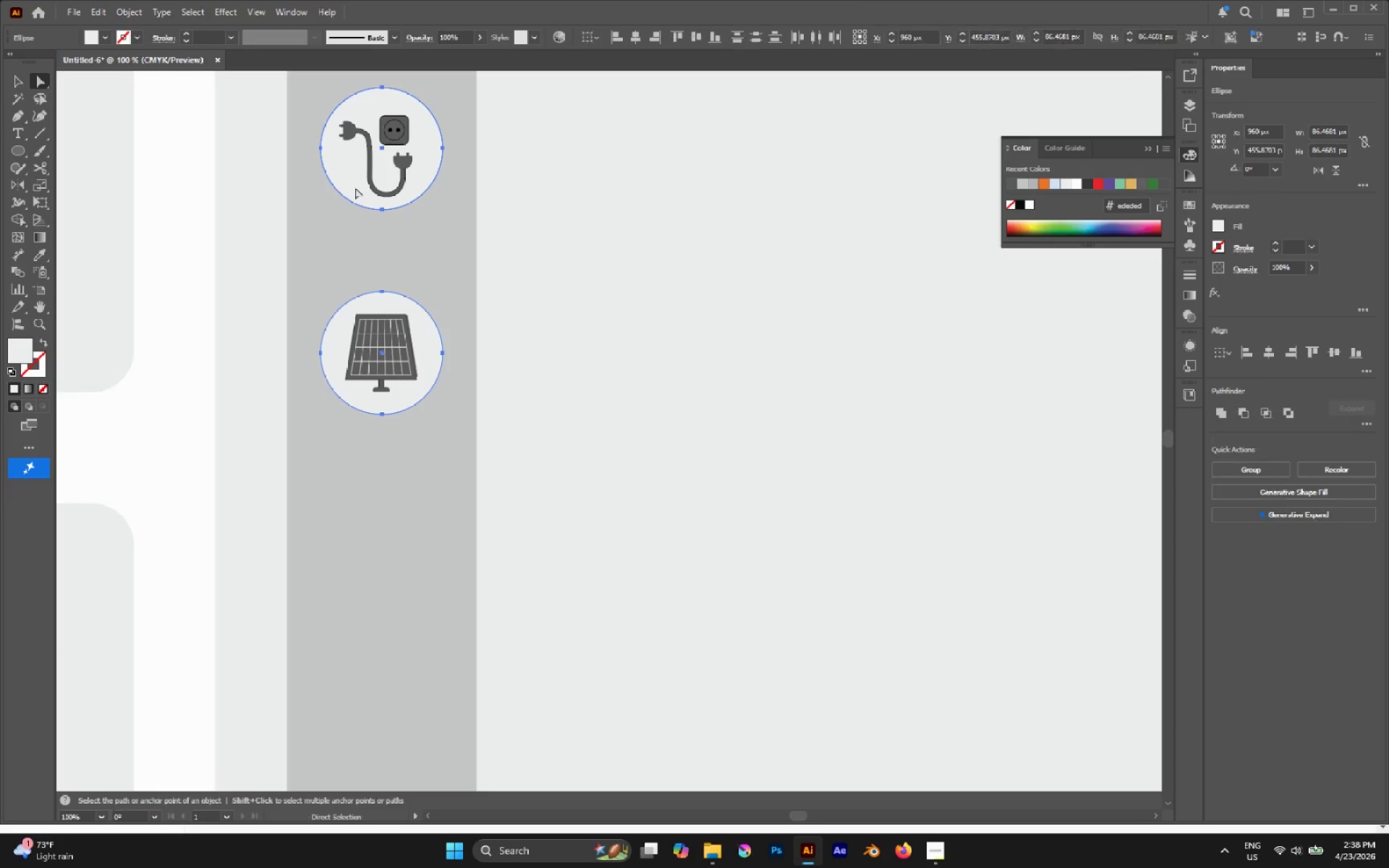 
hold_key(key=AltLeft, duration=0.39)
scroll: coordinate [355, 191], scroll_direction: down, amount: 2.0
 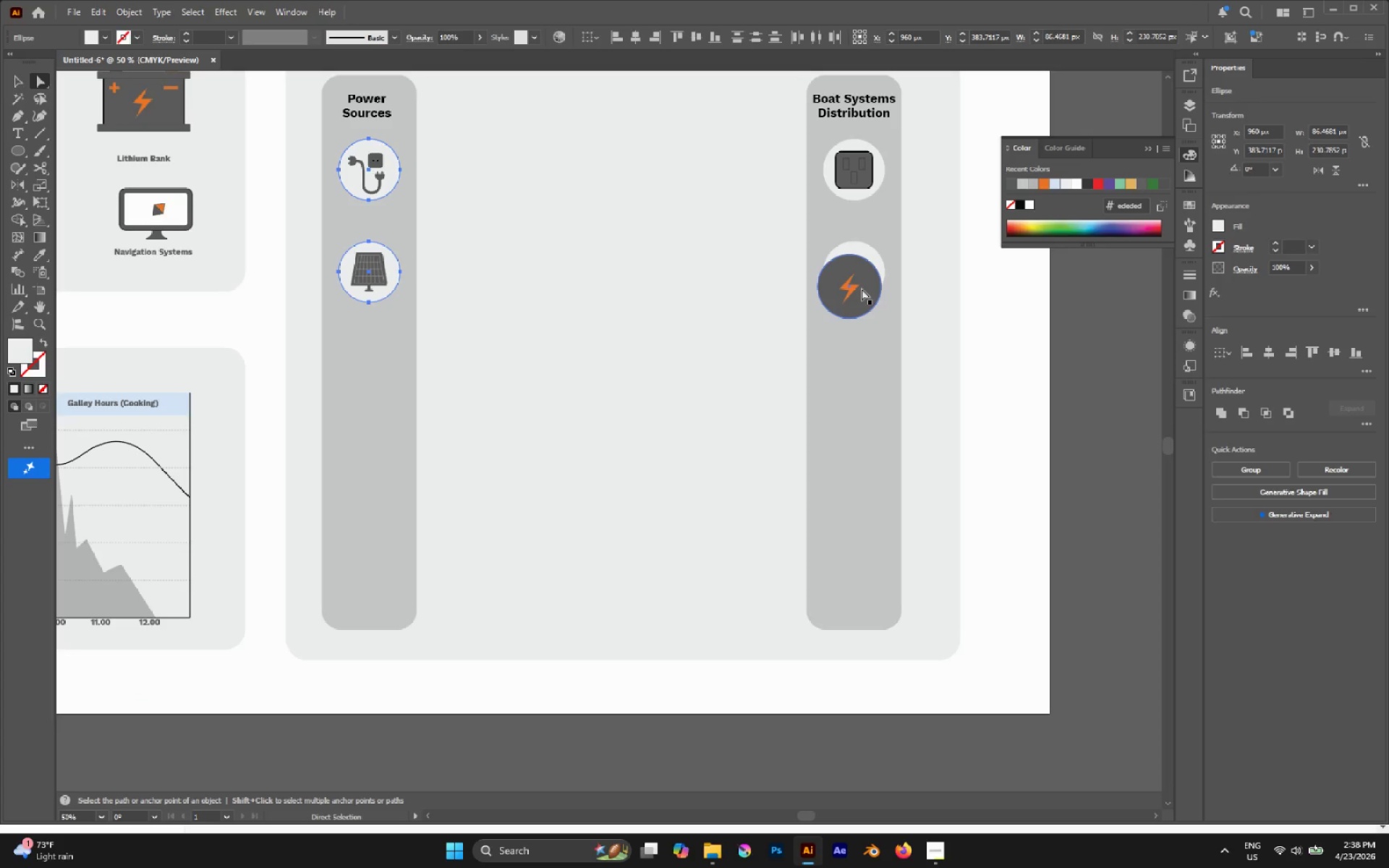 
key(I)
 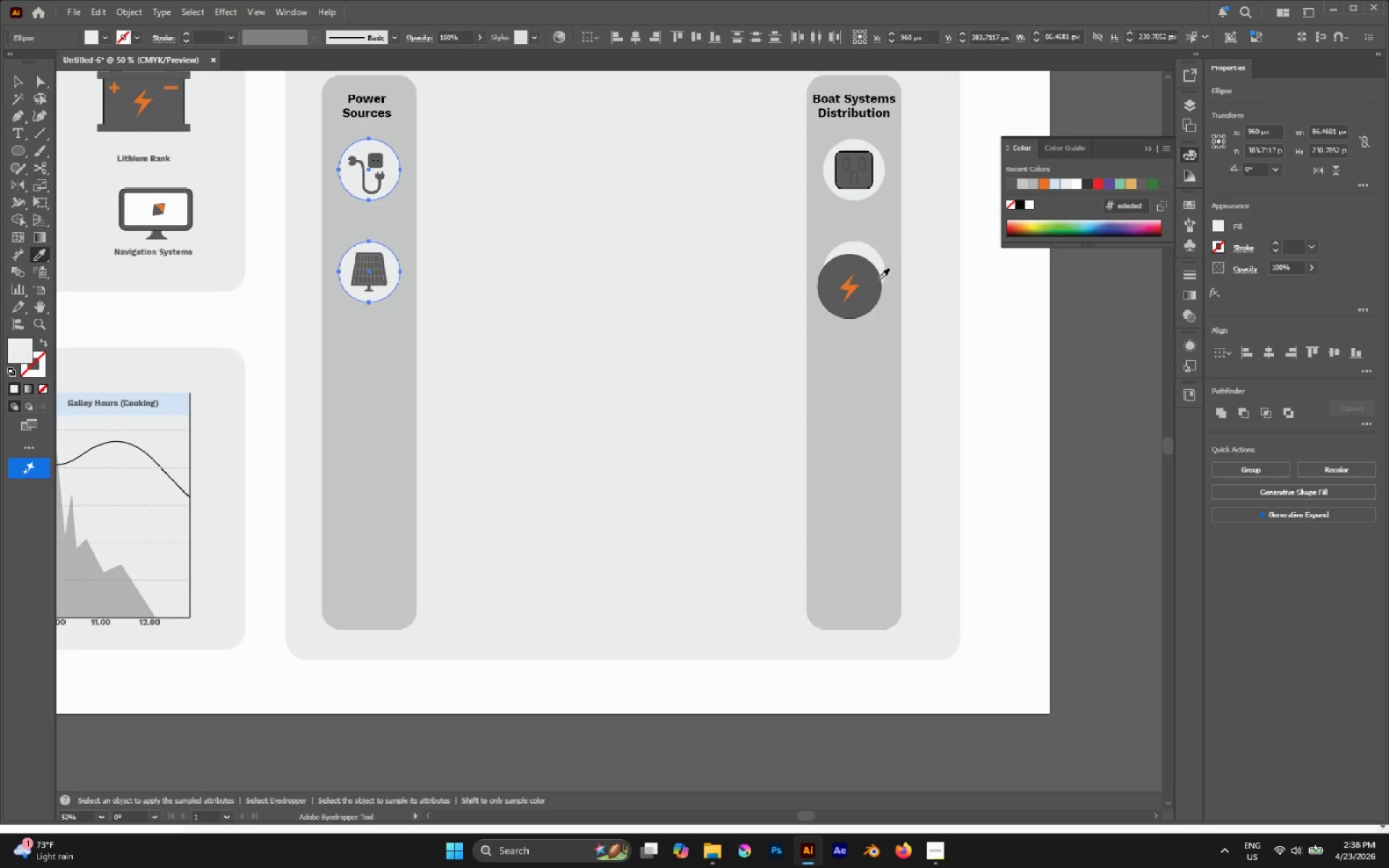 
left_click([875, 279])
 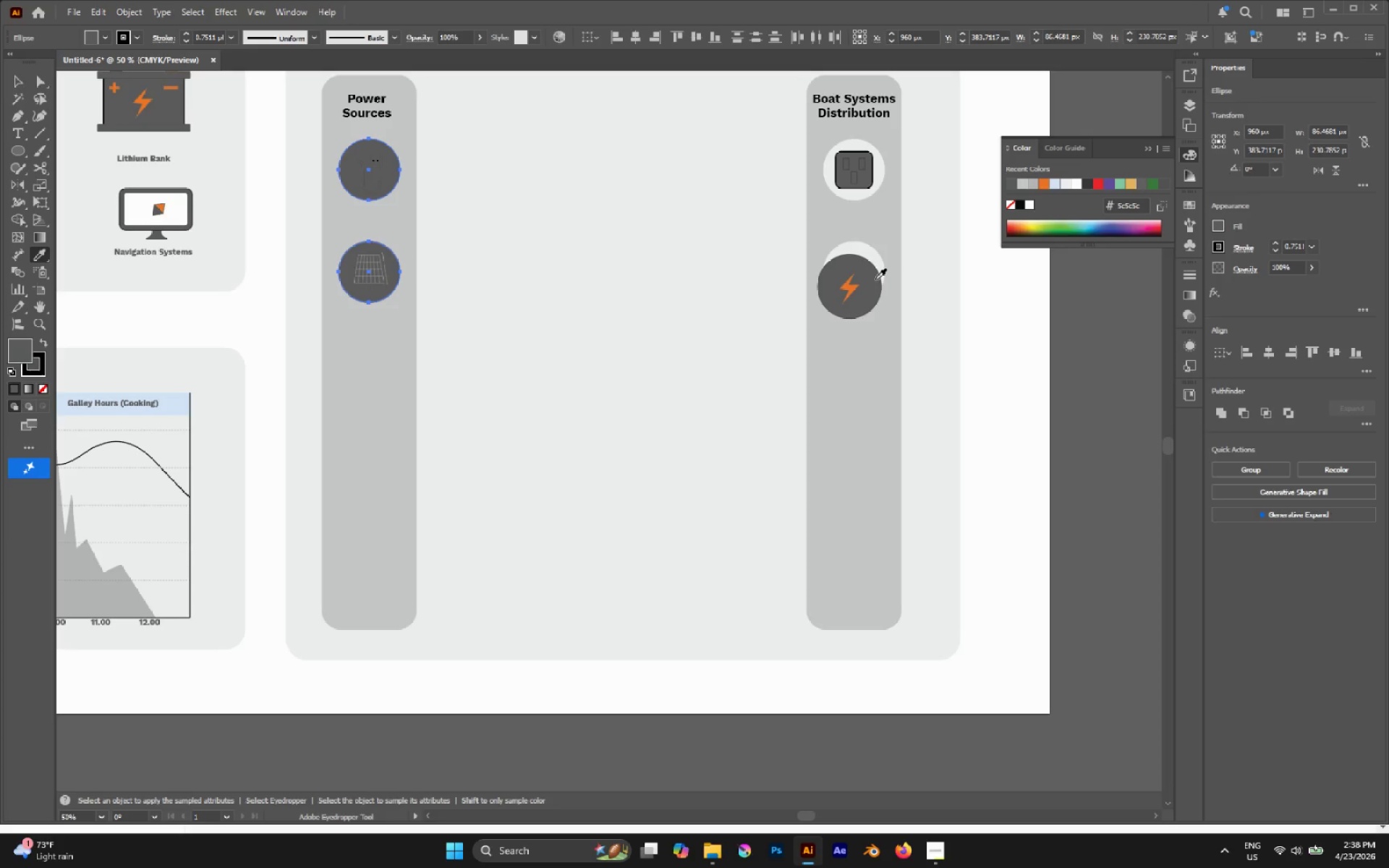 
key(A)
 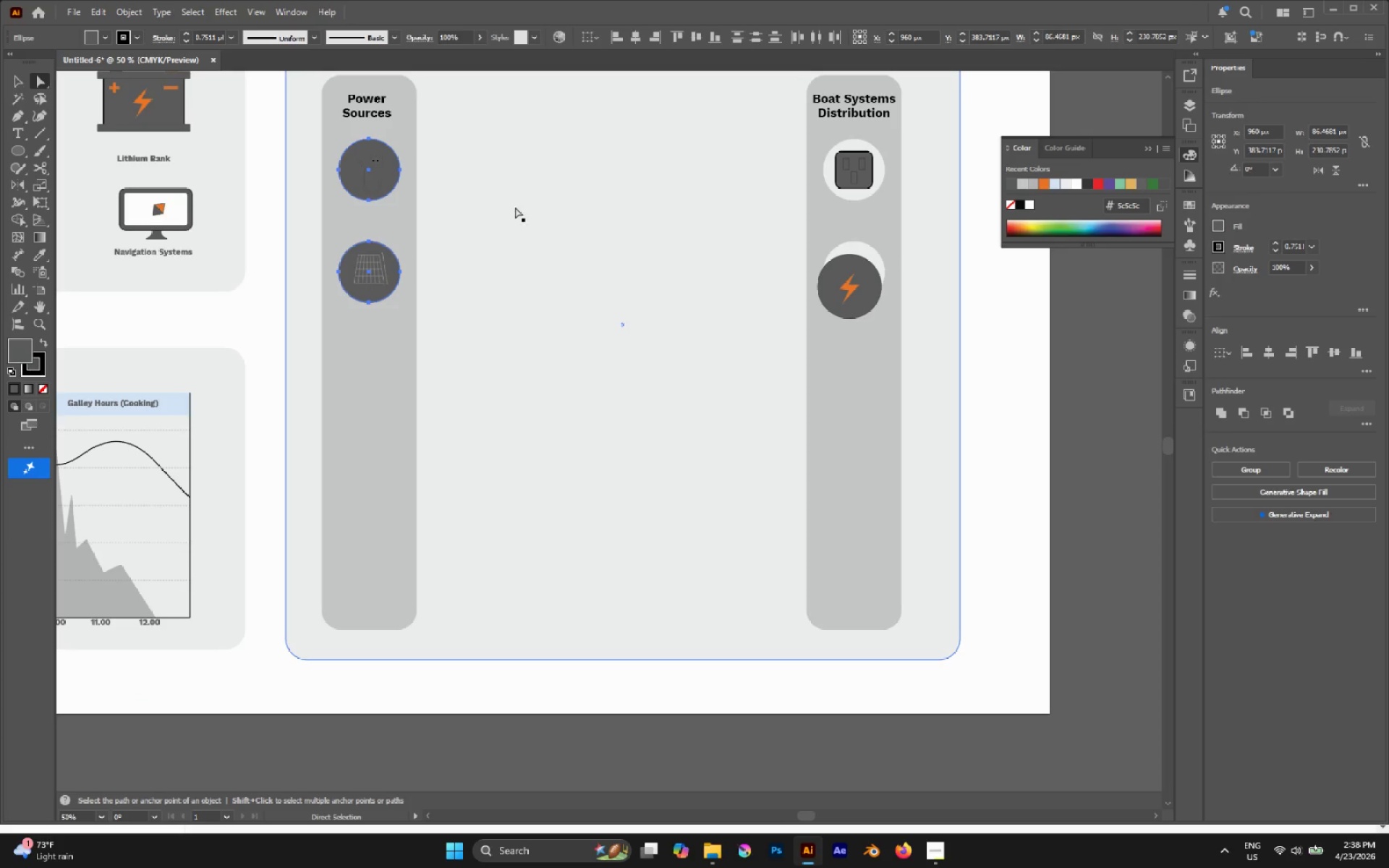 
hold_key(key=AltLeft, duration=0.75)
scroll: coordinate [386, 166], scroll_direction: up, amount: 3.0
 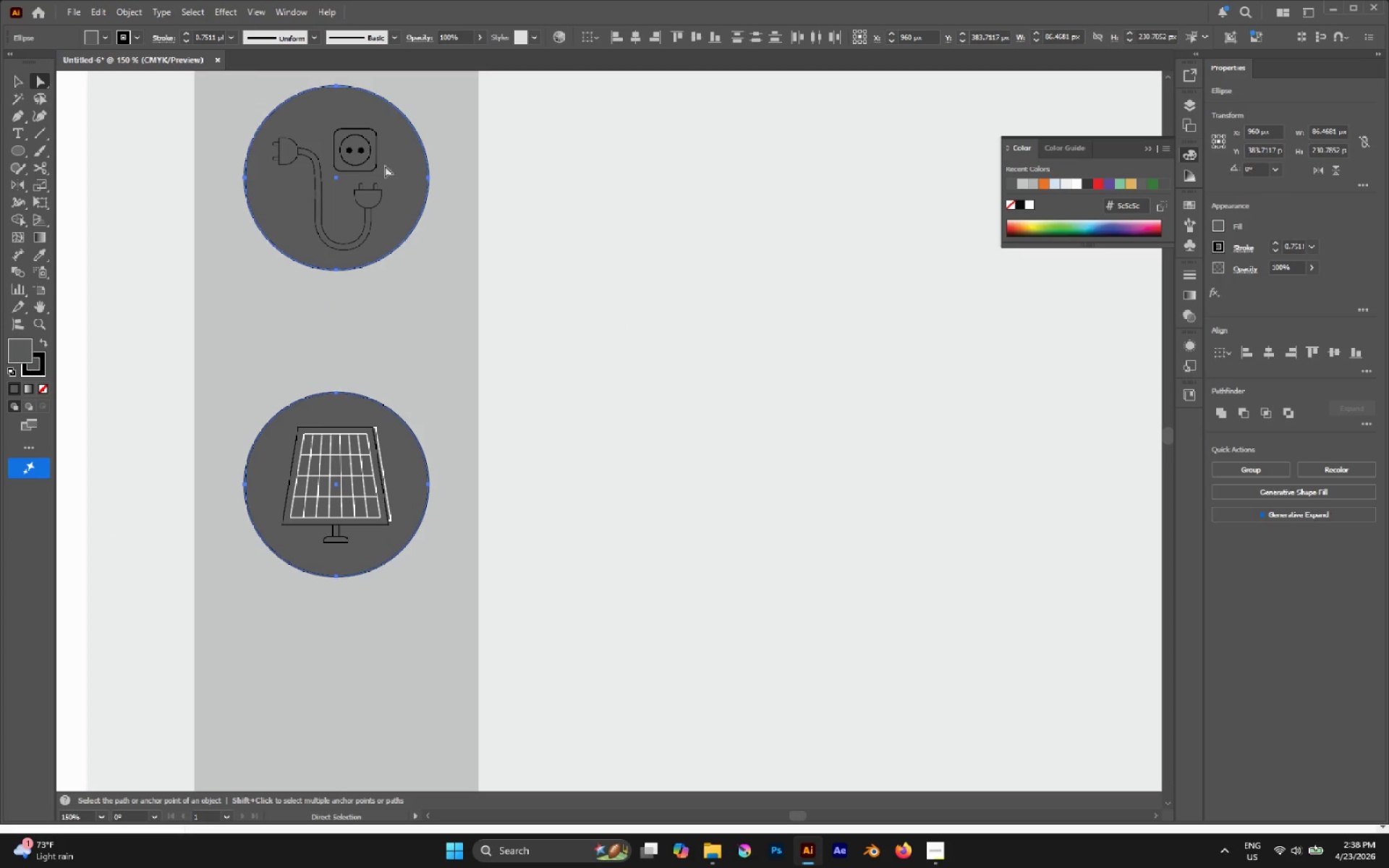 
hold_key(key=AltLeft, duration=0.62)
scroll: coordinate [394, 179], scroll_direction: down, amount: 3.0
 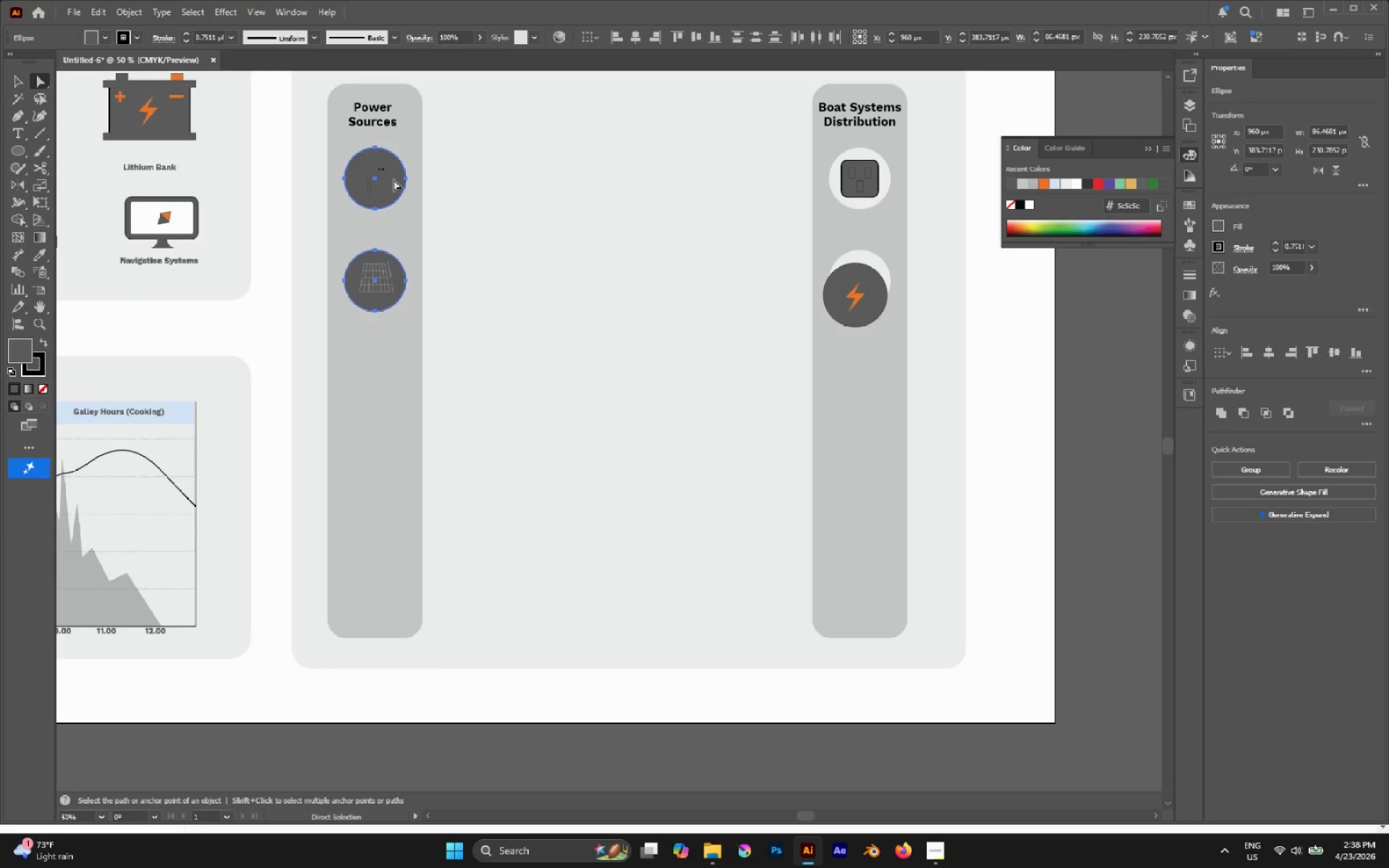 
key(Control+Z)
 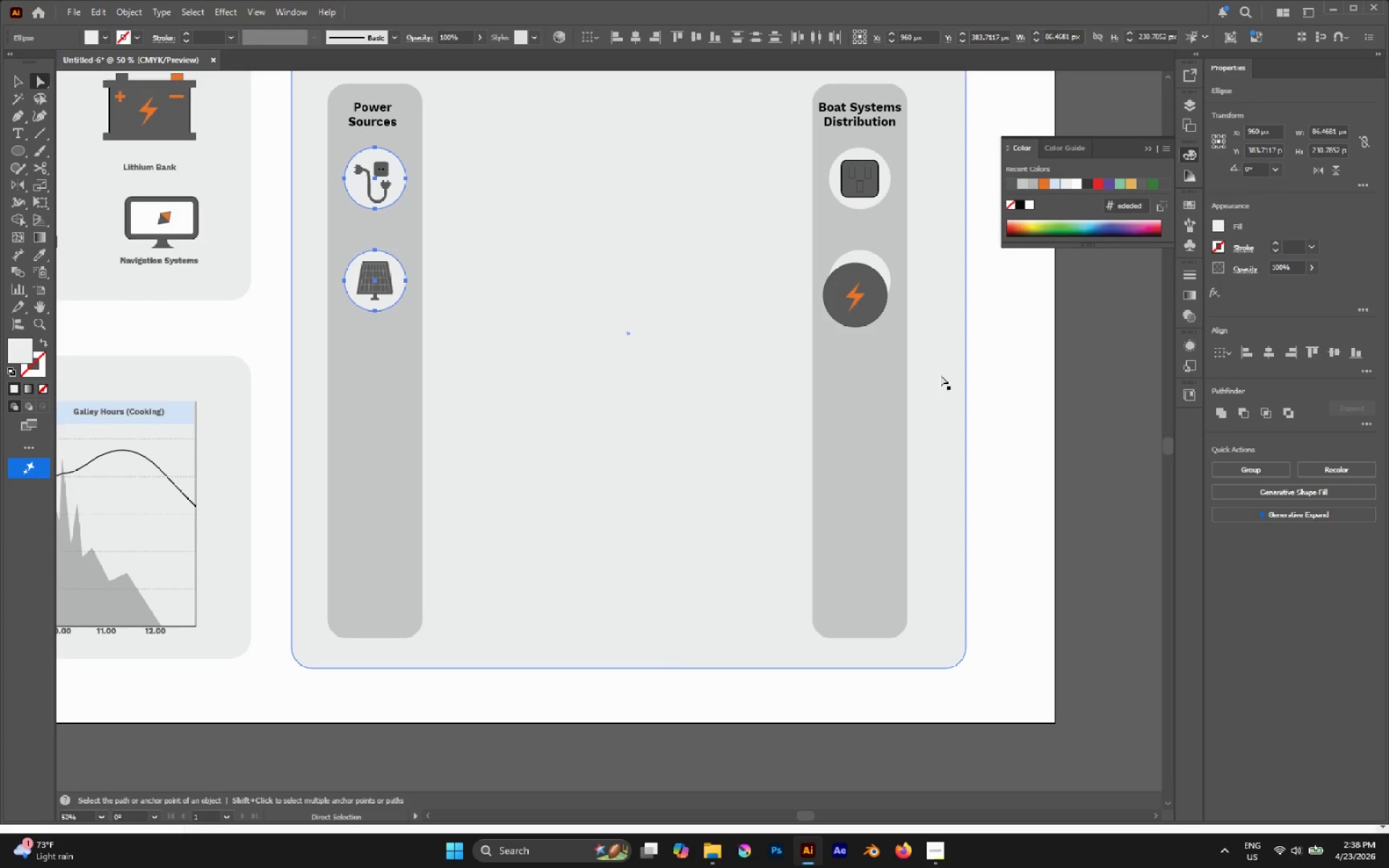 
scroll: coordinate [915, 335], scroll_direction: up, amount: 7.0
 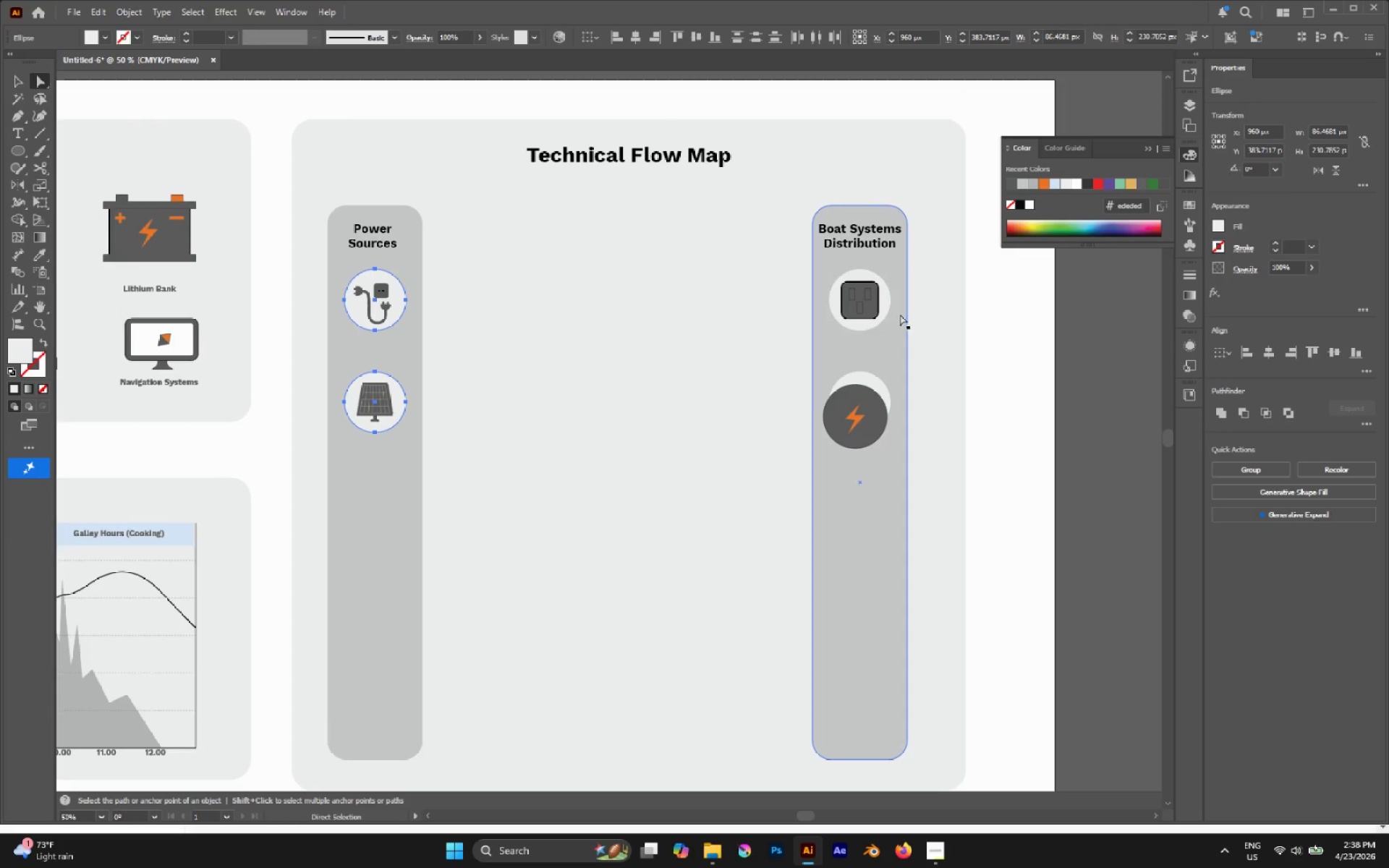 
hold_key(key=AltLeft, duration=0.42)
 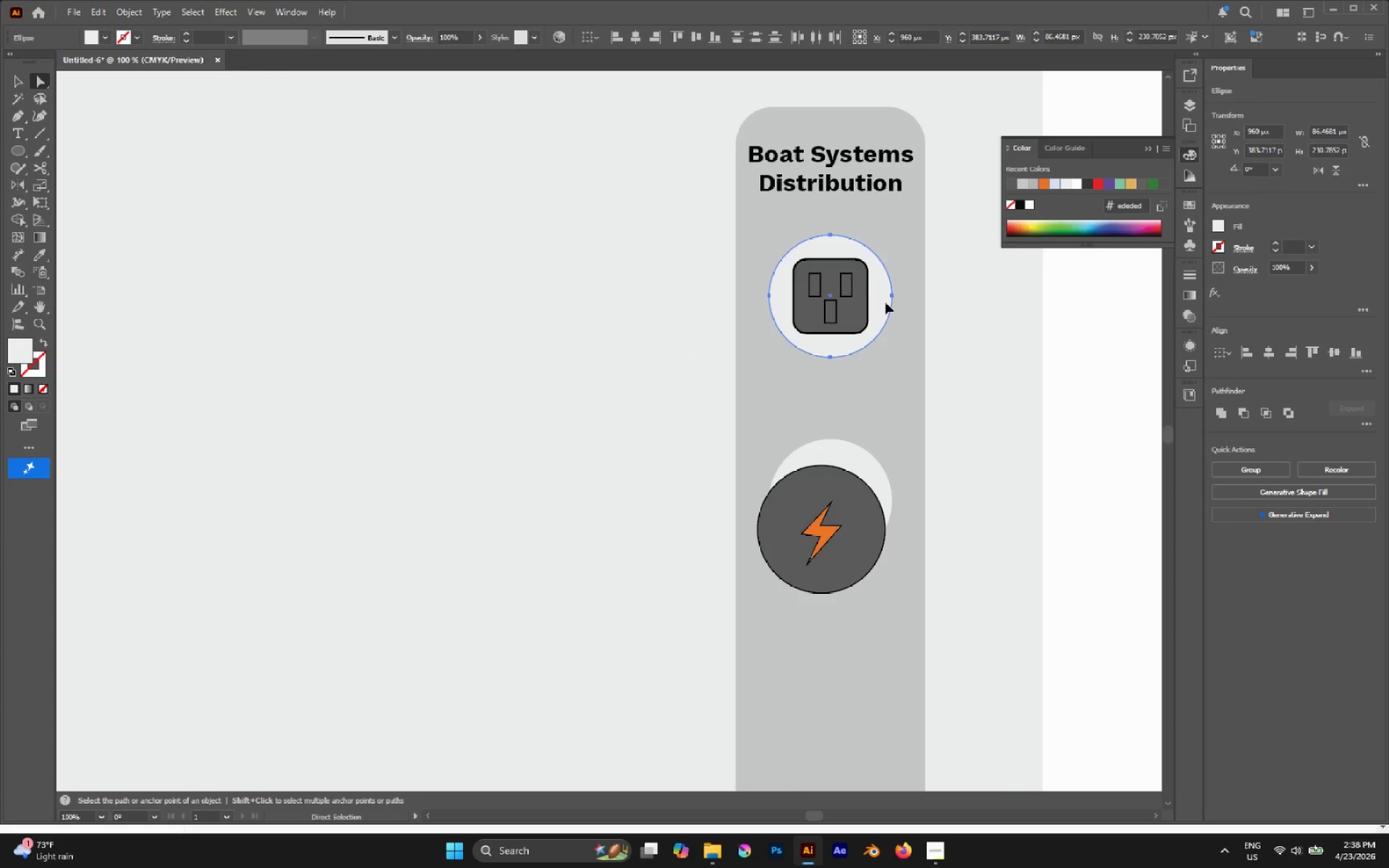 
left_click([885, 302])
 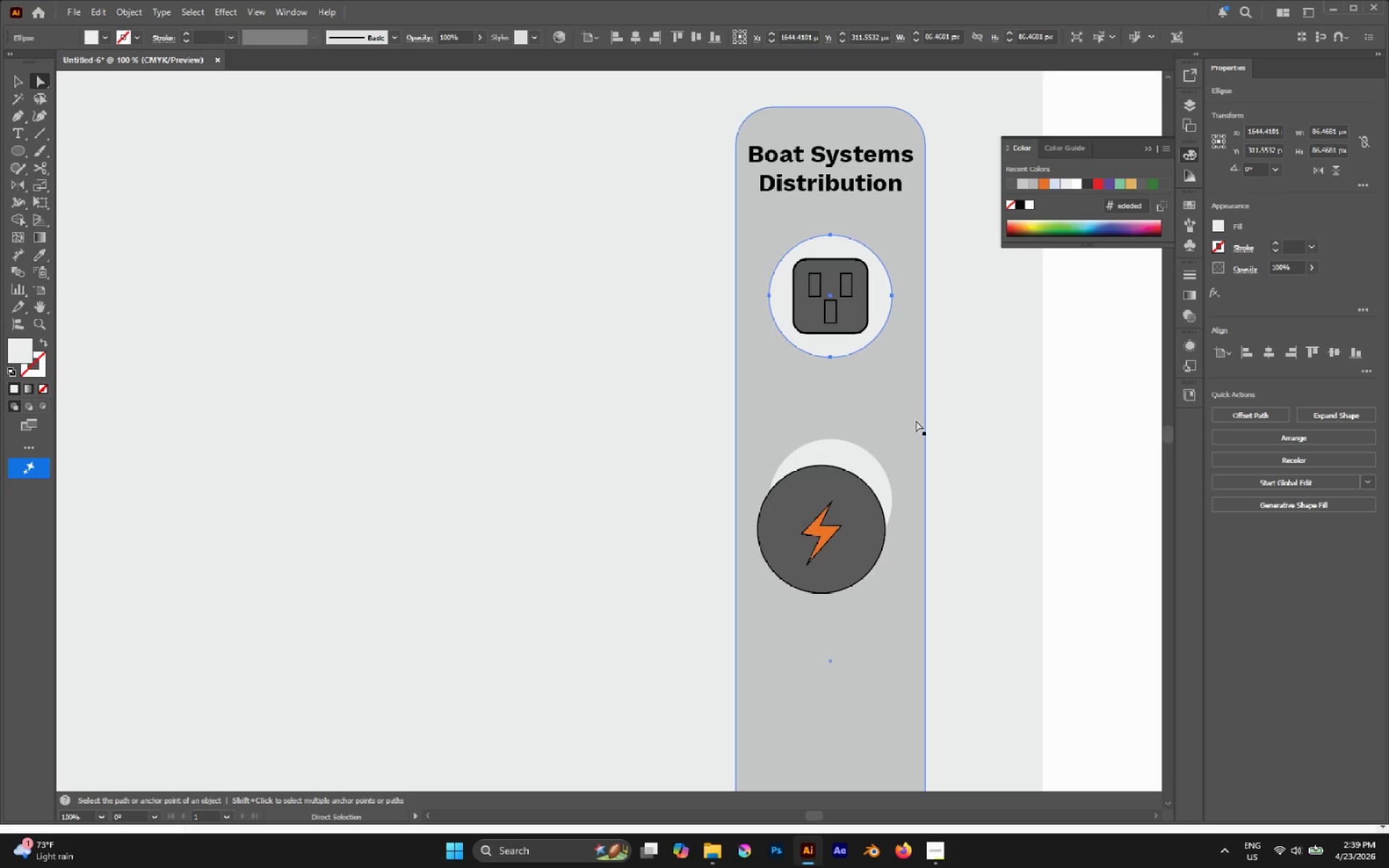 
scroll: coordinate [890, 302], scroll_direction: up, amount: 2.0
 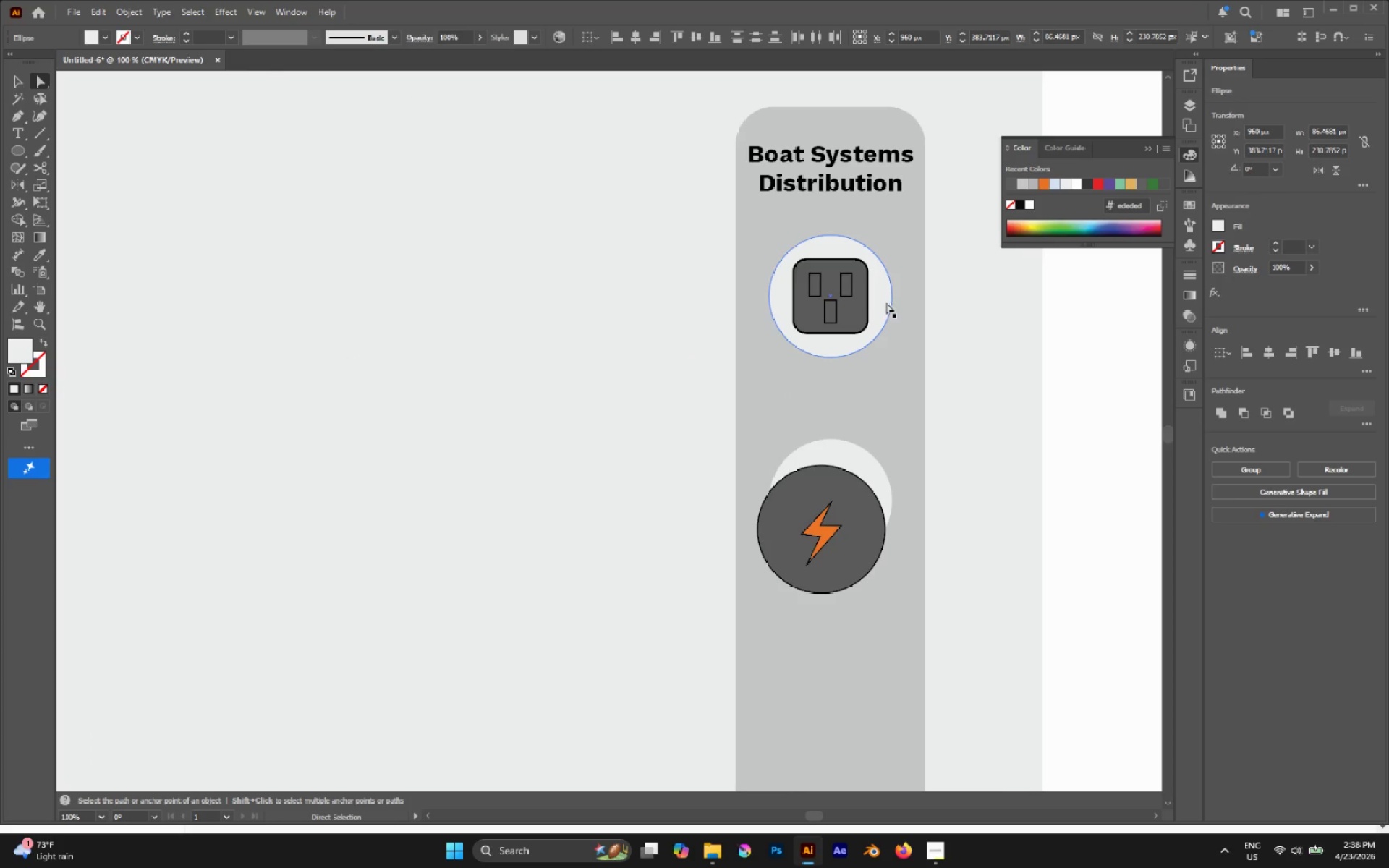 
key(I)
 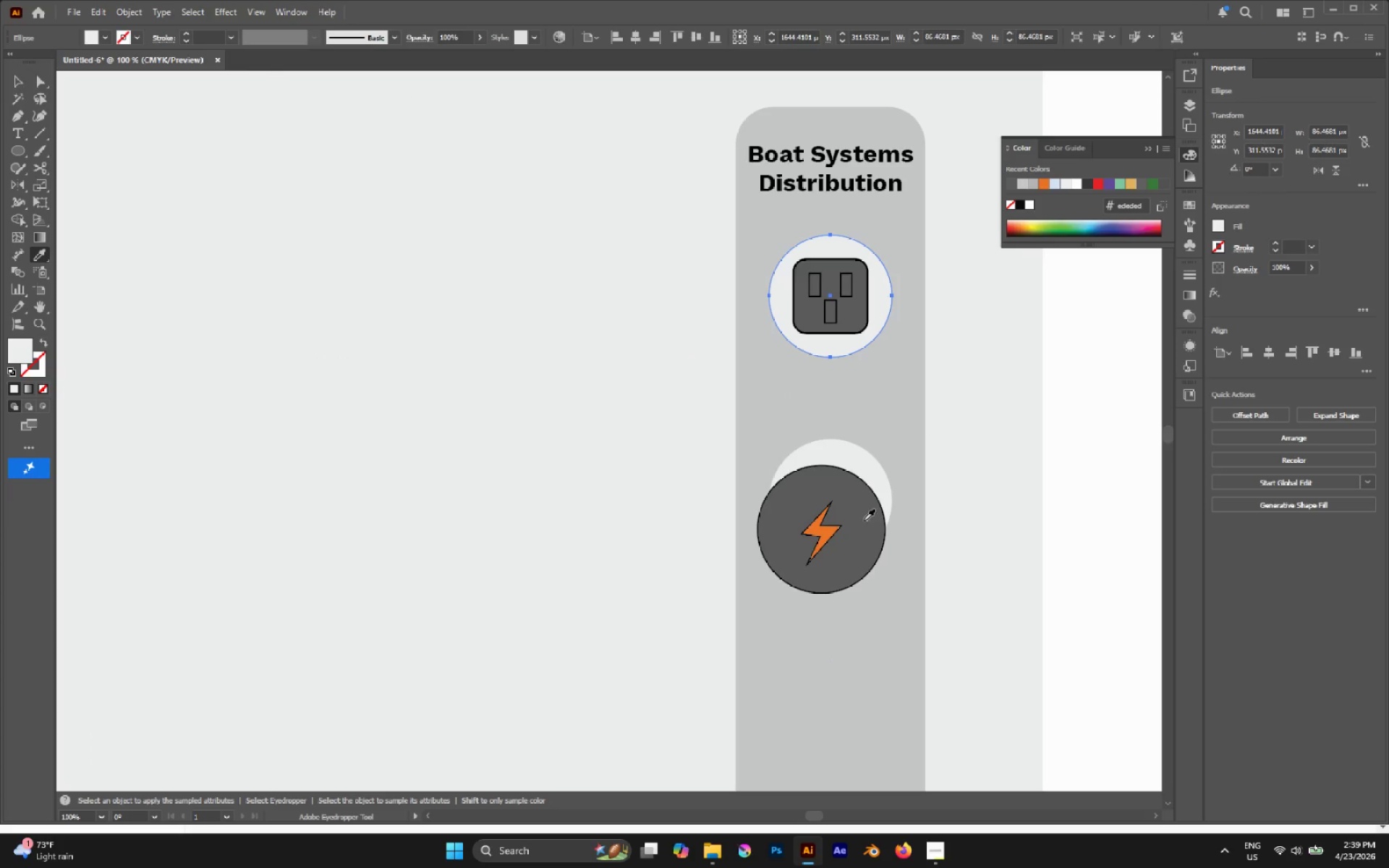 
left_click([863, 522])
 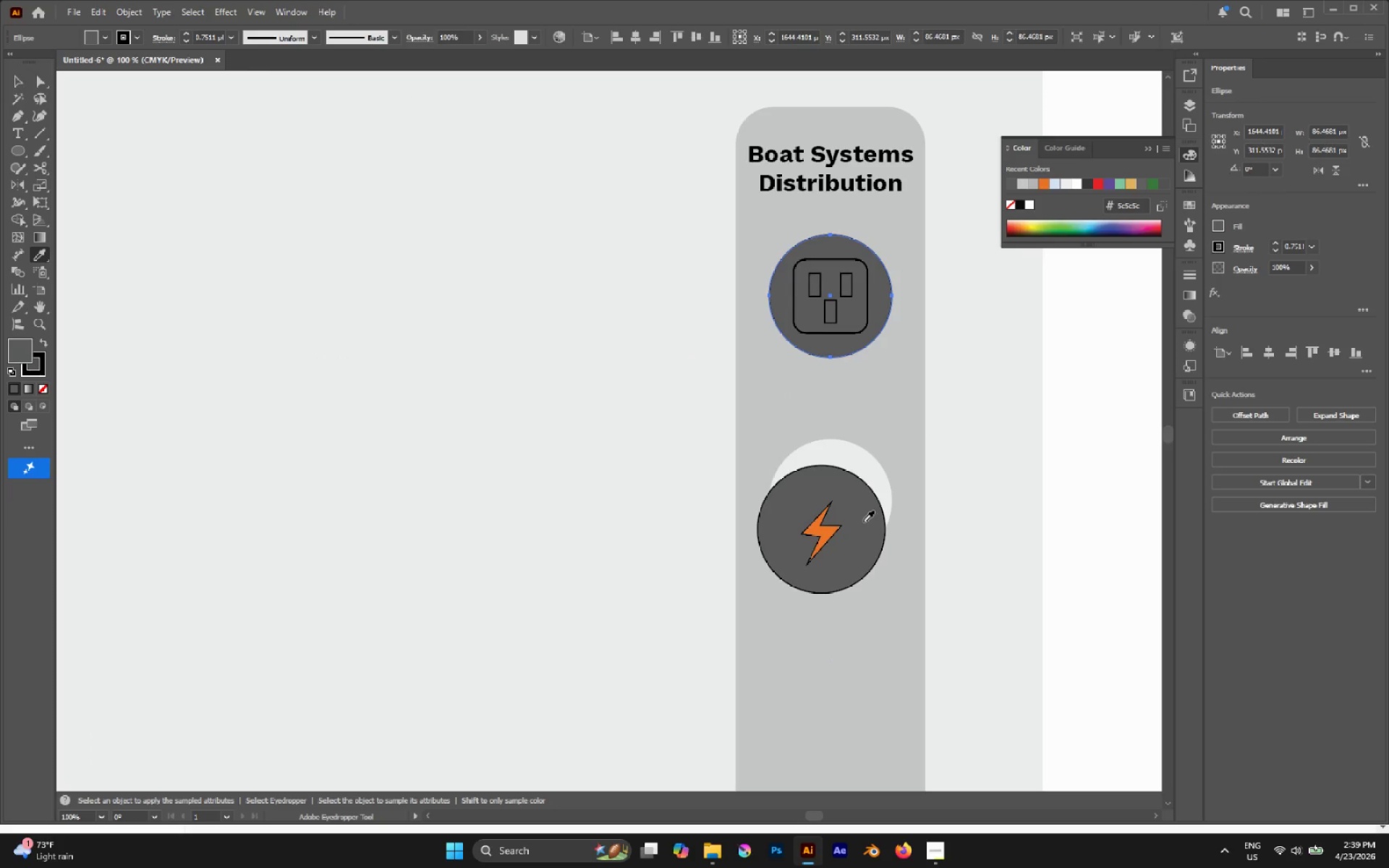 
key(A)
 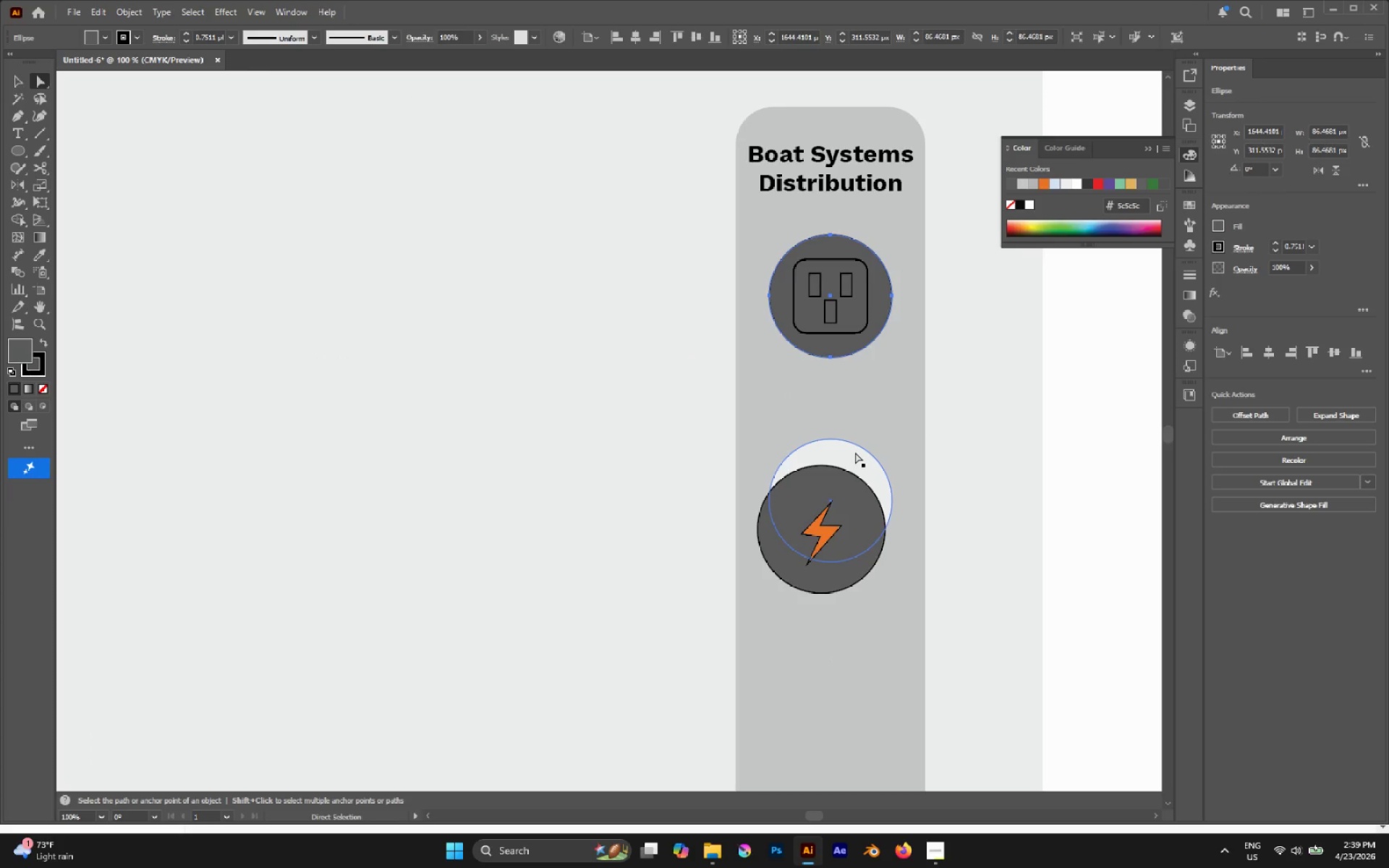 
key(V)
 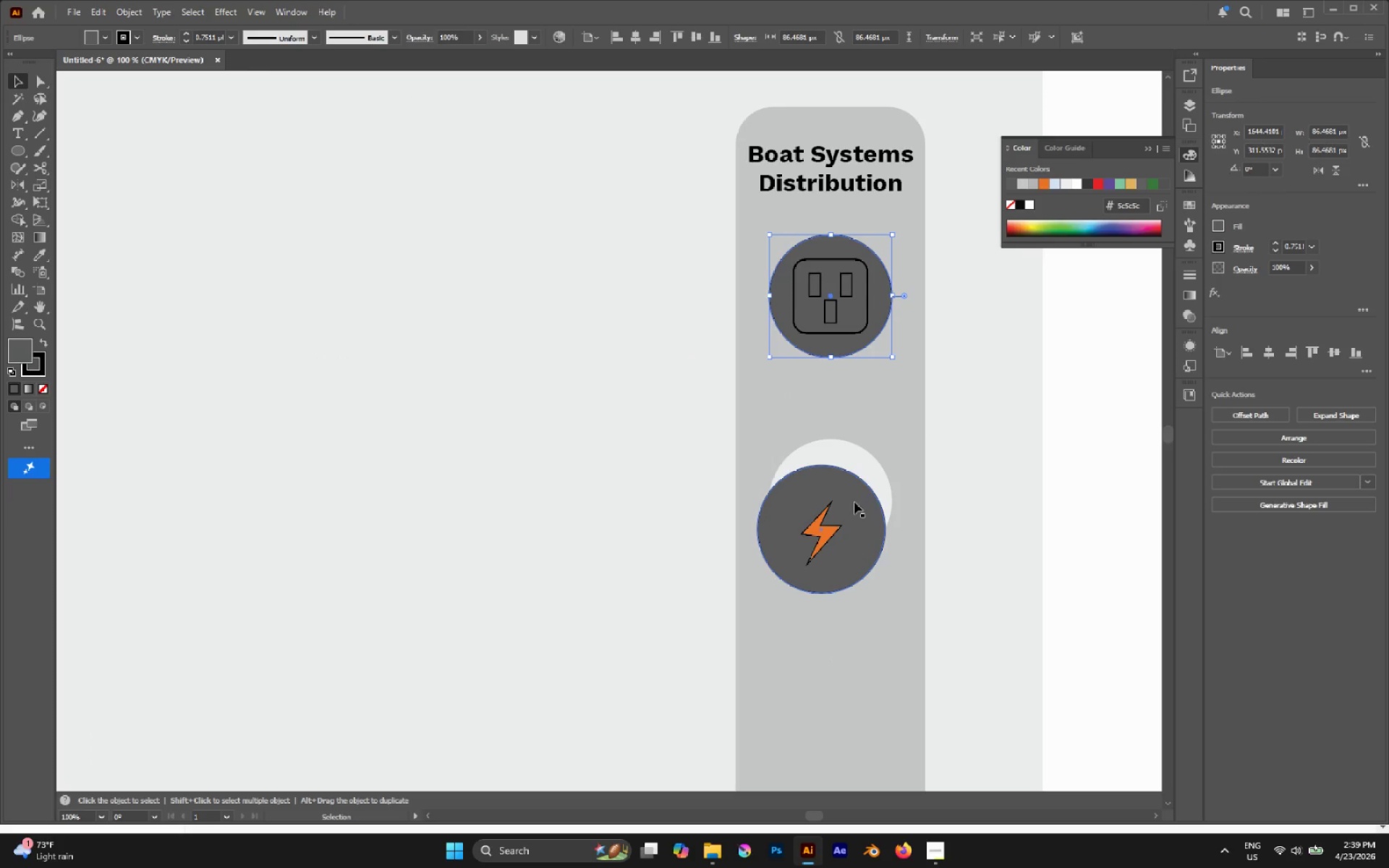 
left_click([854, 502])
 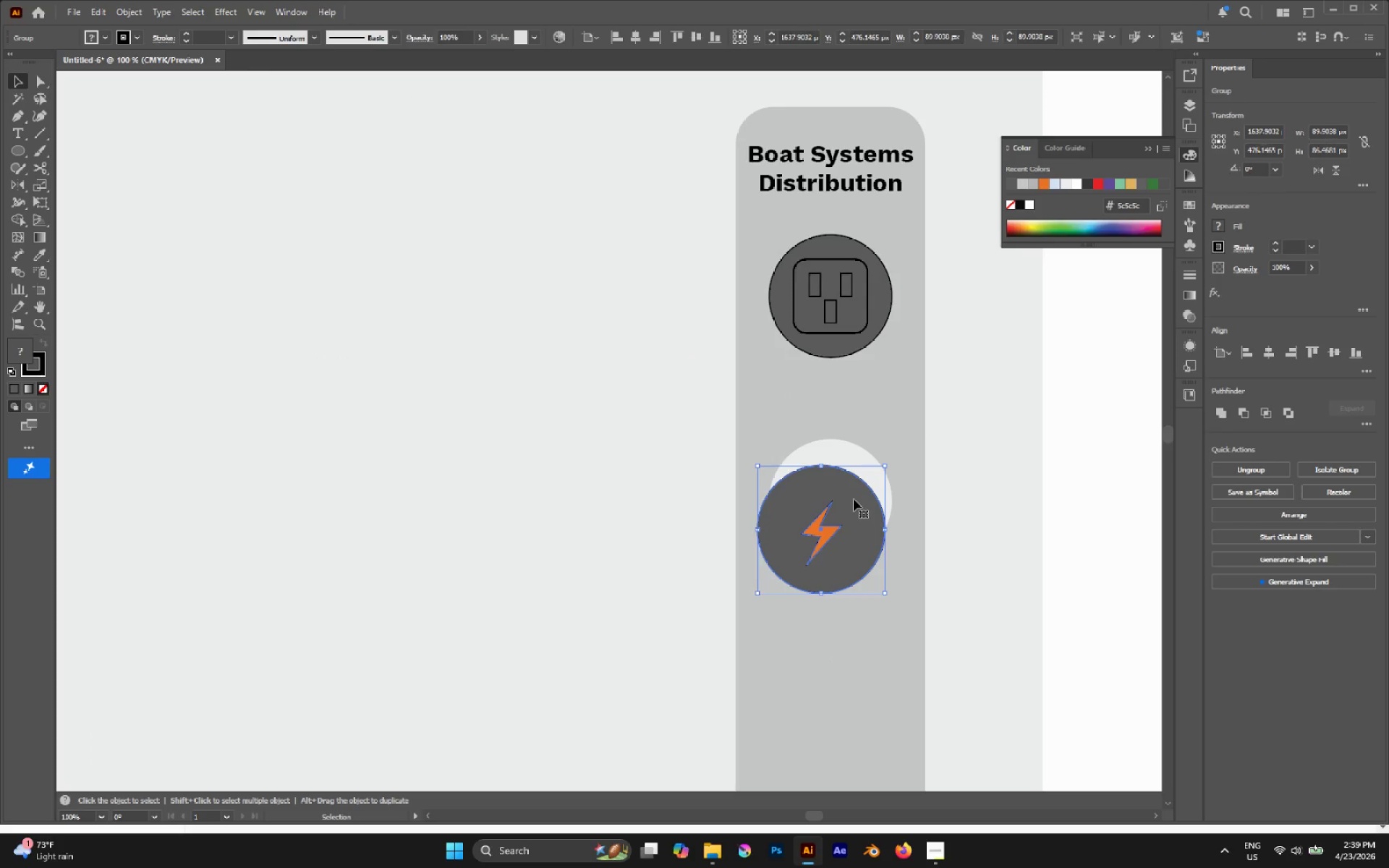 
left_click_drag(start_coordinate=[854, 499], to_coordinate=[865, 472])
 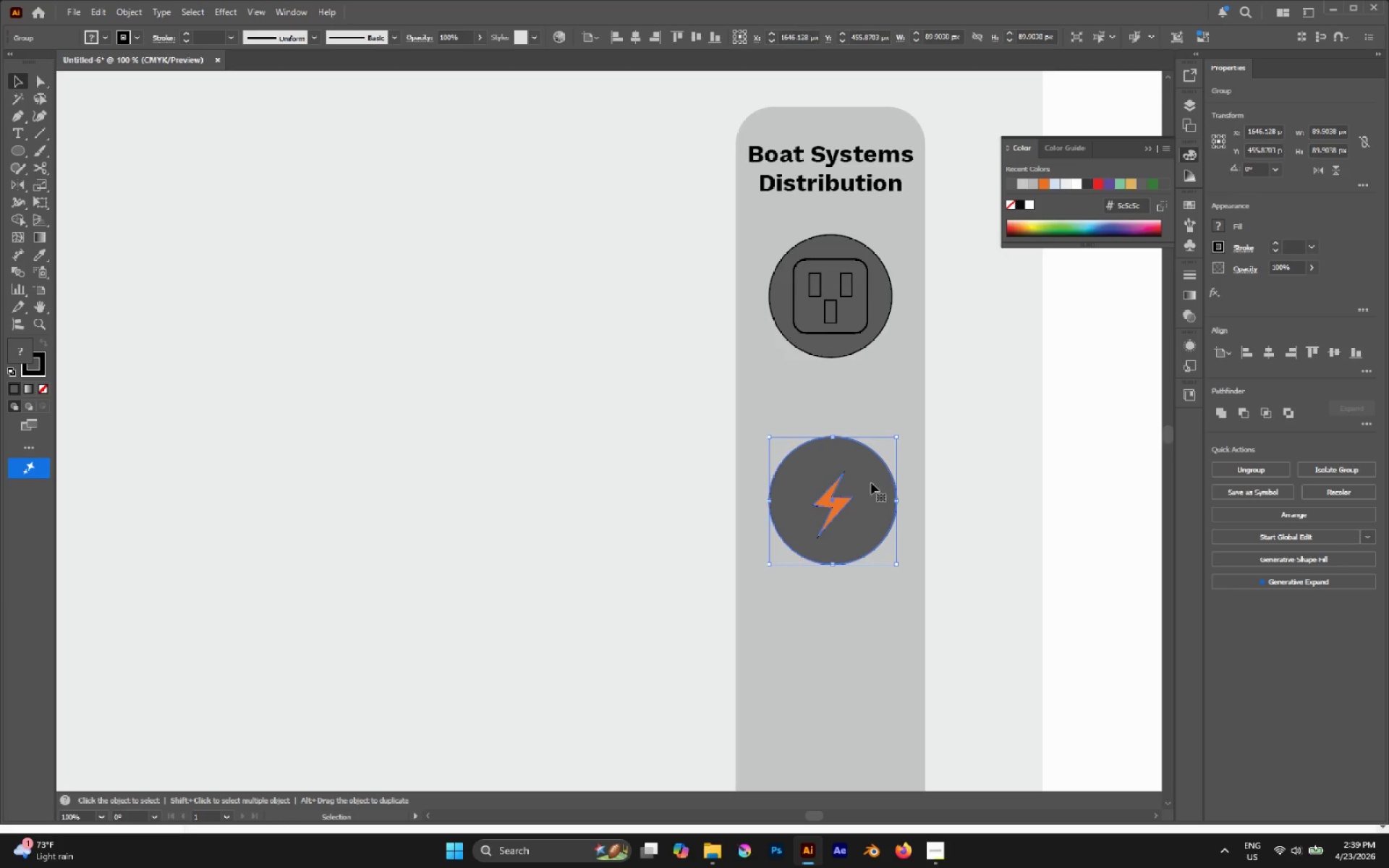 
hold_key(key=AltLeft, duration=1.64)
hold_key(key=ShiftLeft, duration=1.44)
left_click_drag(start_coordinate=[899, 499], to_coordinate=[870, 495])
 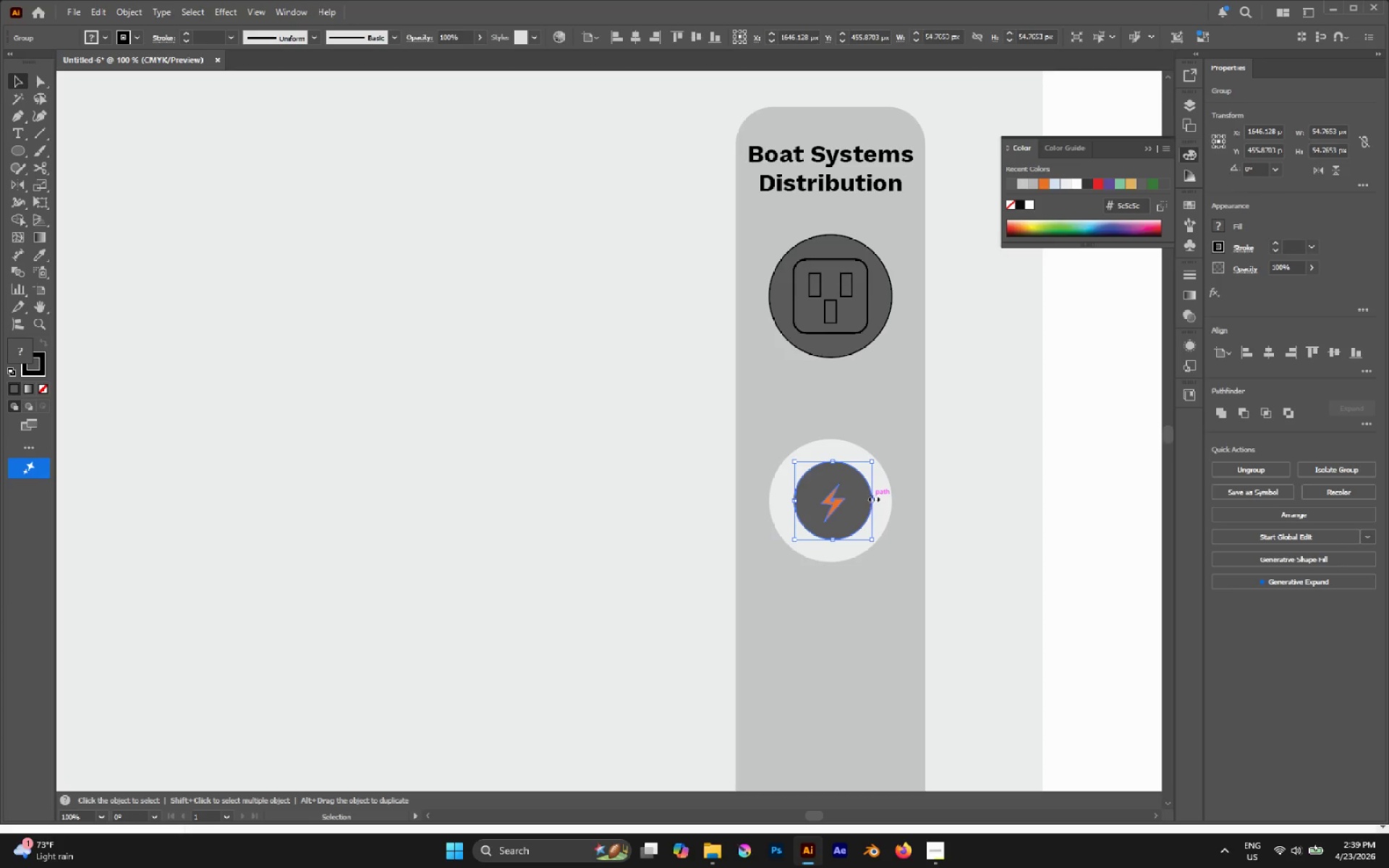 
hold_key(key=ShiftLeft, duration=3.72)
left_click_drag(start_coordinate=[875, 499], to_coordinate=[893, 504])
 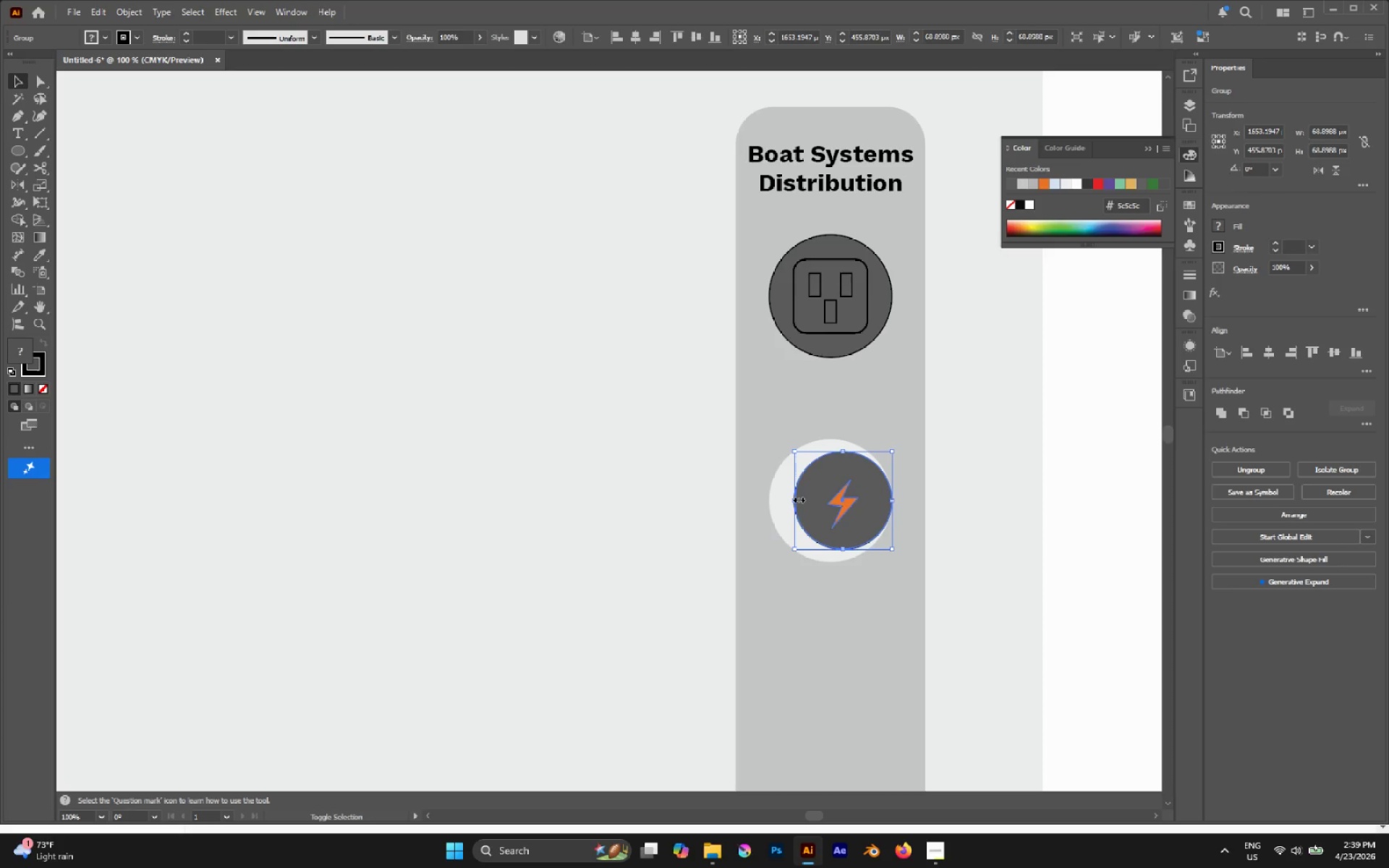 
left_click_drag(start_coordinate=[797, 498], to_coordinate=[770, 500])
 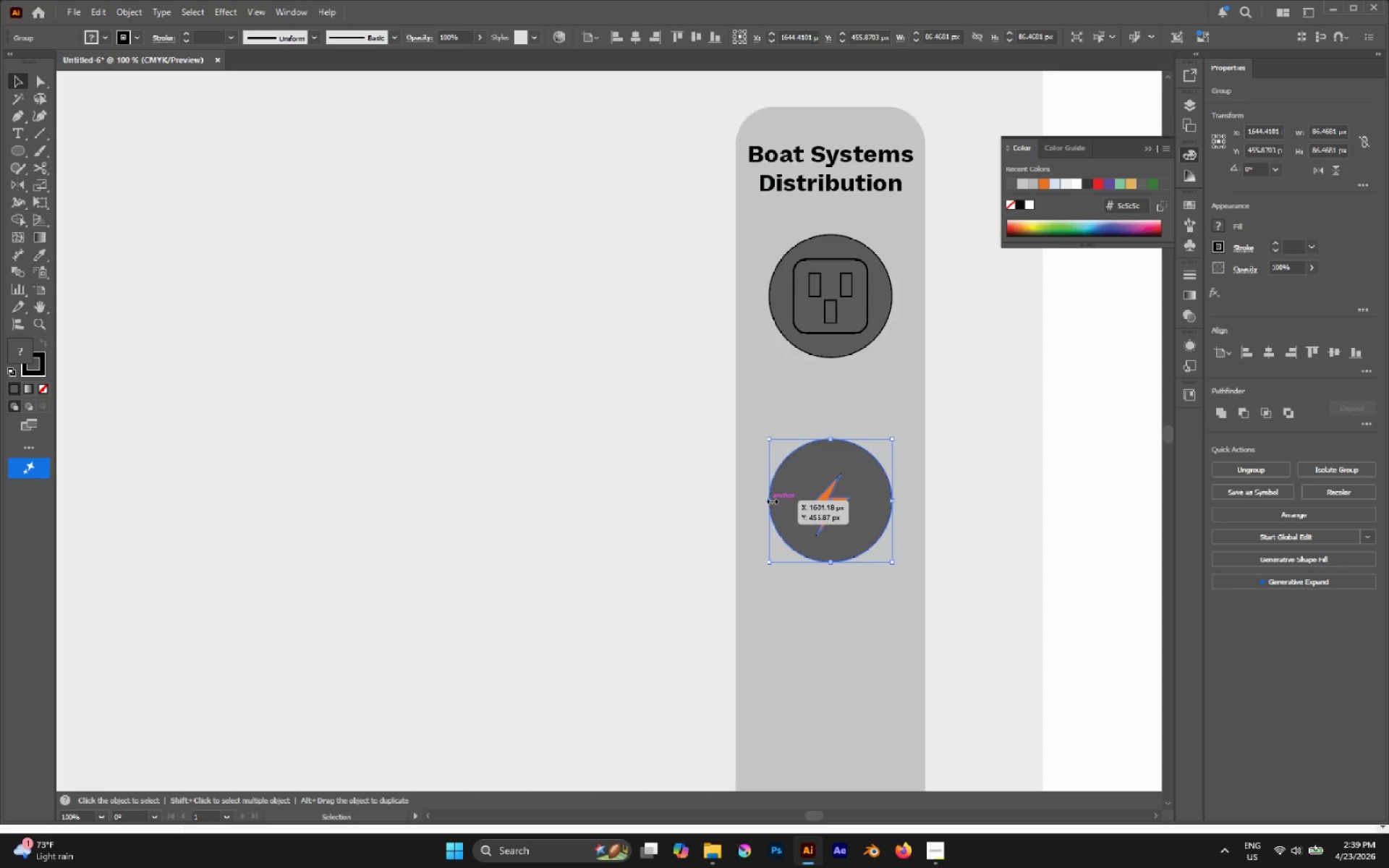 
key(Control+ControlLeft)
 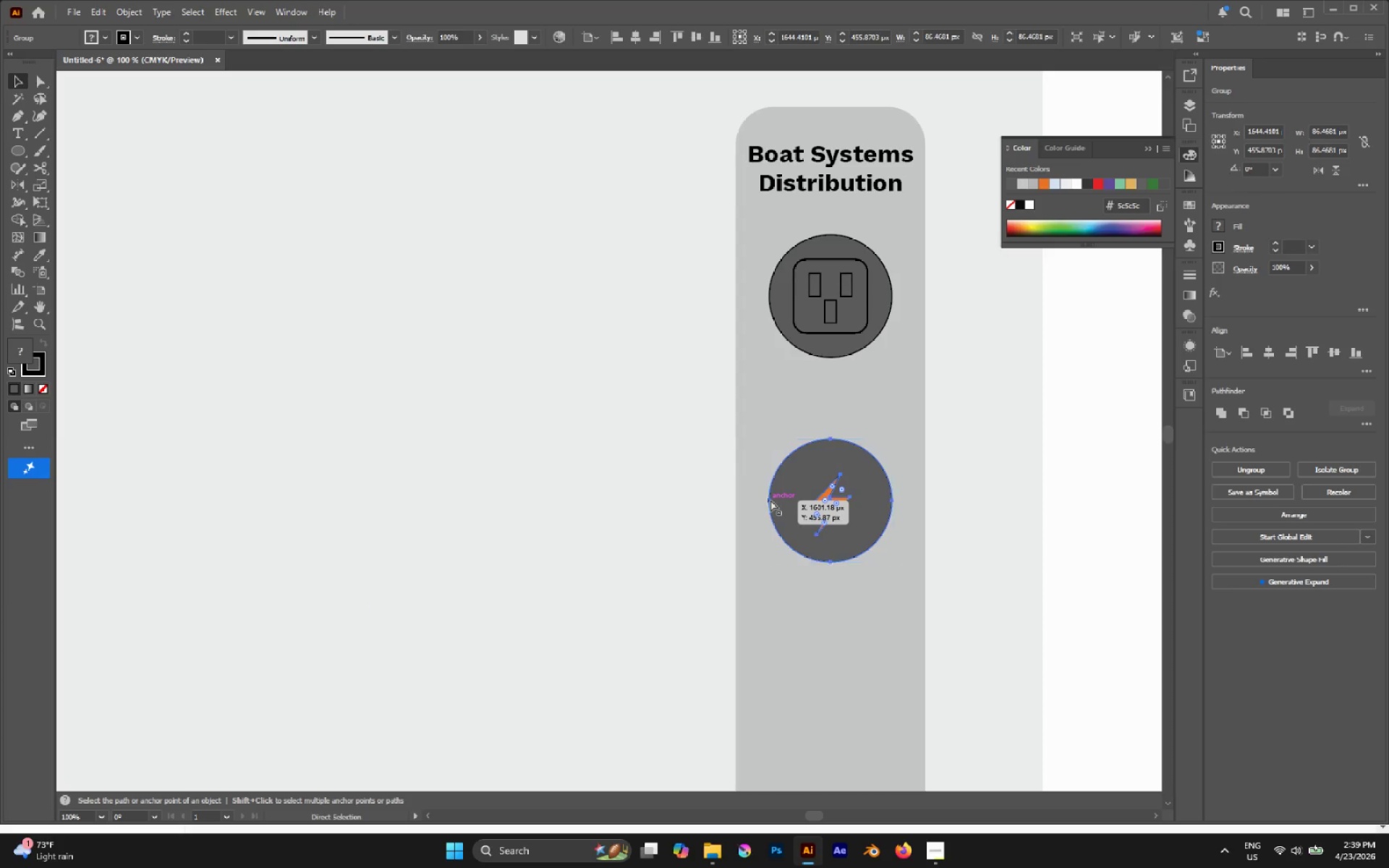 
key(Control+X)
 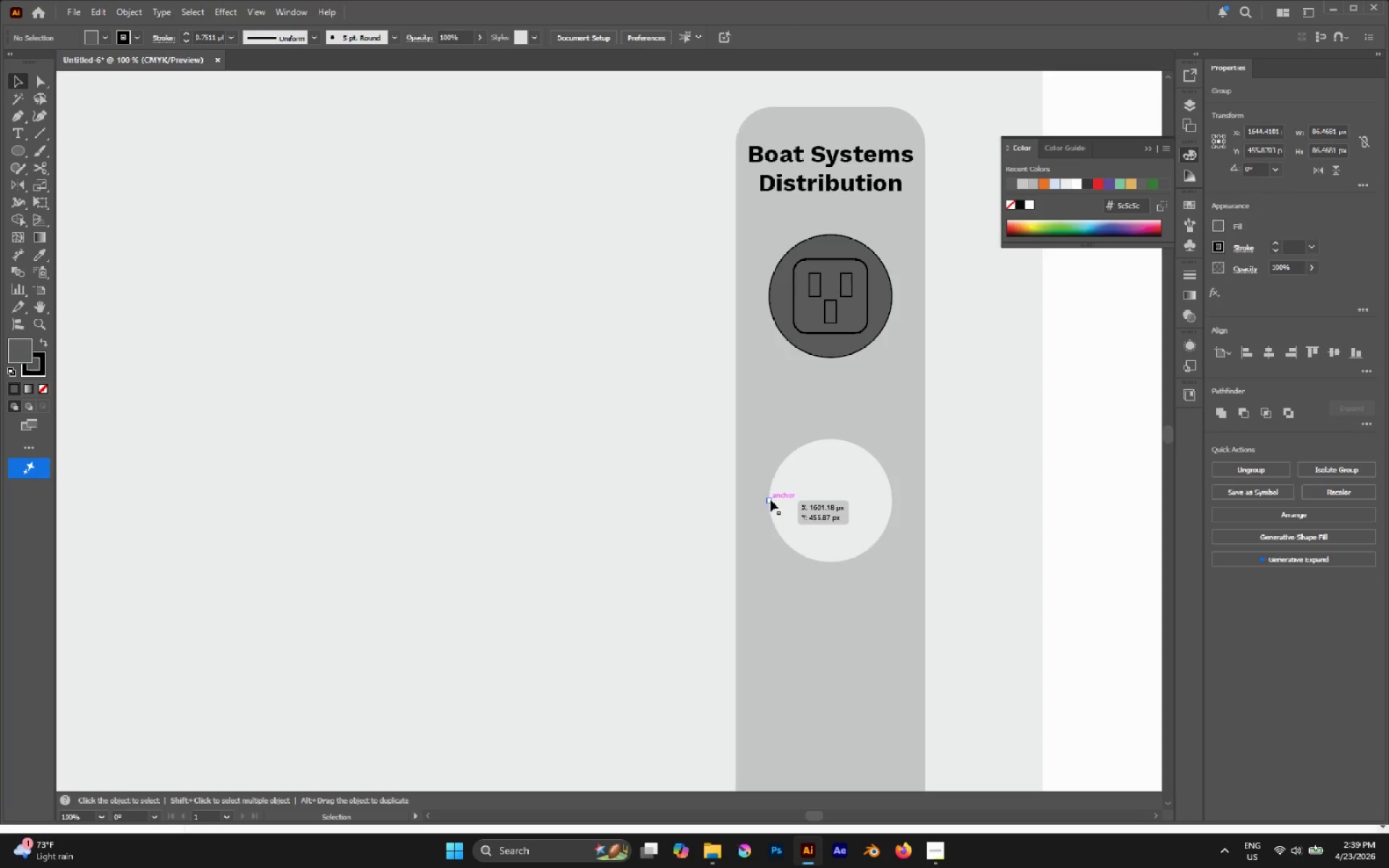 
key(A)
 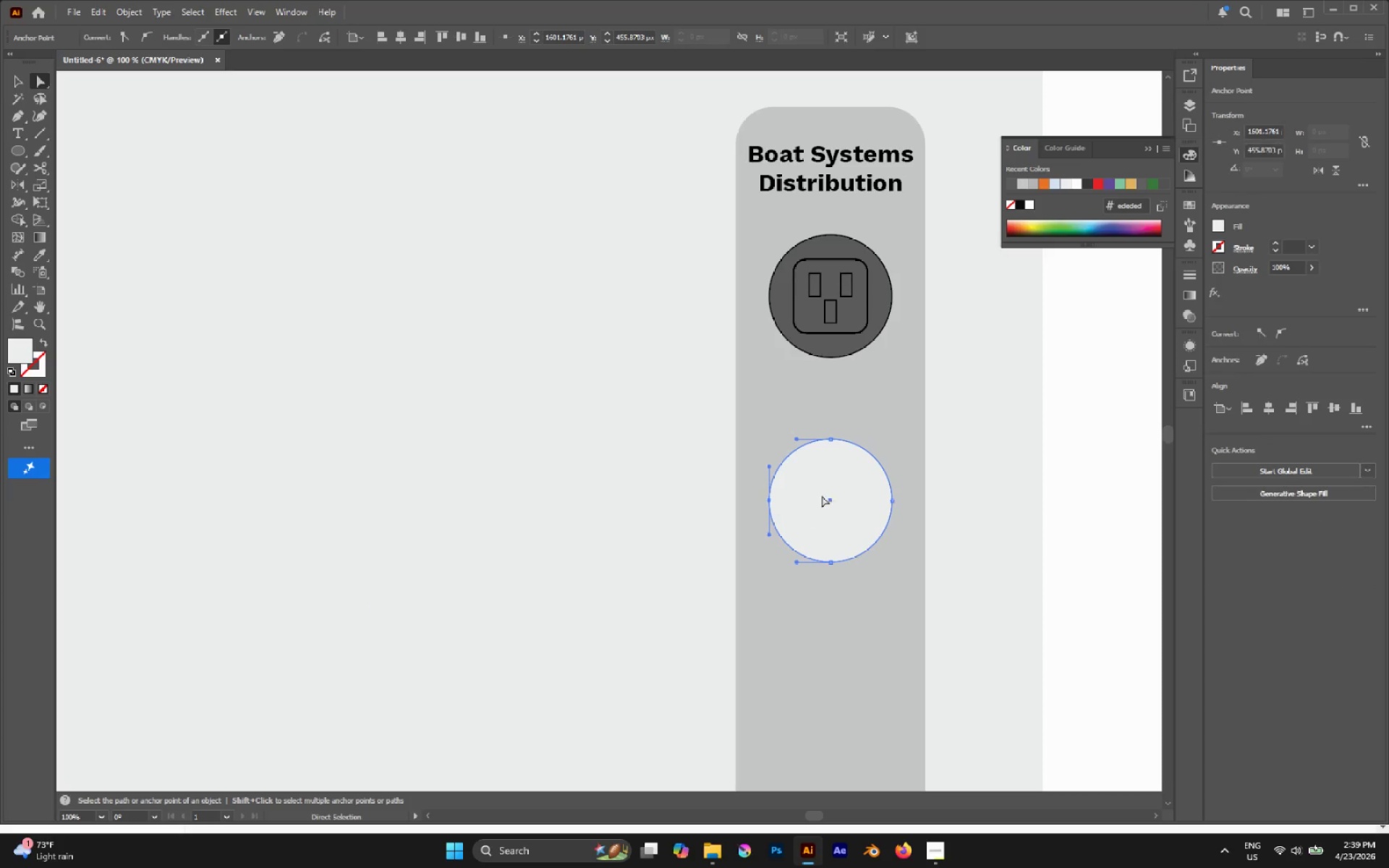 
left_click([833, 493])
 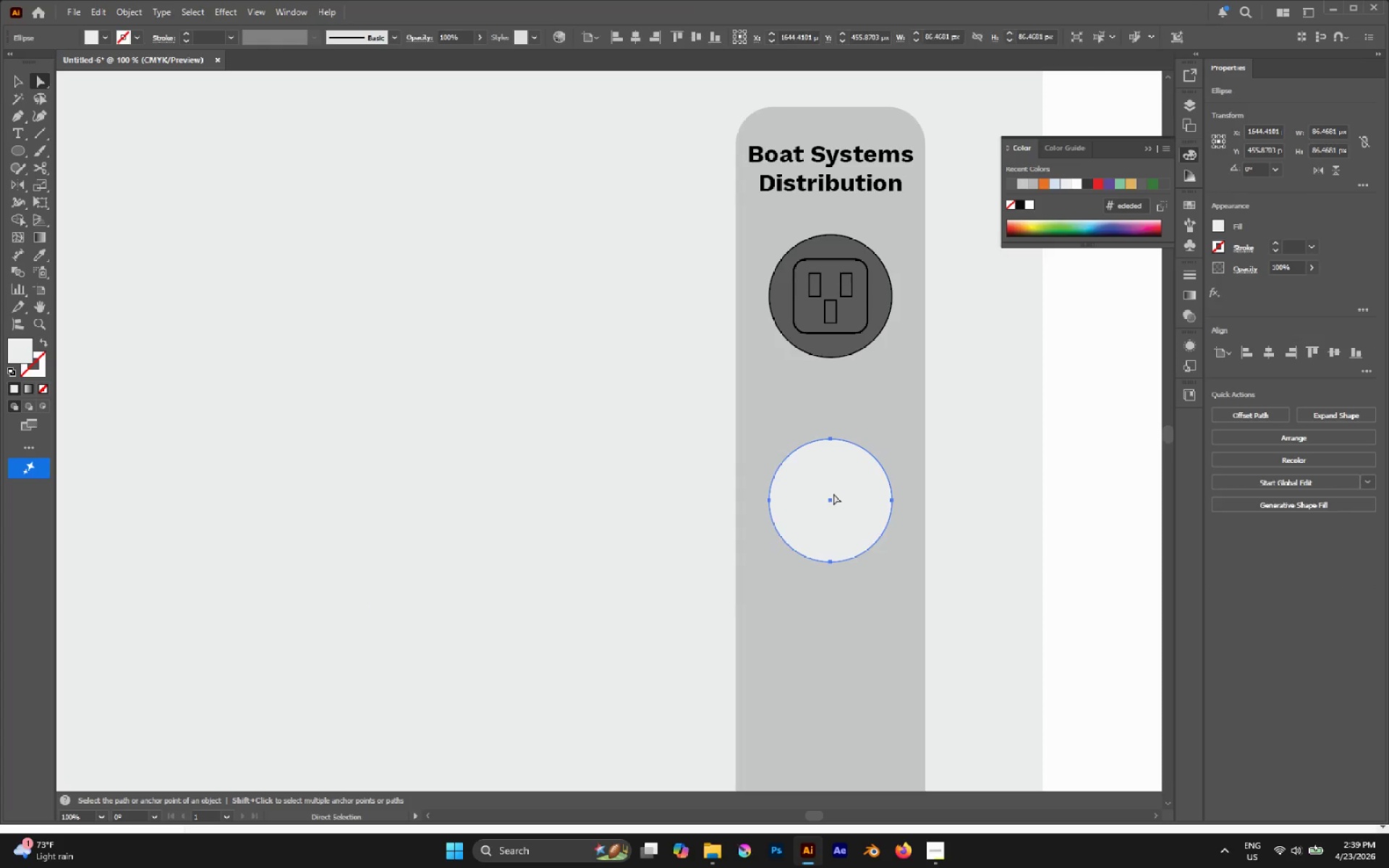 
key(Delete)
 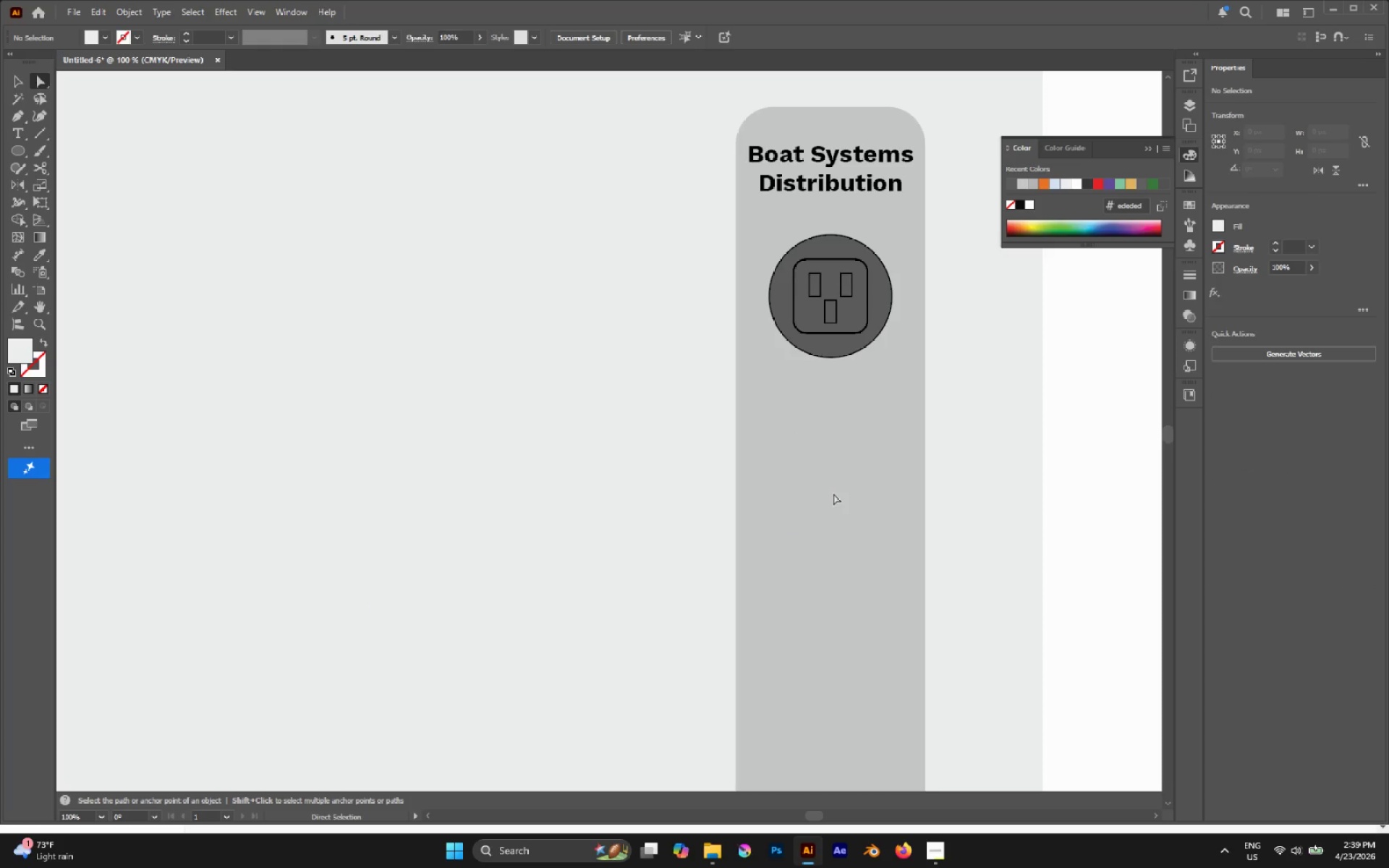 
key(Control+Shift+V)
 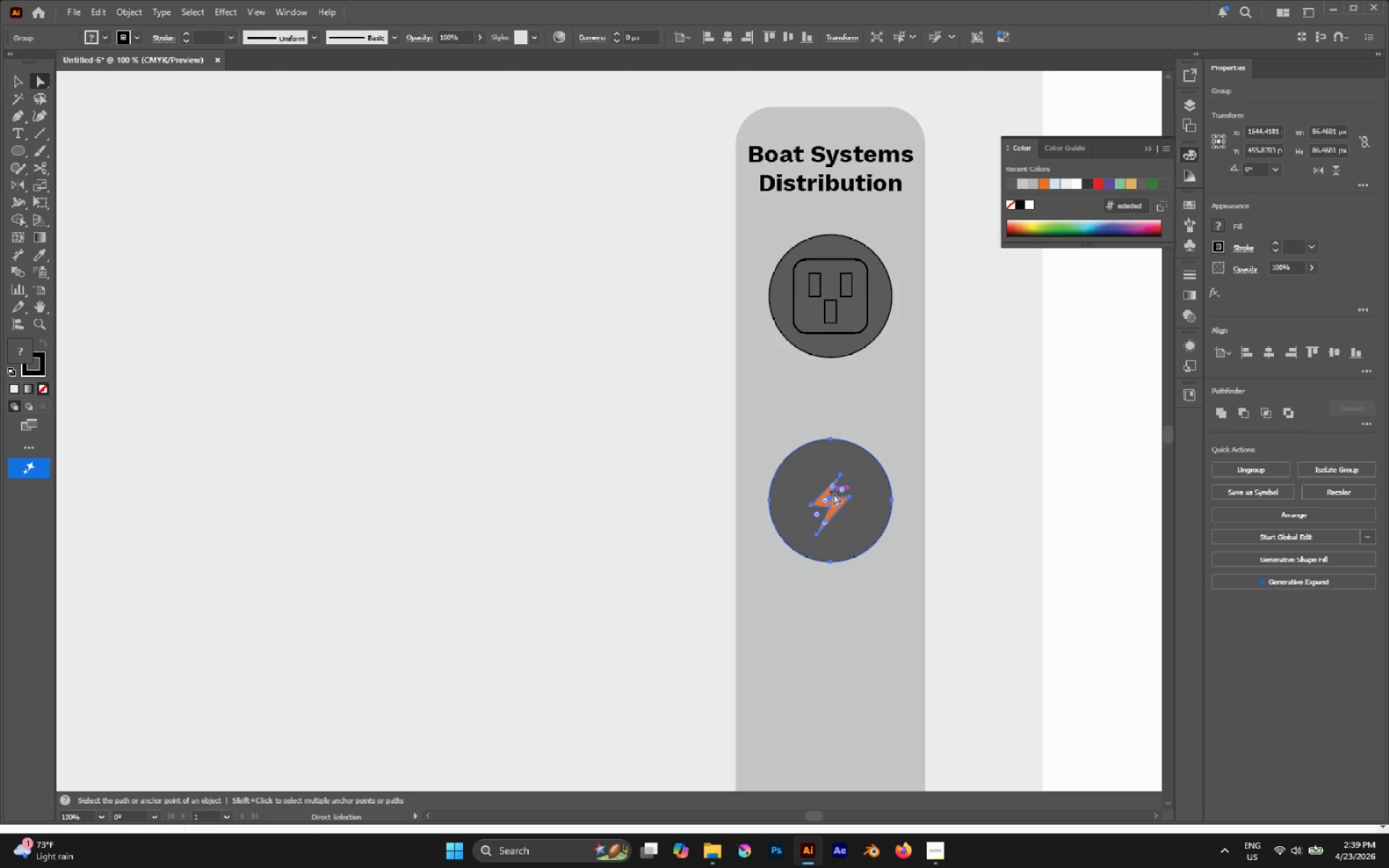 
key(V)
 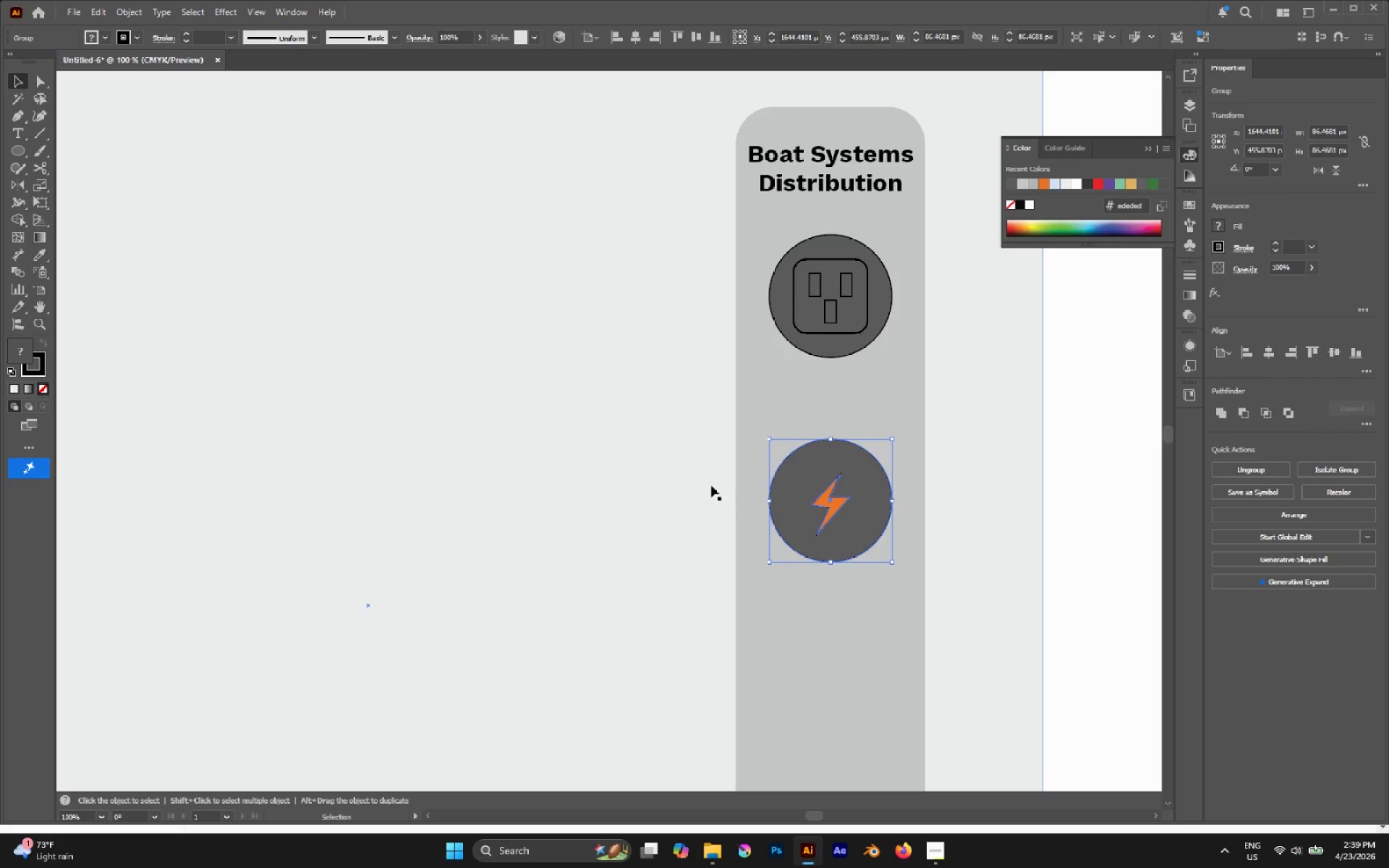 
left_click([702, 482])
 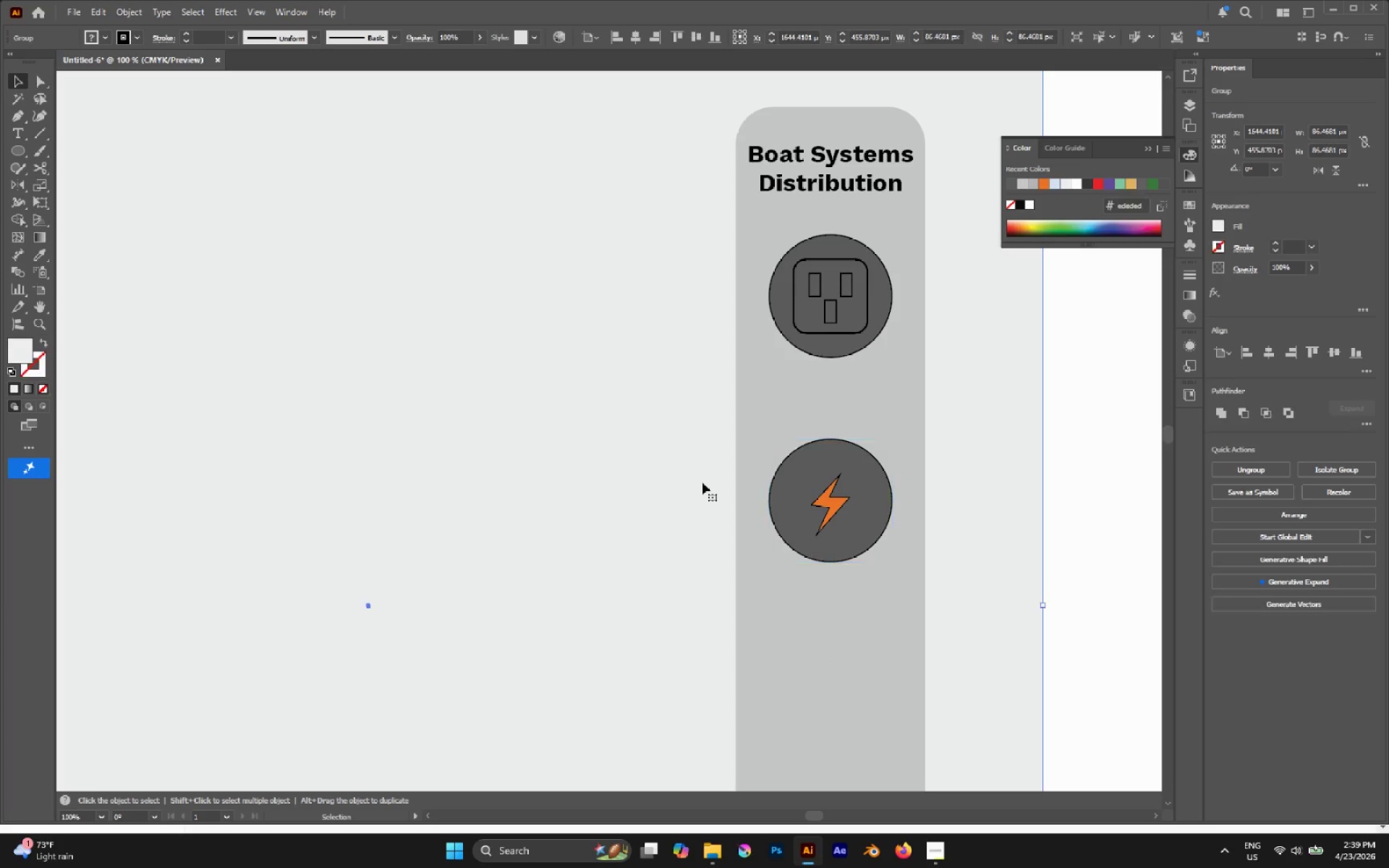 
hold_key(key=AltLeft, duration=0.48)
scroll: coordinate [702, 482], scroll_direction: down, amount: 4.0
 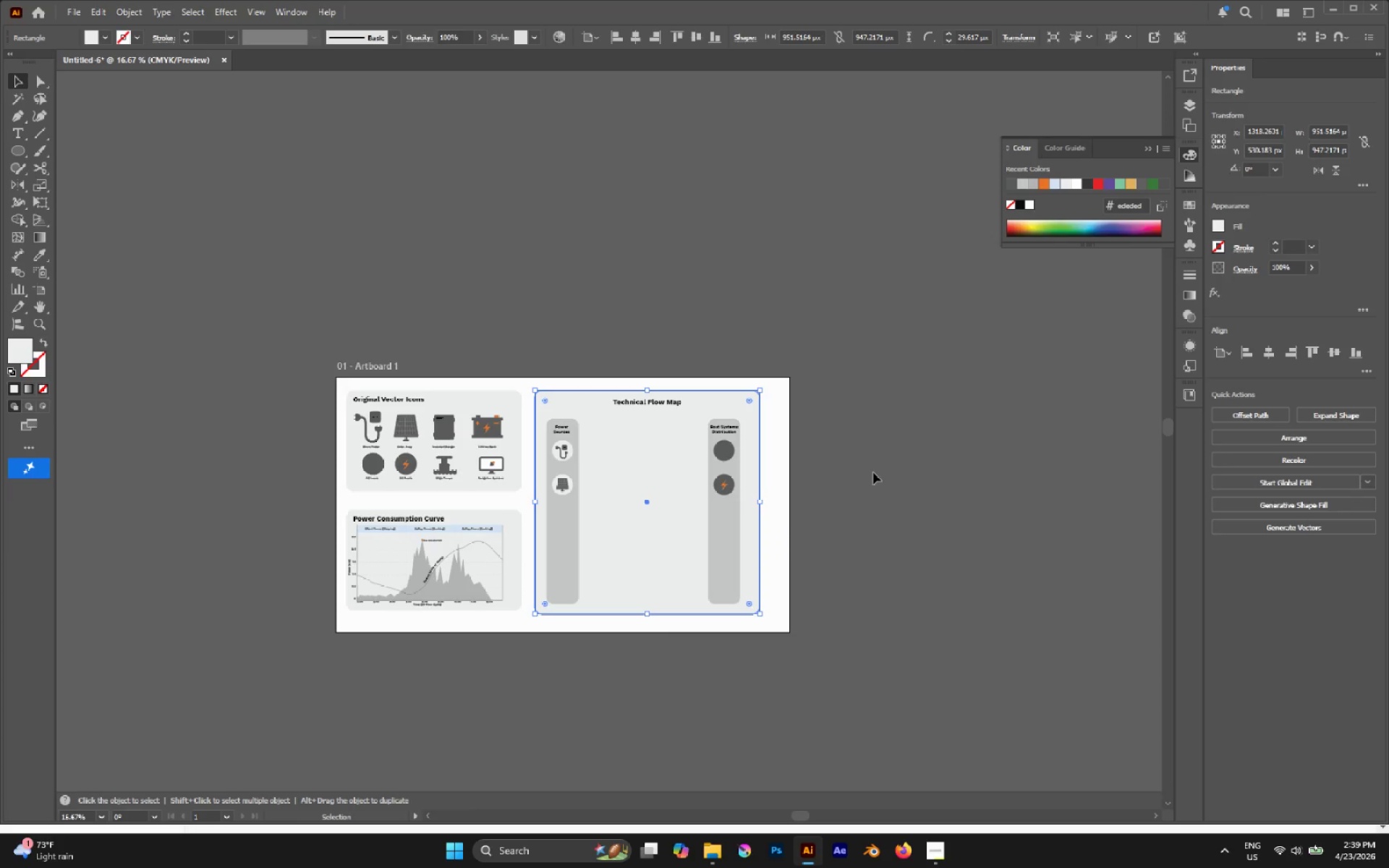 
left_click([880, 471])
 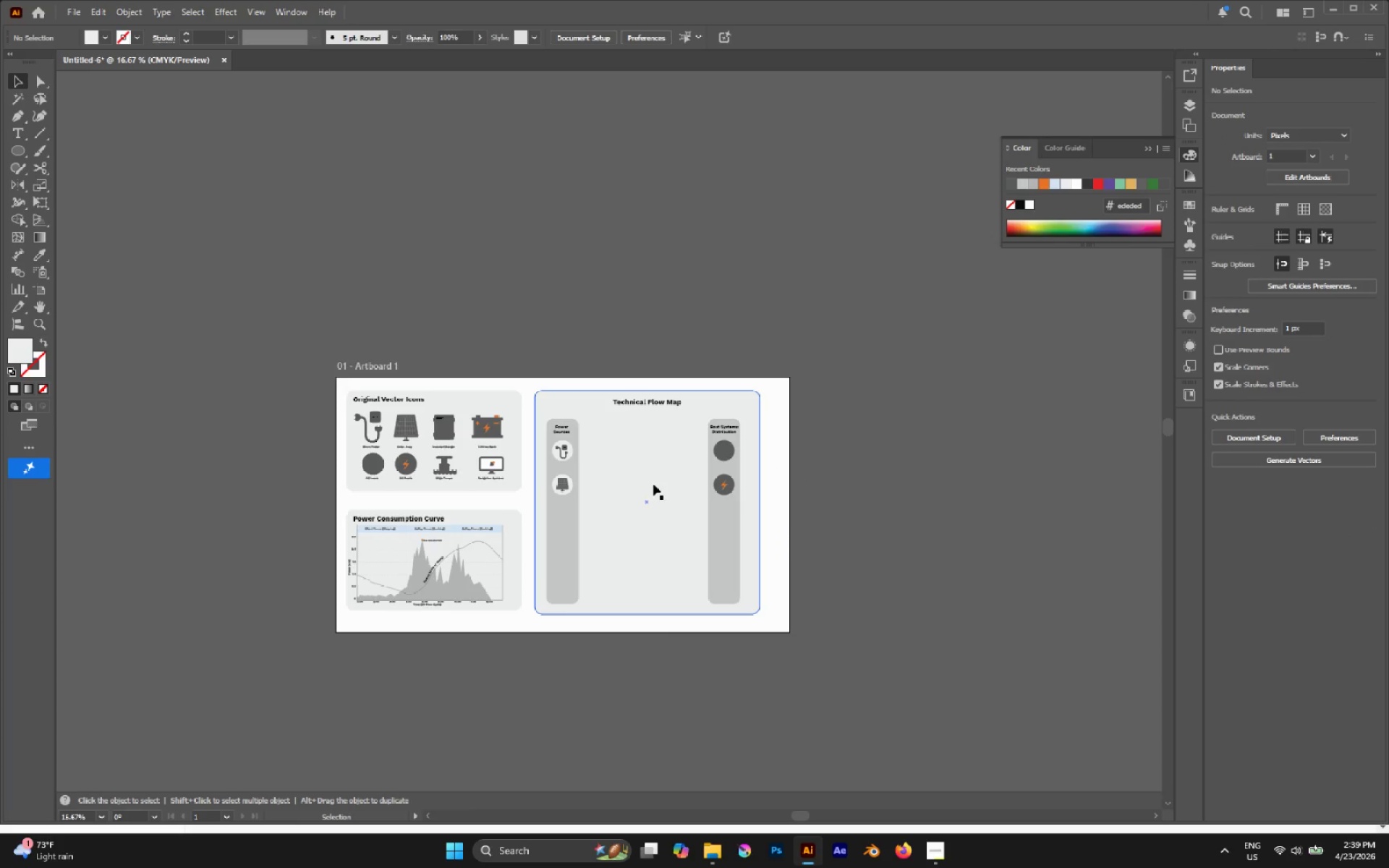 
hold_key(key=AltLeft, duration=0.59)
scroll: coordinate [595, 480], scroll_direction: up, amount: 1.0
 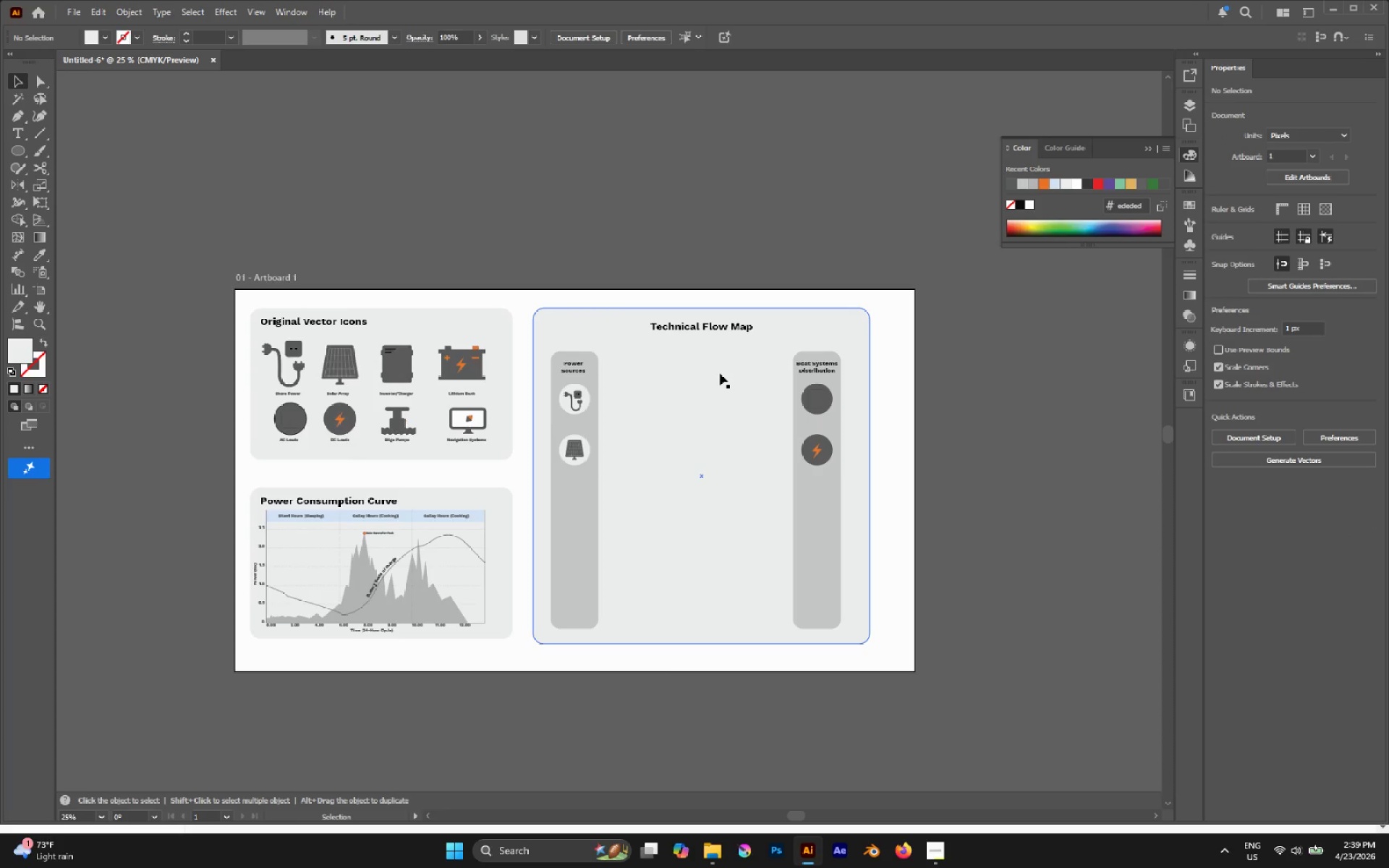 
hold_key(key=AltLeft, duration=1.75)
scroll: coordinate [797, 399], scroll_direction: up, amount: 2.0
 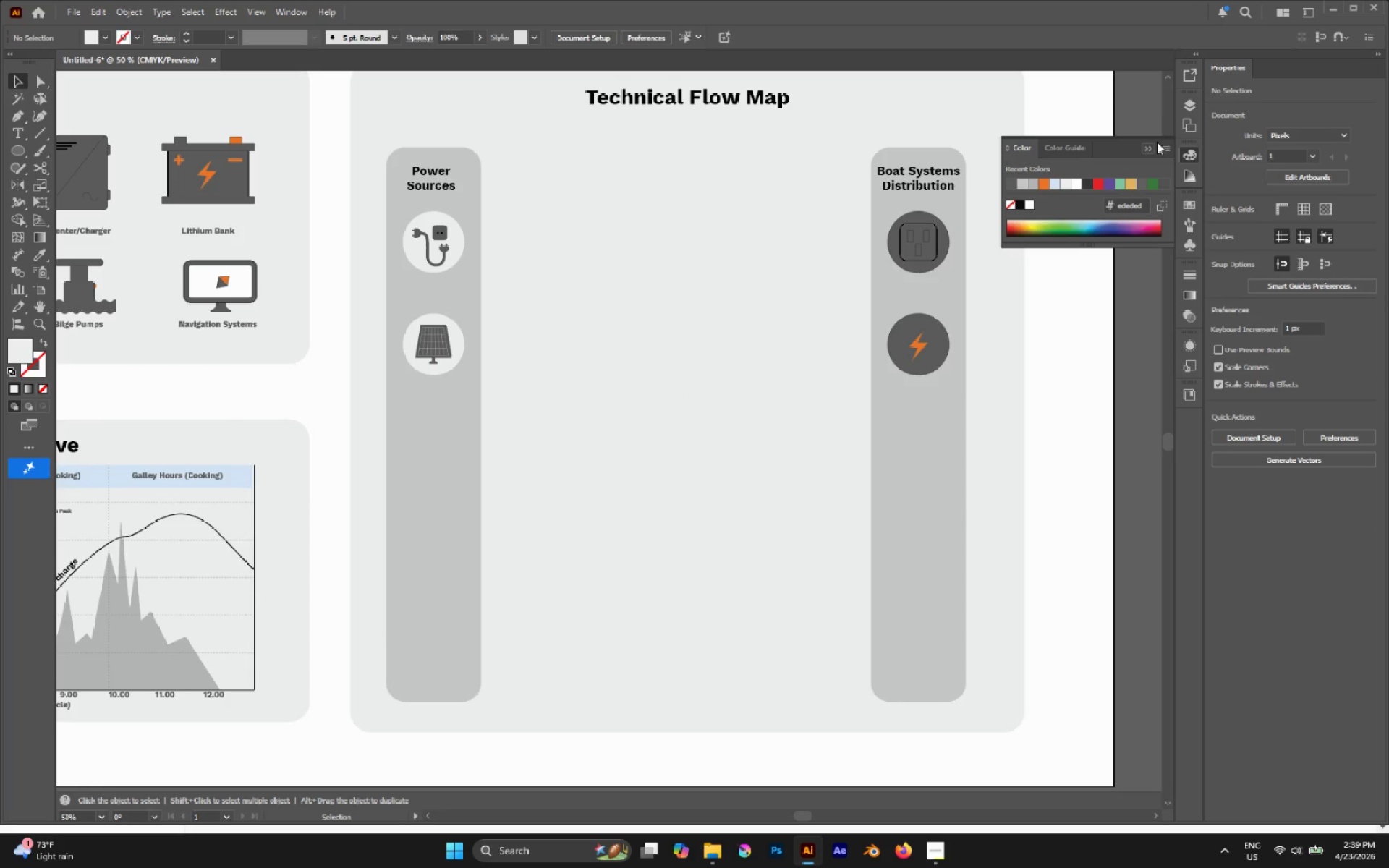 
left_click([1152, 146])
 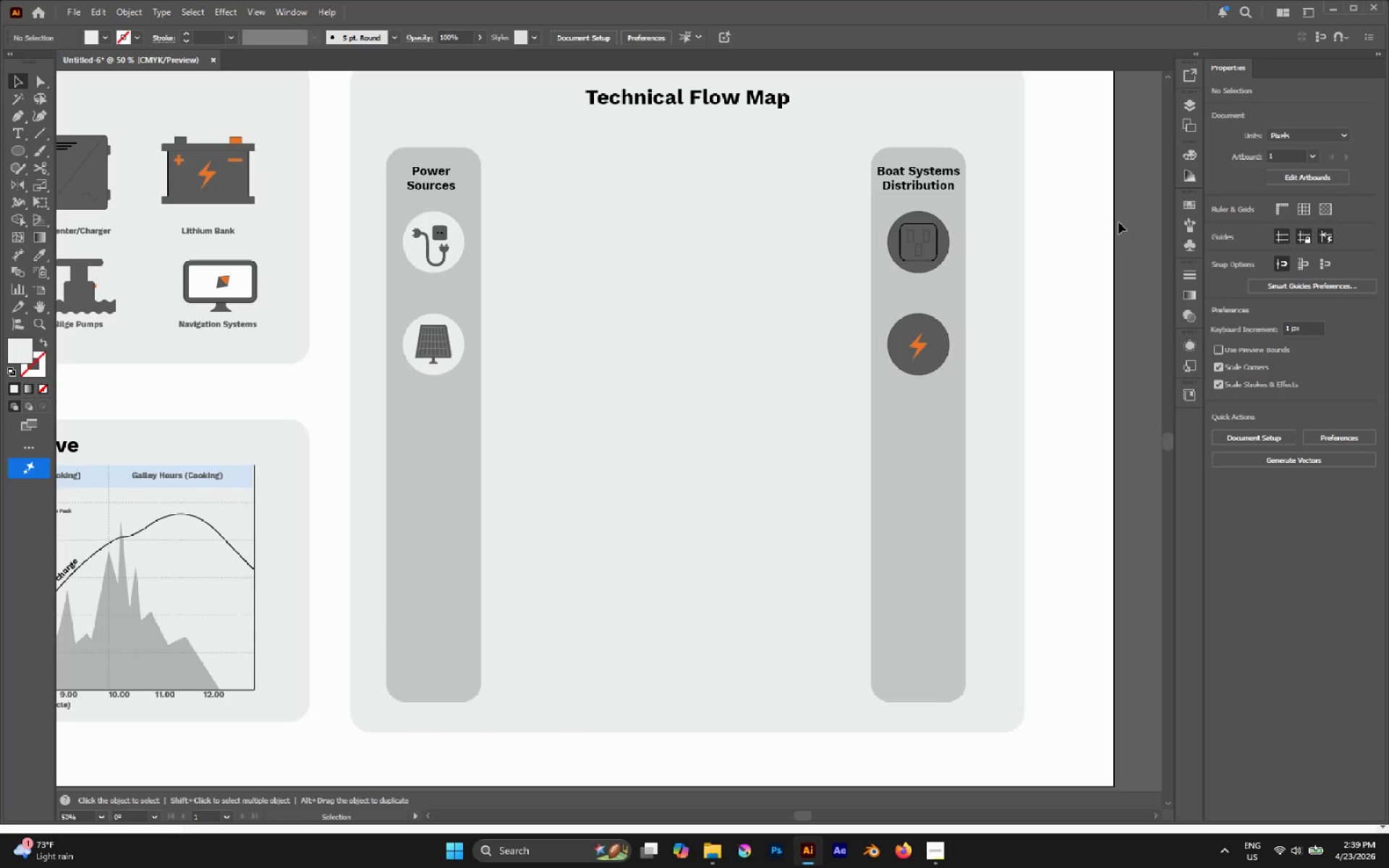 
hold_key(key=AltLeft, duration=0.42)
scroll: coordinate [1118, 223], scroll_direction: down, amount: 1.0
 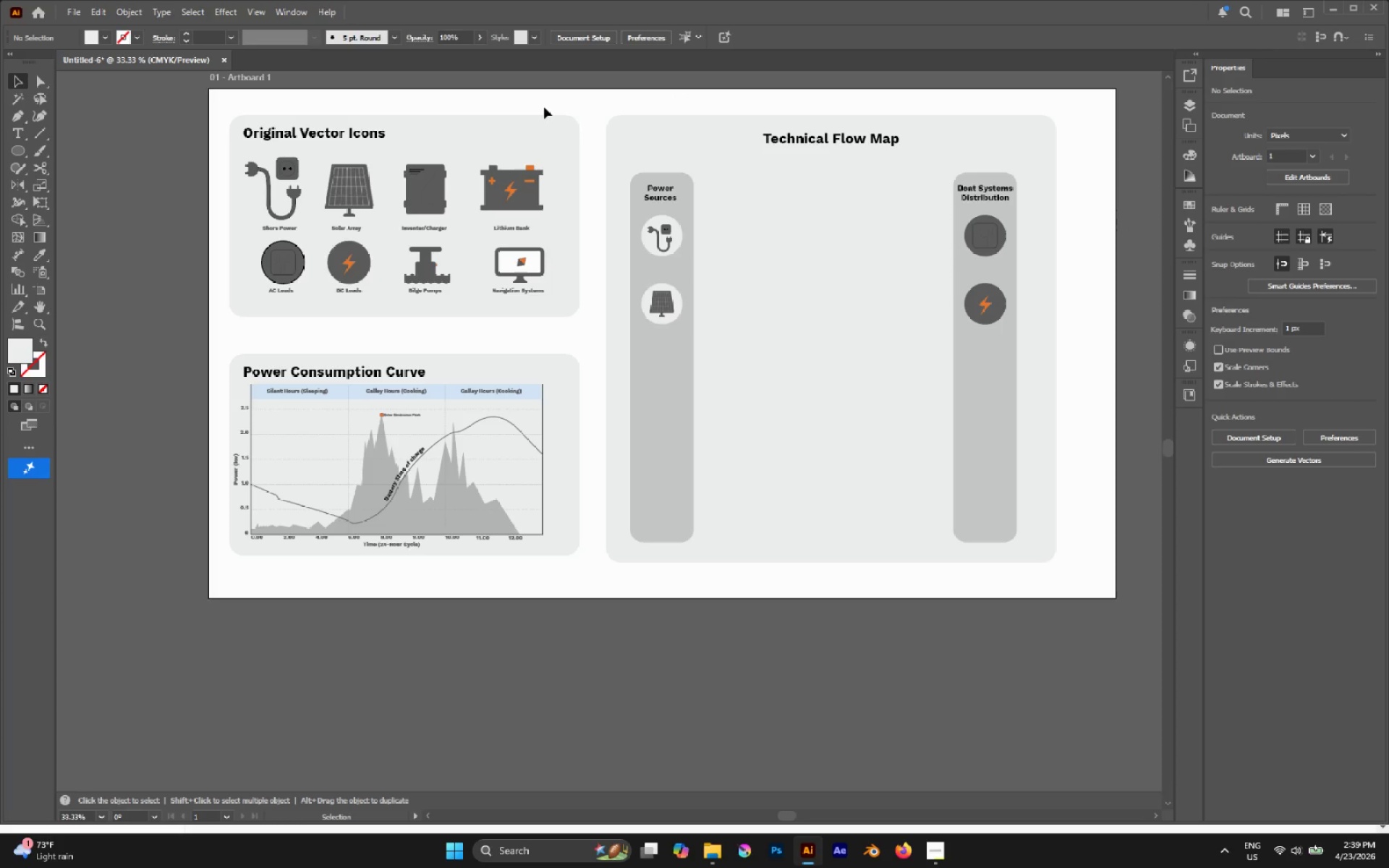 
scroll: coordinate [535, 145], scroll_direction: up, amount: 3.0
 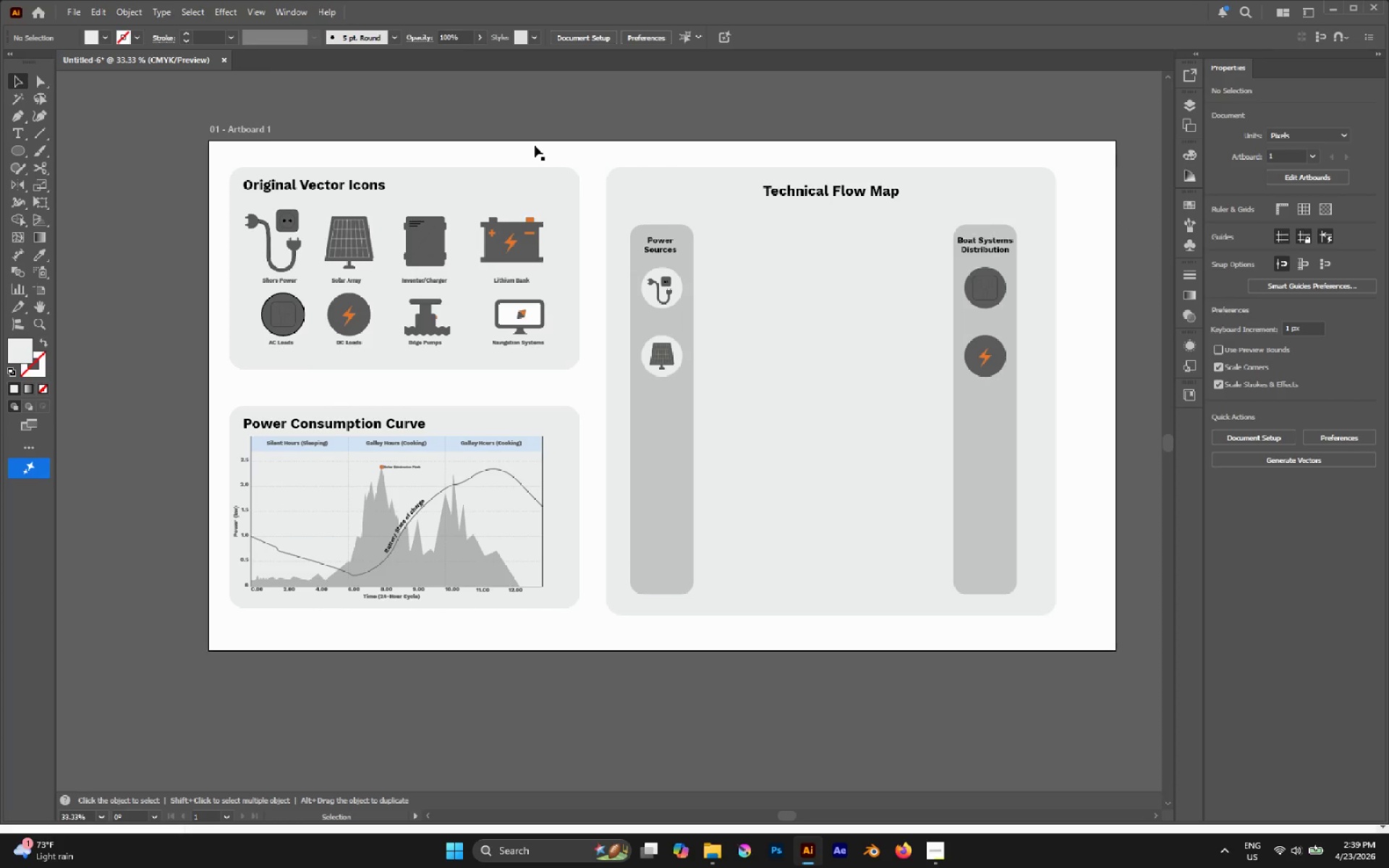 
hold_key(key=AltLeft, duration=1.19)
 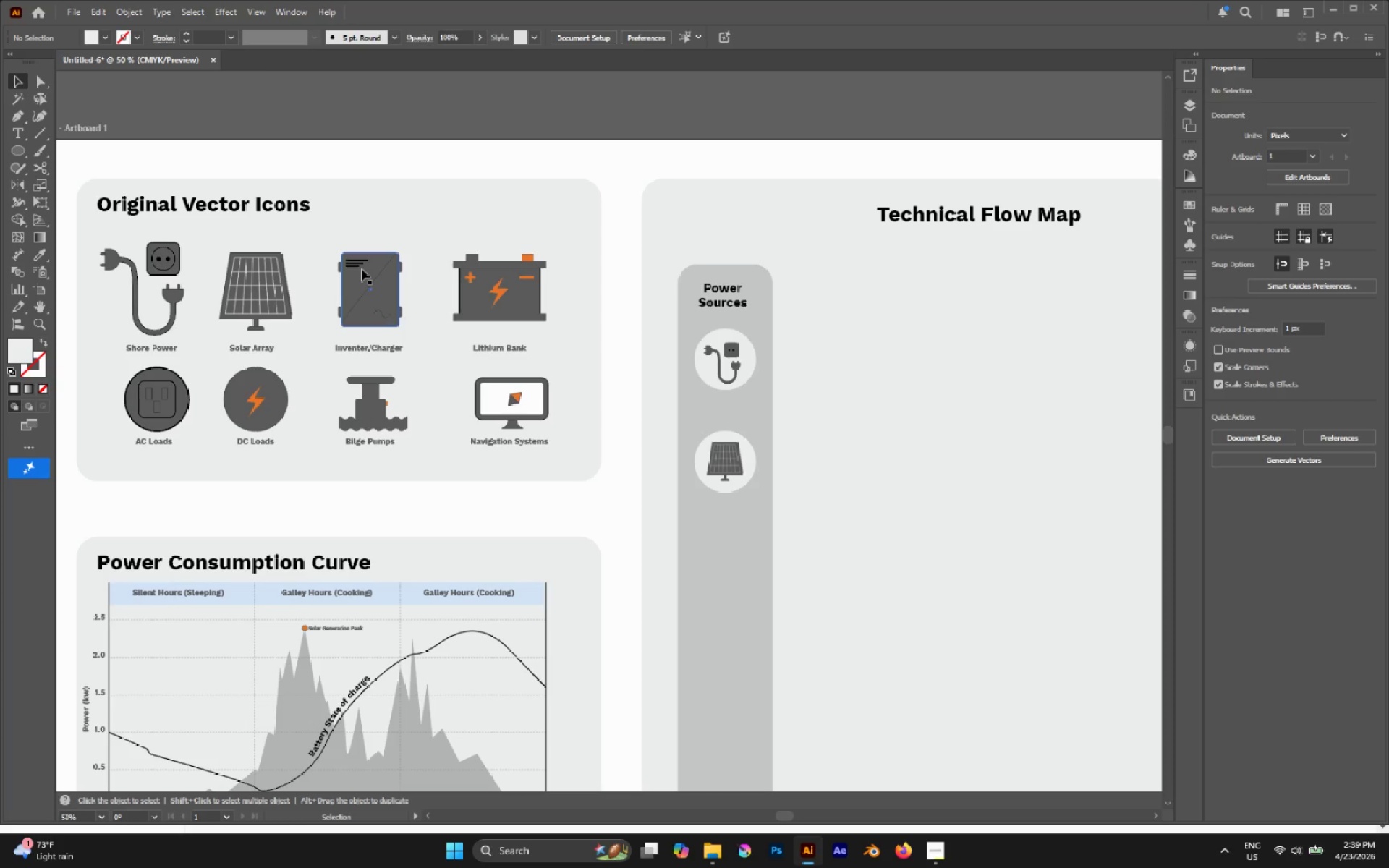 
left_click([362, 269])
 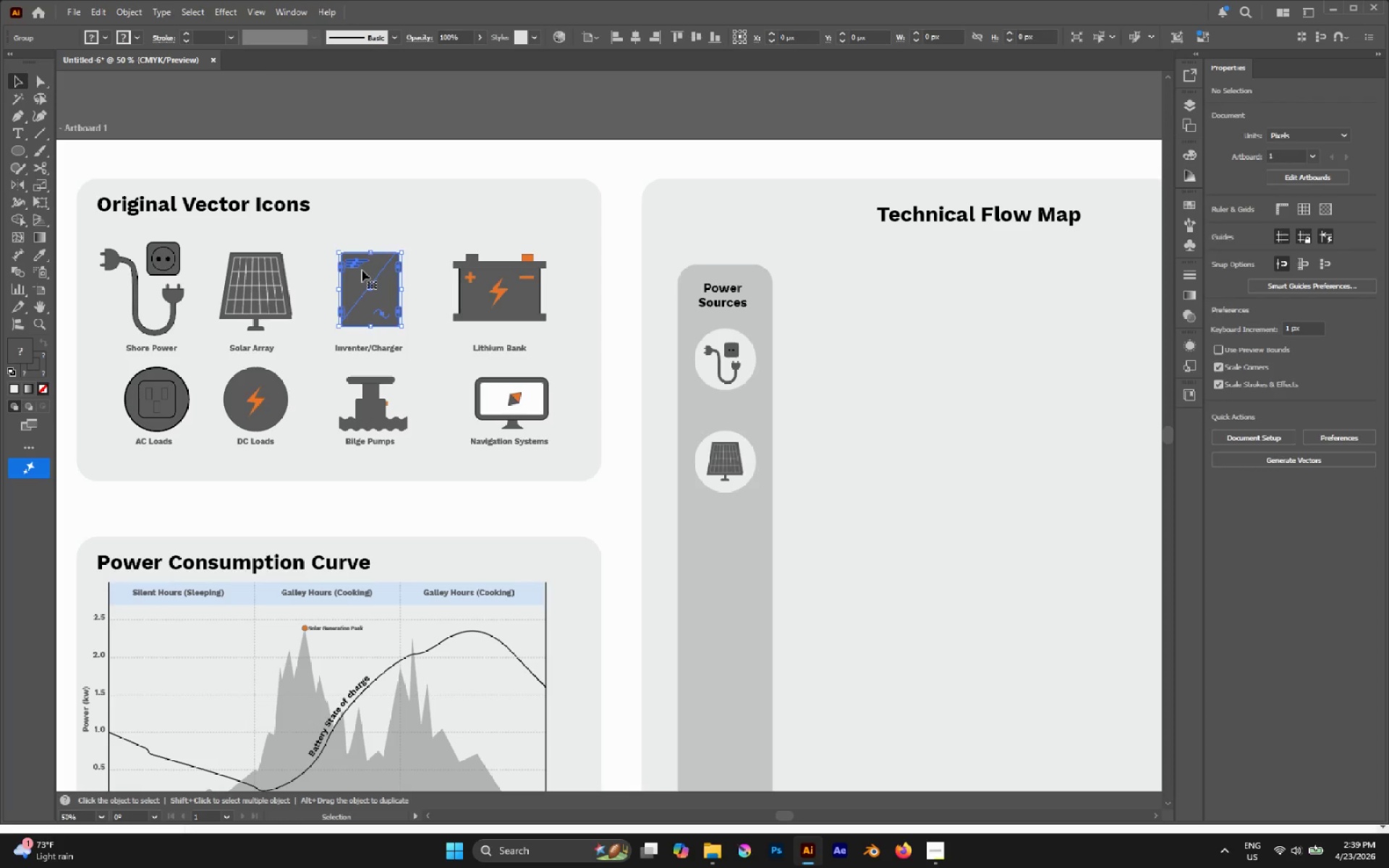 
hold_key(key=AltLeft, duration=0.42)
scroll: coordinate [363, 270], scroll_direction: down, amount: 2.0
 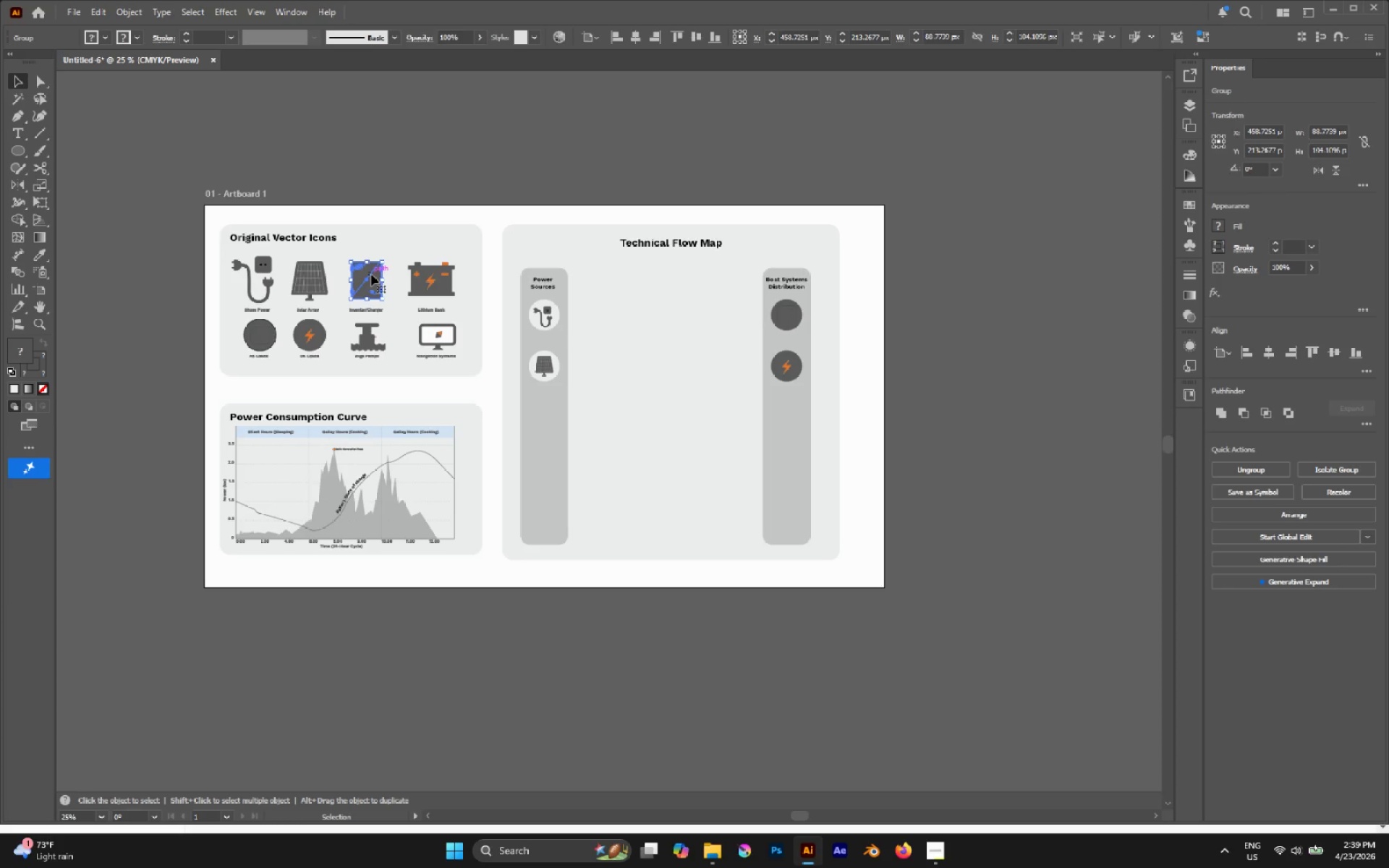 
wait(6.2)
 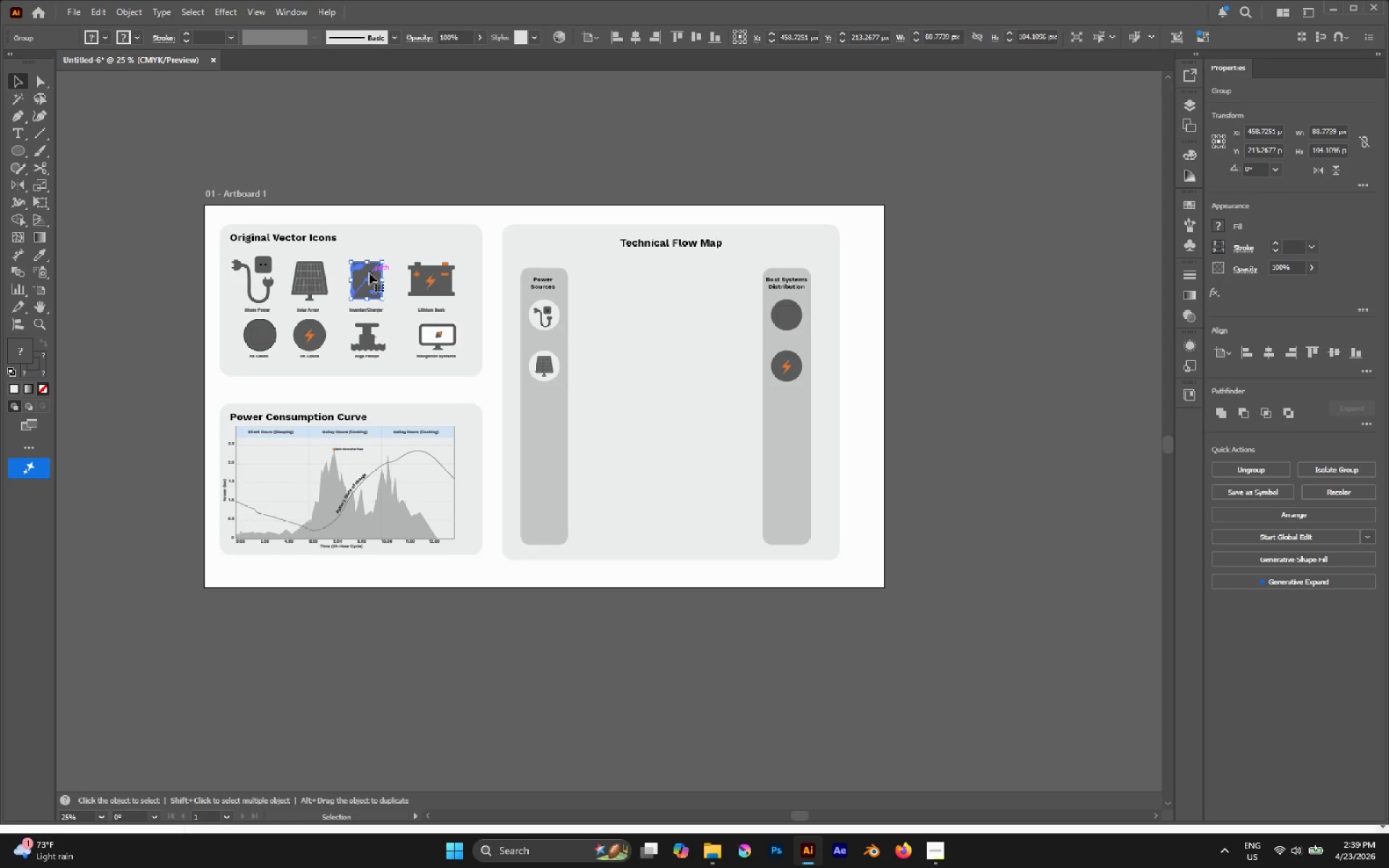 
left_click_drag(start_coordinate=[371, 274], to_coordinate=[545, 420])
 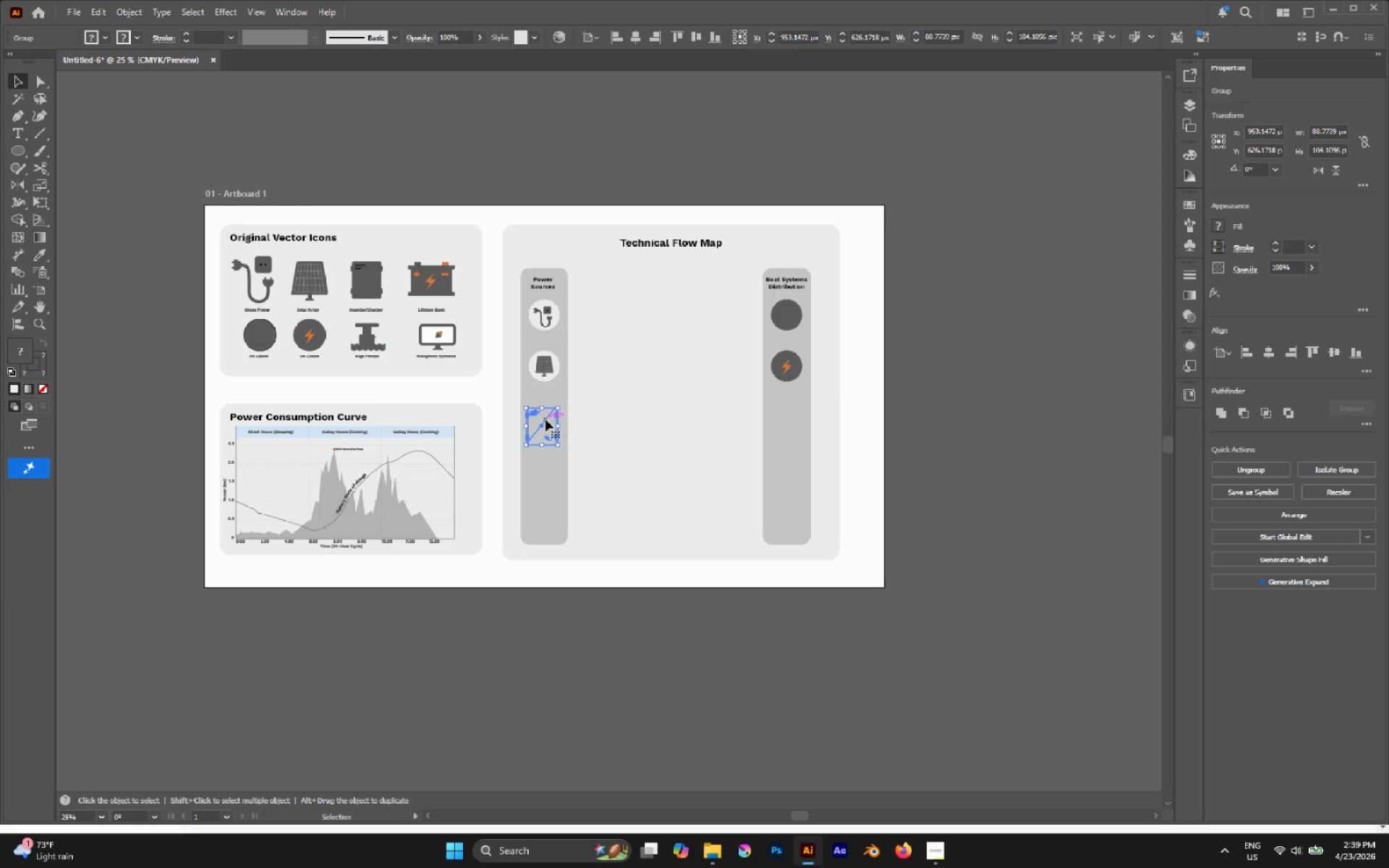 
hold_key(key=AltLeft, duration=1.08)
 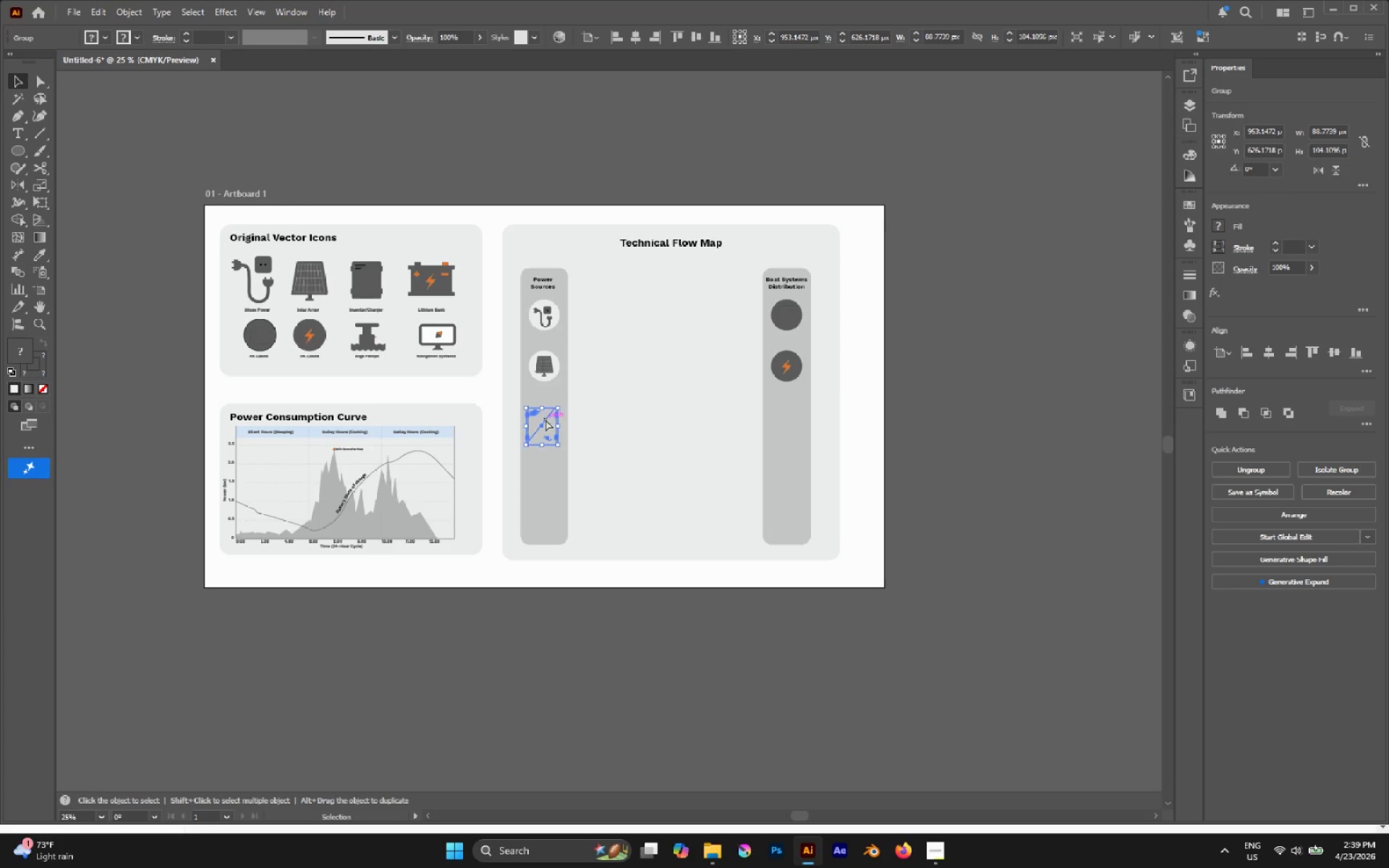 
key(Control+Shift+BracketLeft)
 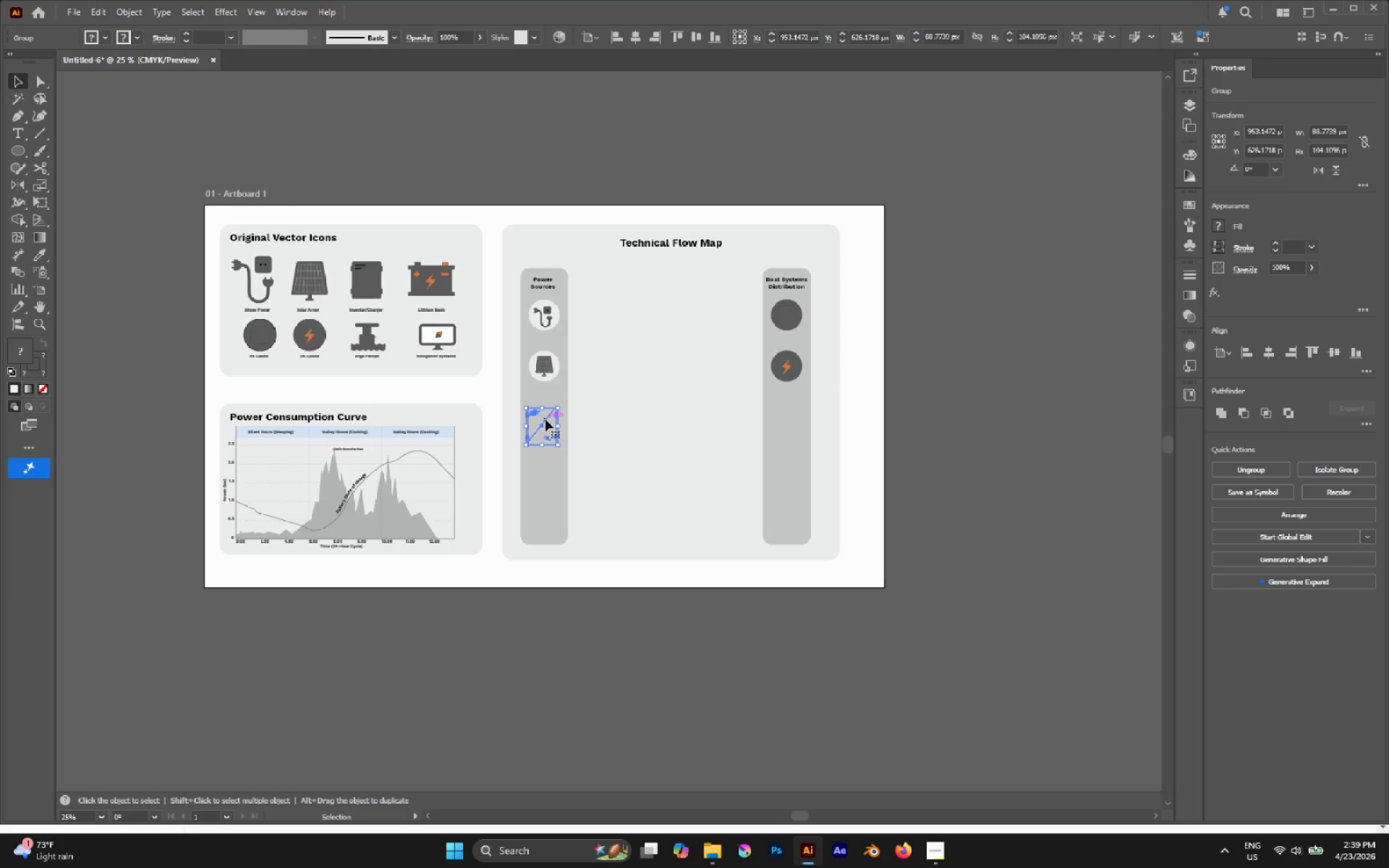 
key(Control+Shift+BracketRight)
 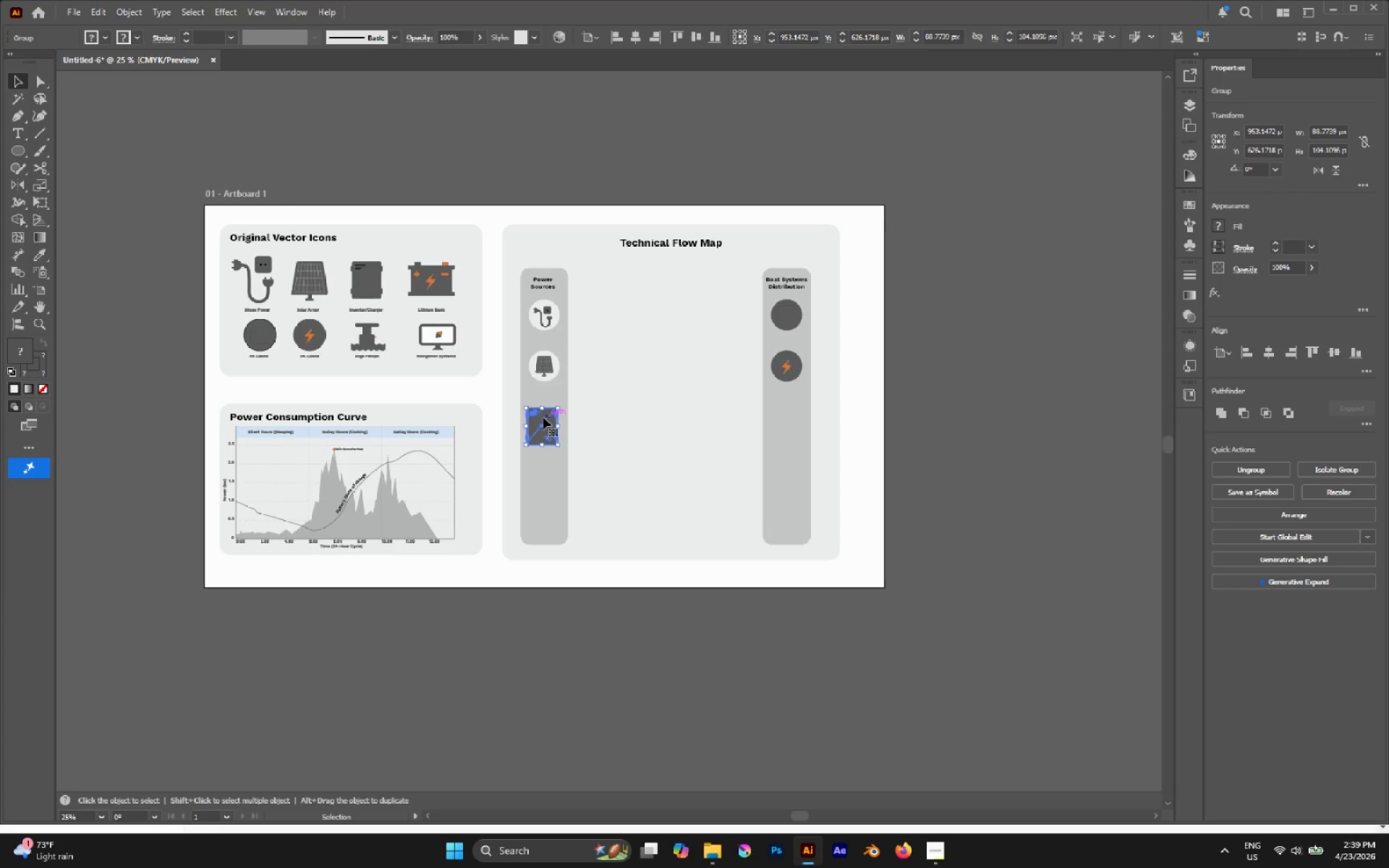 
hold_key(key=AltLeft, duration=1.24)
scroll: coordinate [580, 442], scroll_direction: up, amount: 5.0
 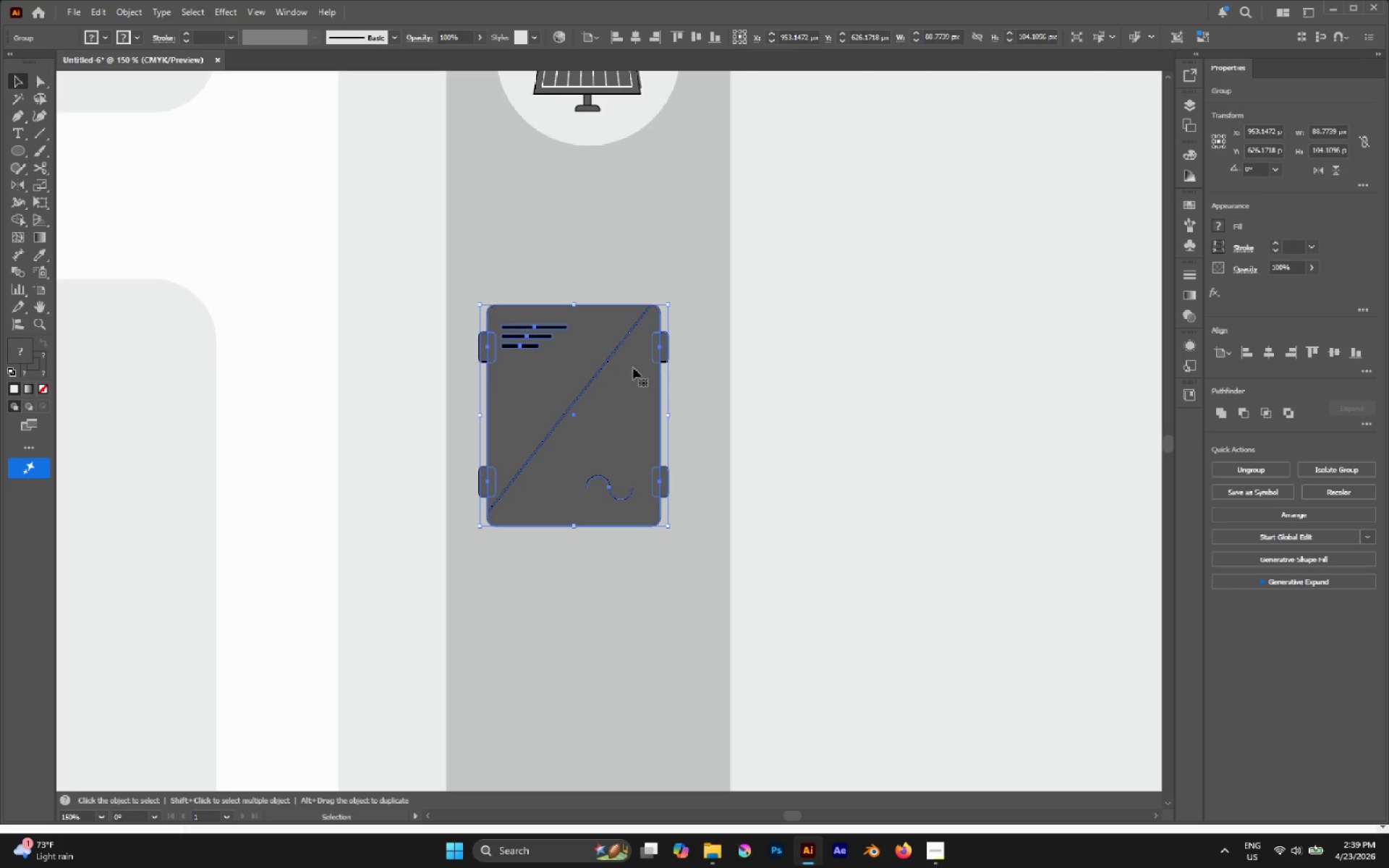 
hold_key(key=AltLeft, duration=1.75)
hold_key(key=ShiftLeft, duration=1.45)
left_click_drag(start_coordinate=[665, 305], to_coordinate=[657, 331])
 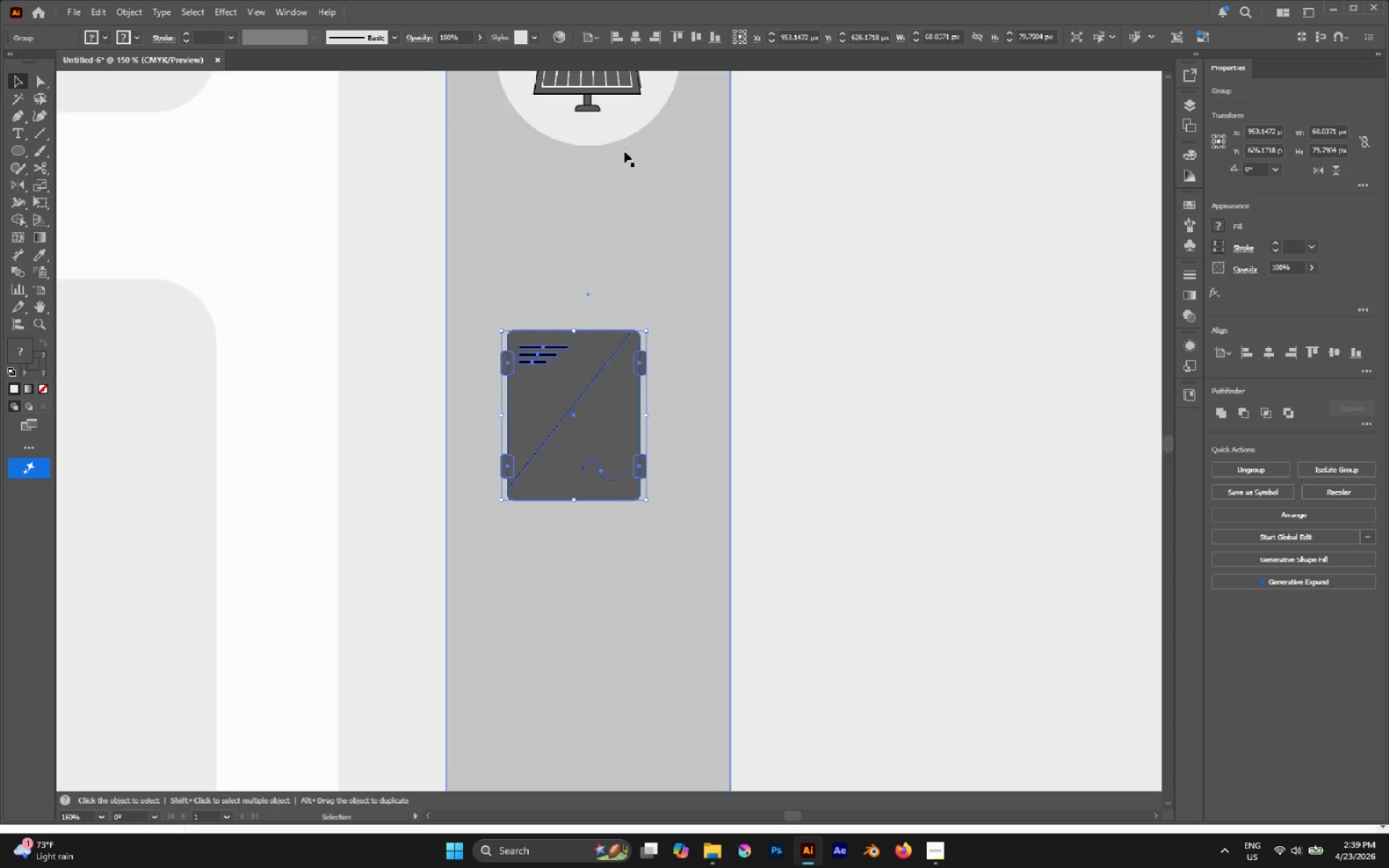 
left_click([618, 132])
 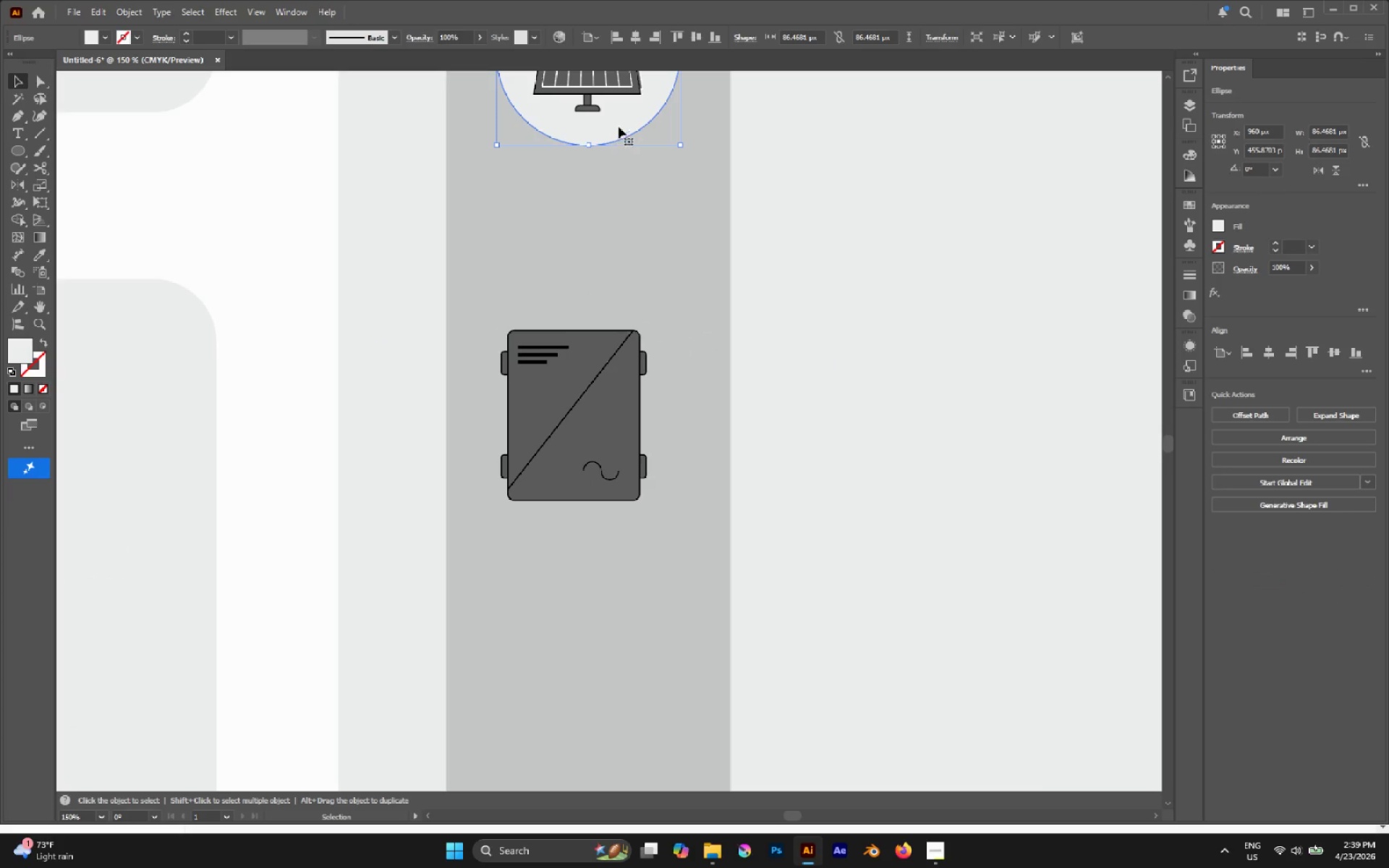 
hold_key(key=AltLeft, duration=1.86)
left_click_drag(start_coordinate=[620, 121], to_coordinate=[636, 469])
 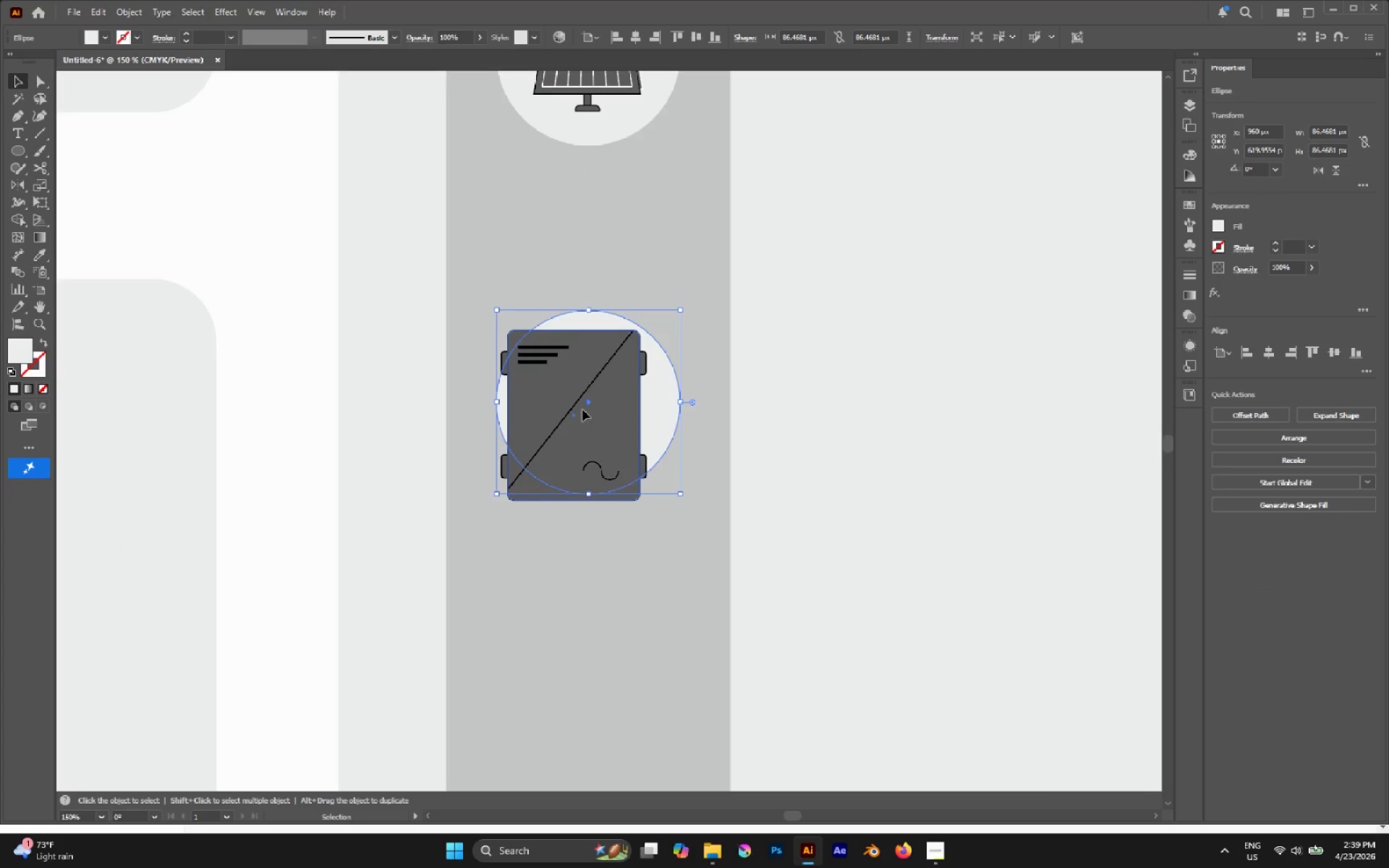 
hold_key(key=ShiftLeft, duration=1.53)
 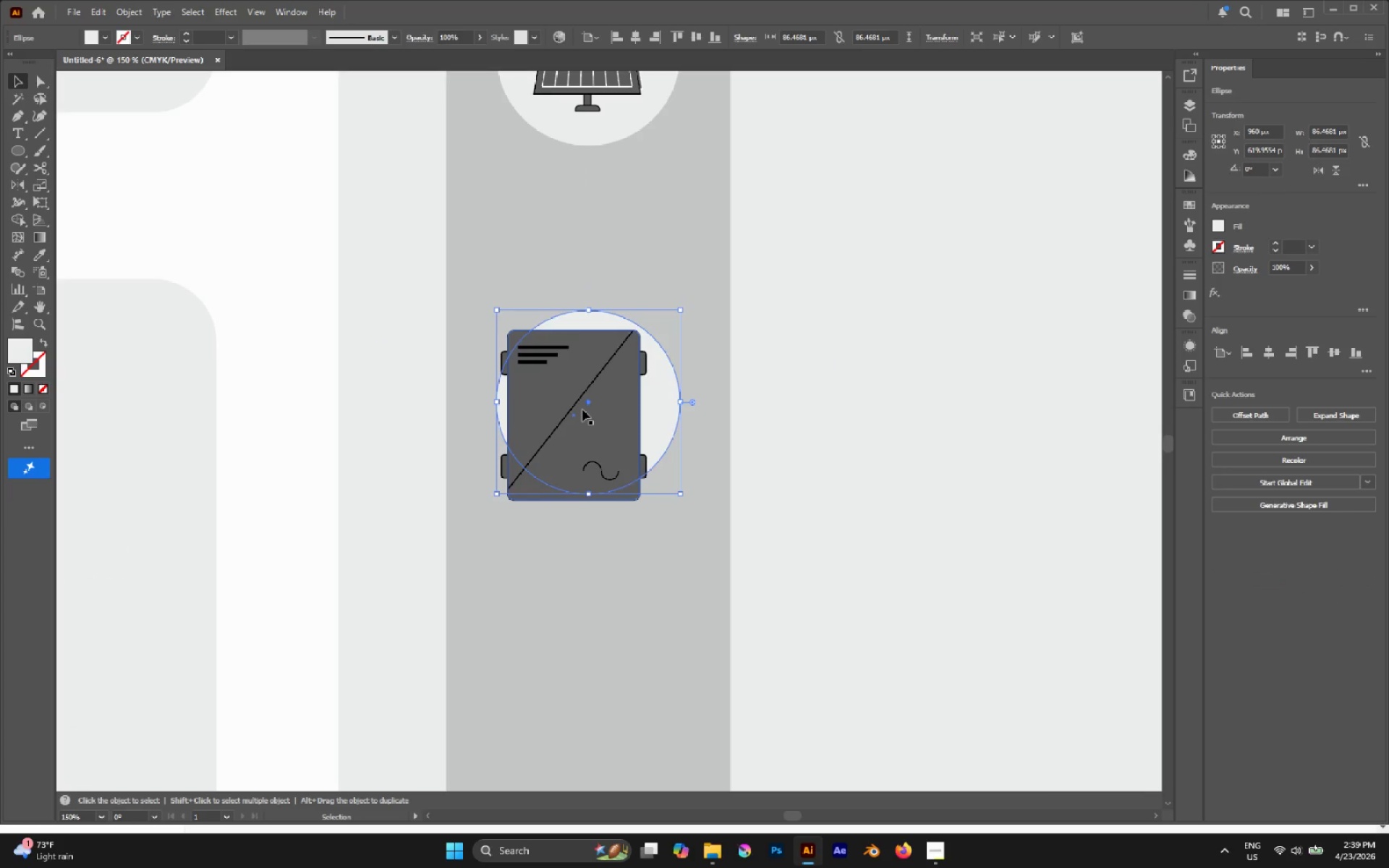 
left_click_drag(start_coordinate=[582, 409], to_coordinate=[594, 393])
 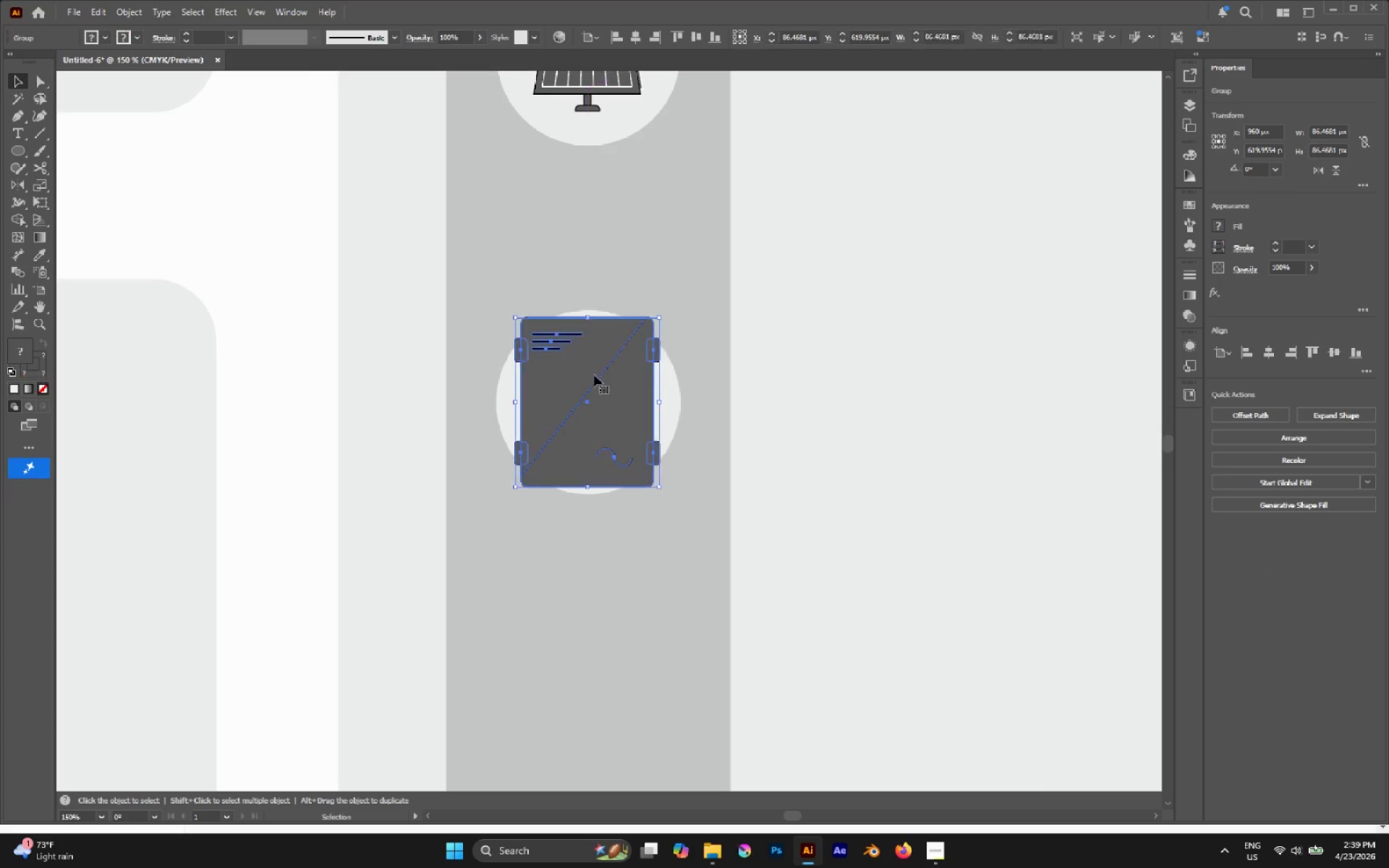 
hold_key(key=AltLeft, duration=2.22)
hold_key(key=ShiftLeft, duration=2.08)
left_click_drag(start_coordinate=[589, 315], to_coordinate=[587, 346])
 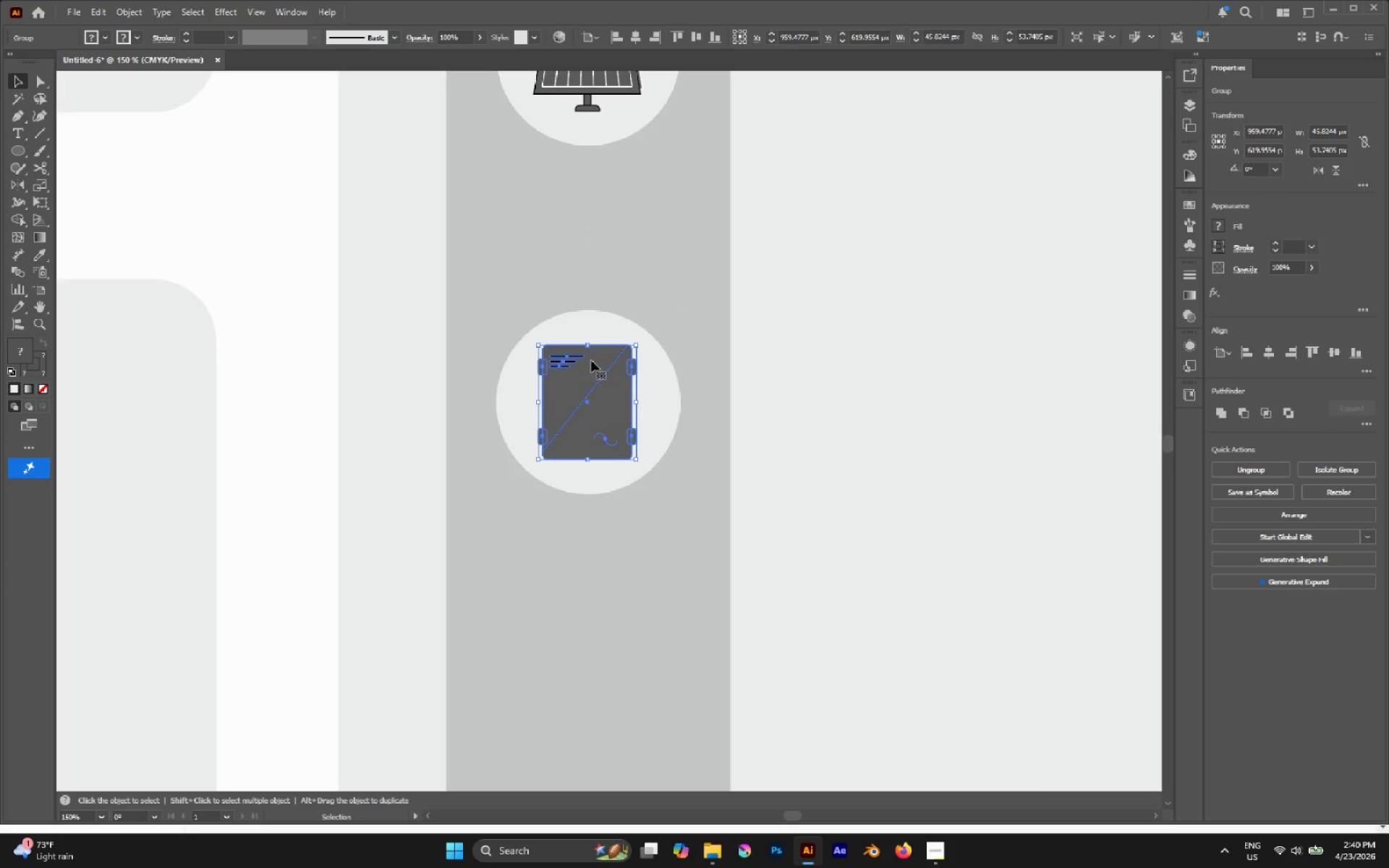 
left_click_drag(start_coordinate=[597, 363], to_coordinate=[598, 368])
 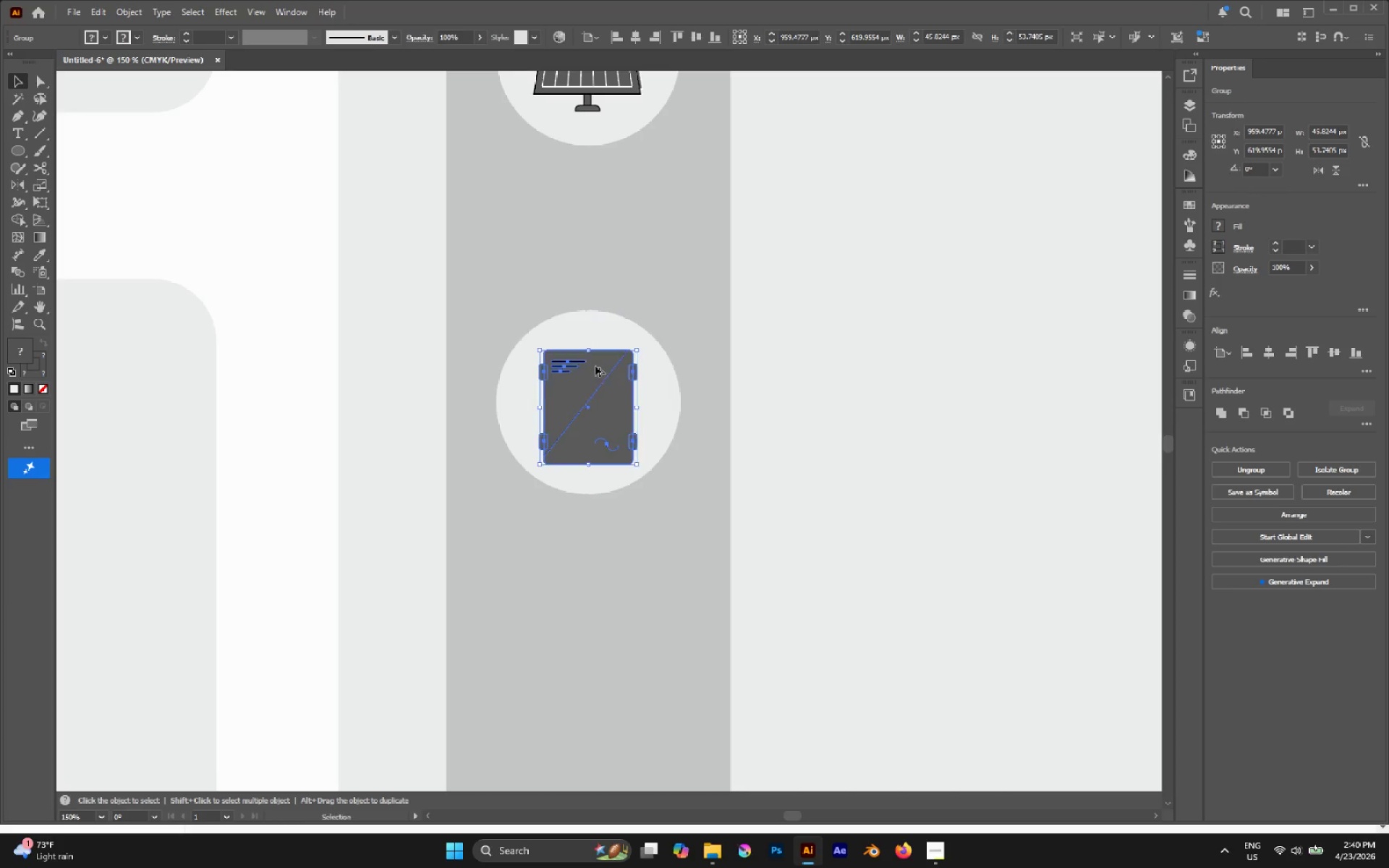 
hold_key(key=AltLeft, duration=0.8)
scroll: coordinate [594, 362], scroll_direction: down, amount: 4.0
 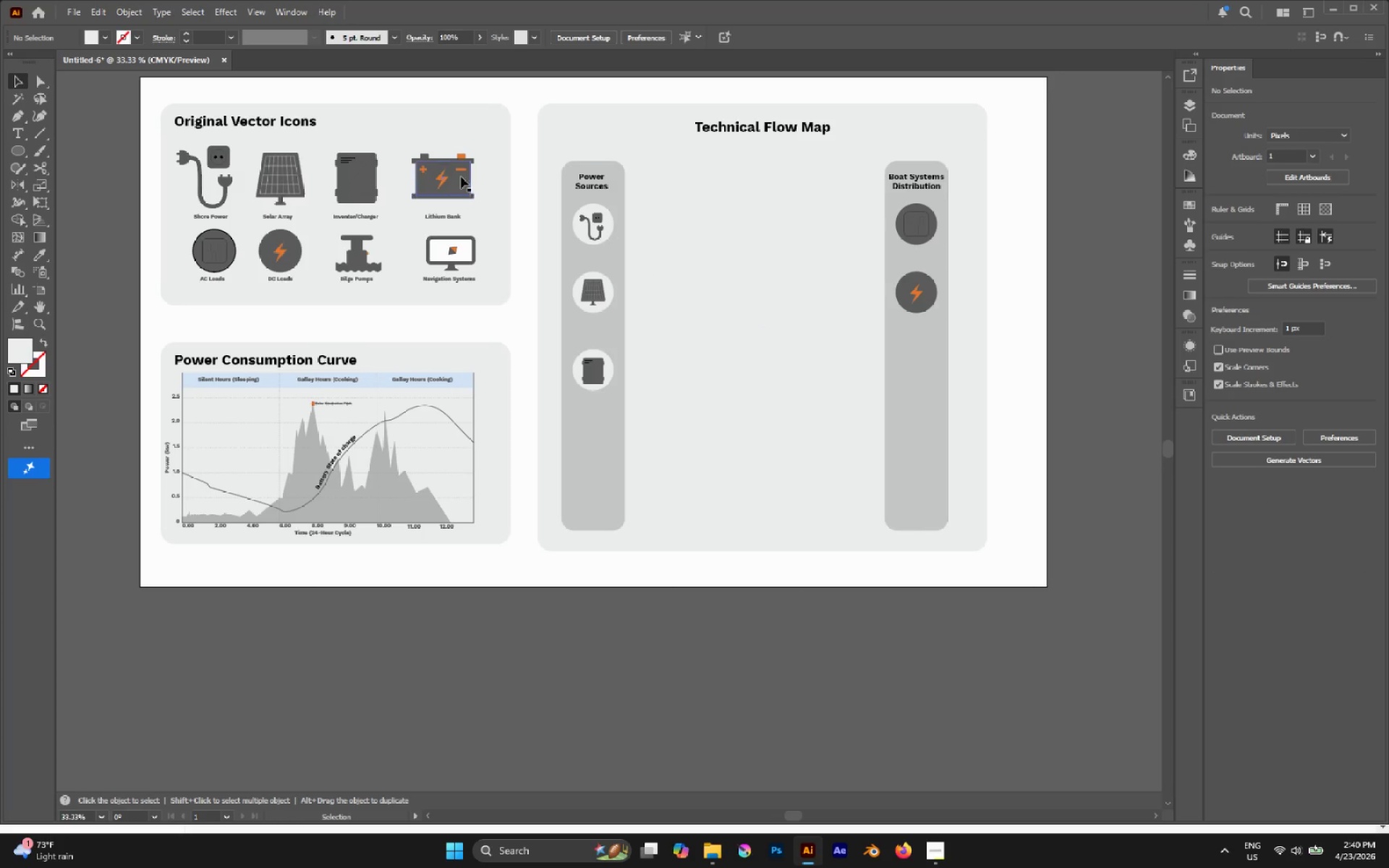 
left_click([461, 176])
 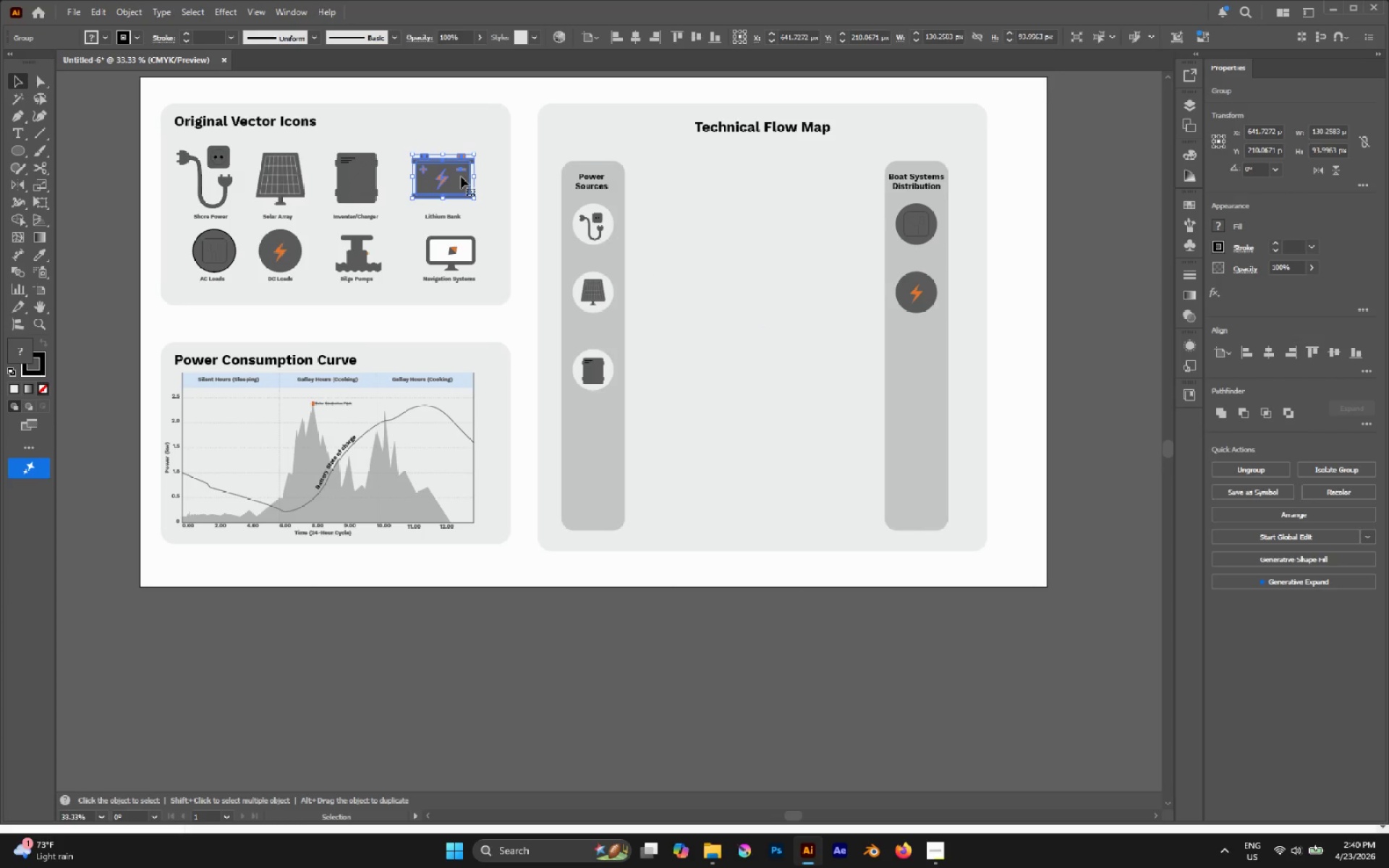 
left_click_drag(start_coordinate=[461, 176], to_coordinate=[611, 440])
 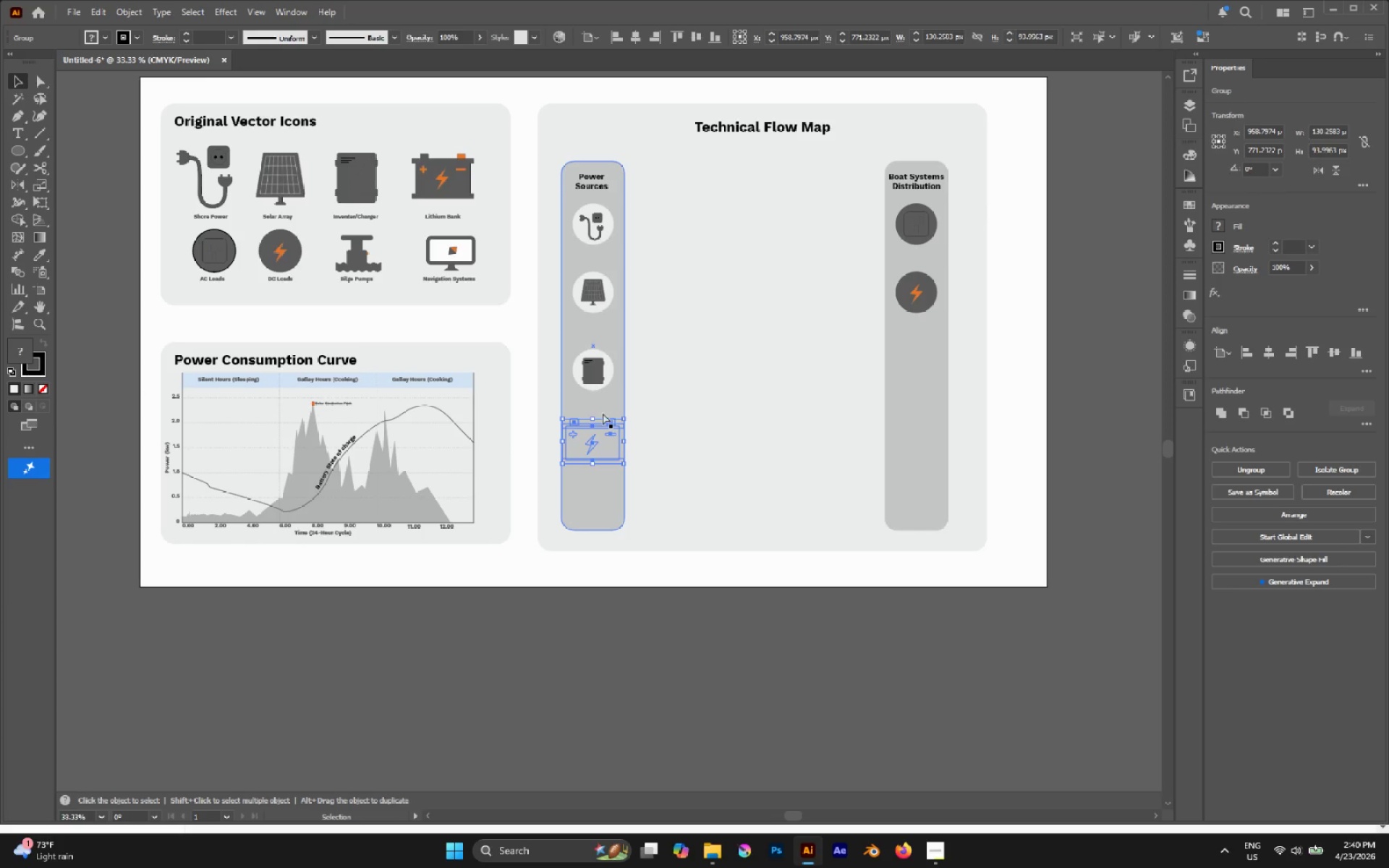 
hold_key(key=AltLeft, duration=1.52)
 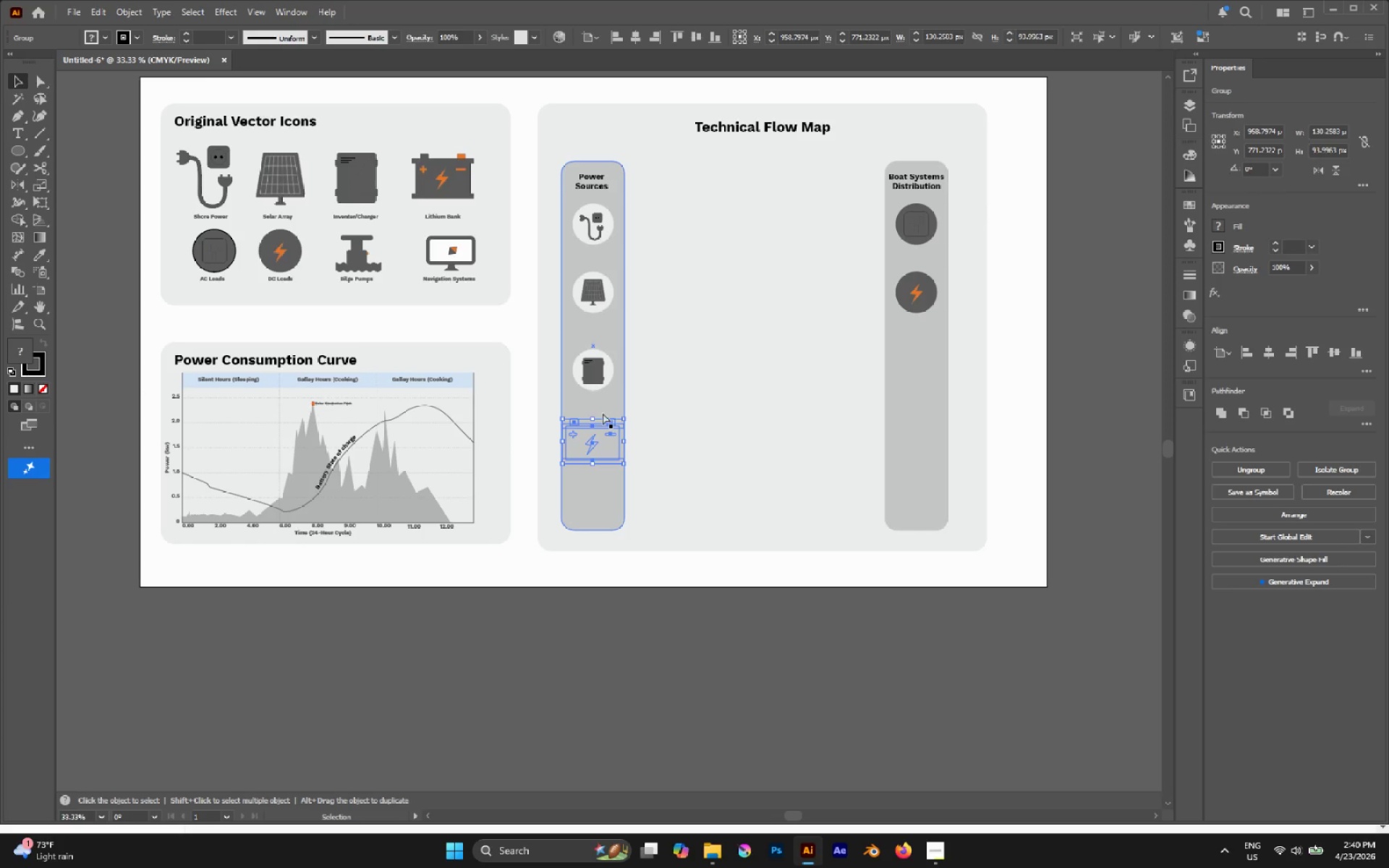 
key(Control+Shift+BracketRight)
 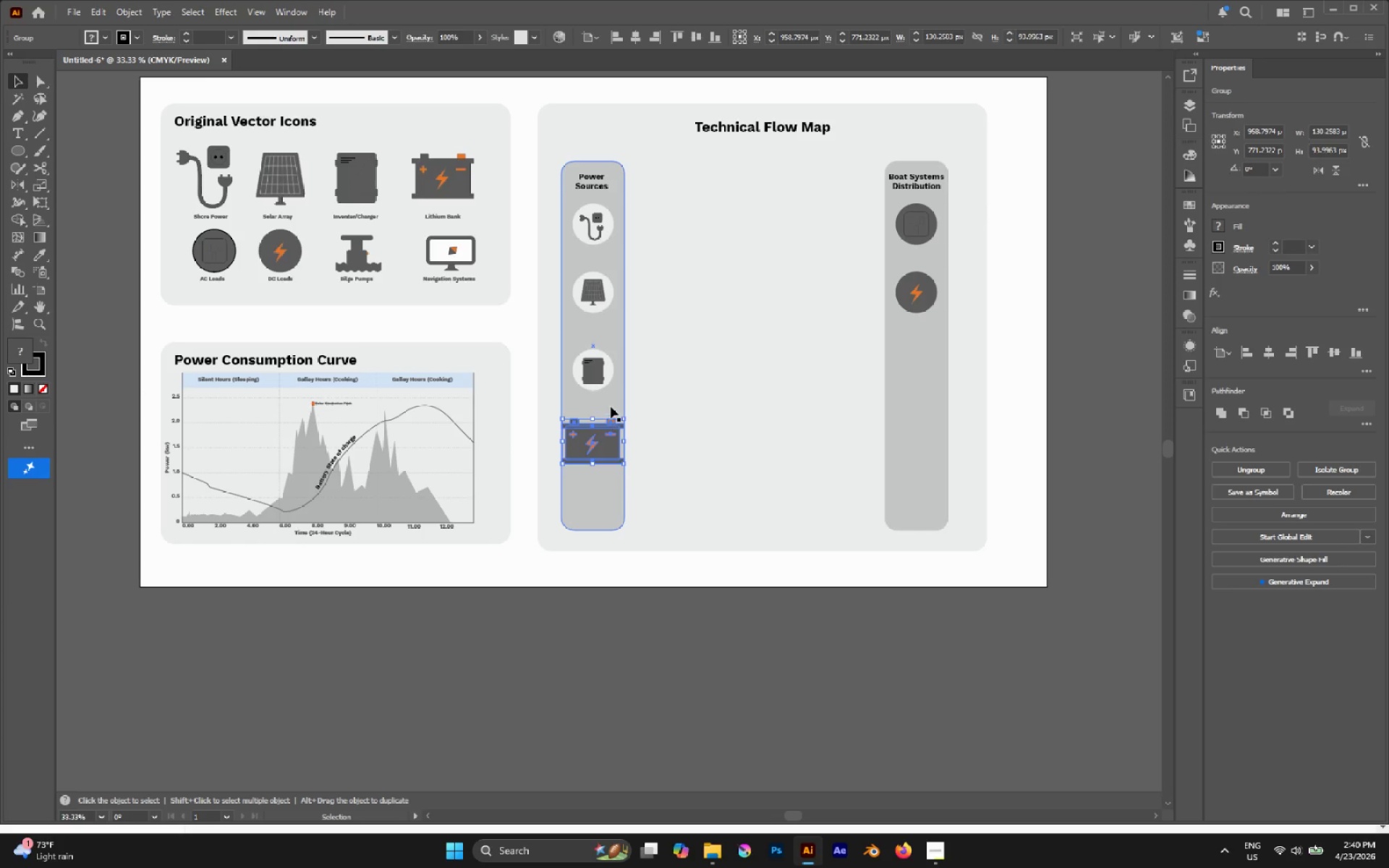 
hold_key(key=AltLeft, duration=0.56)
scroll: coordinate [609, 407], scroll_direction: up, amount: 4.0
 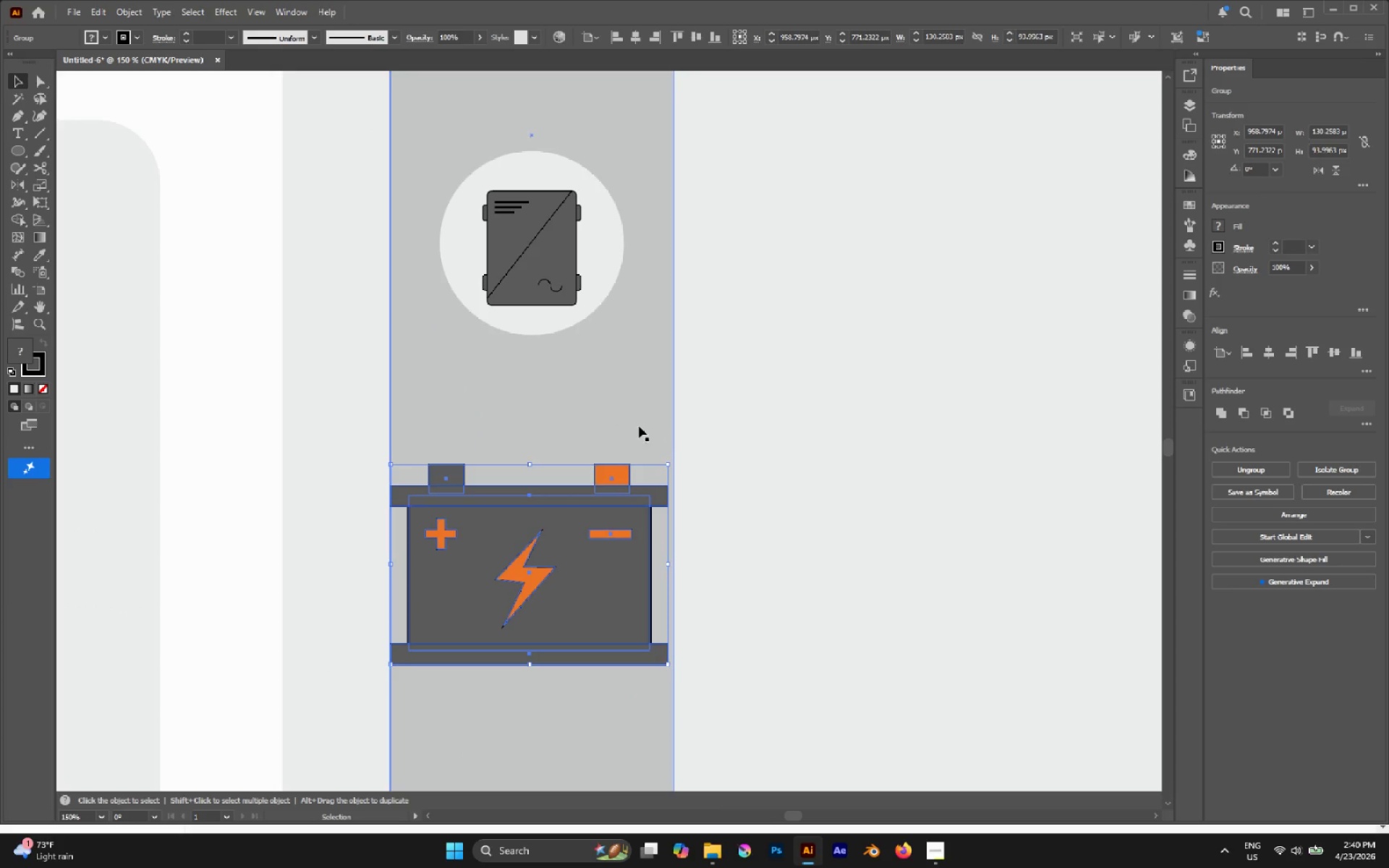 
hold_key(key=AltLeft, duration=1.86)
hold_key(key=ShiftLeft, duration=1.64)
left_click_drag(start_coordinate=[667, 461], to_coordinate=[616, 469])
 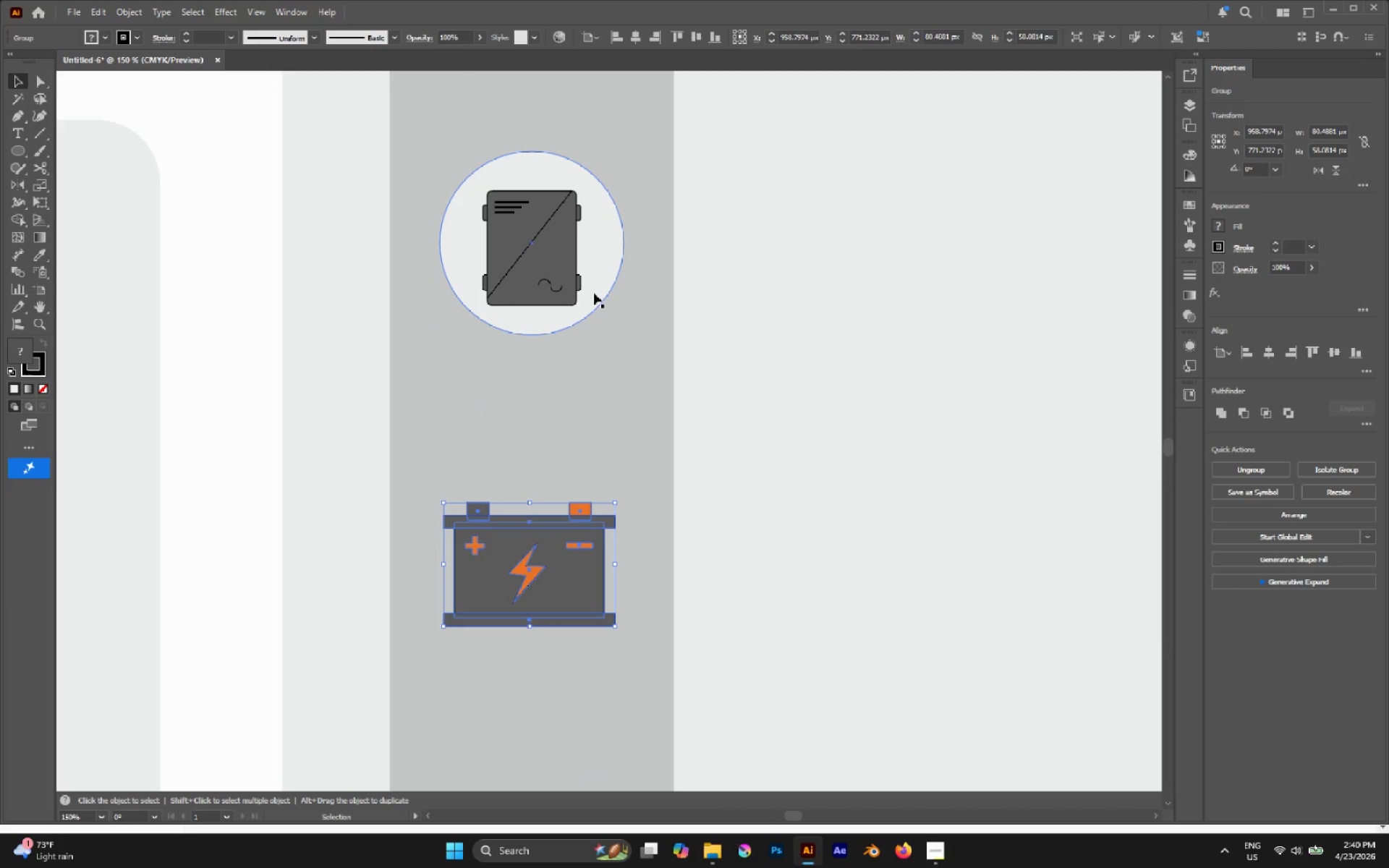 
left_click([594, 289])
 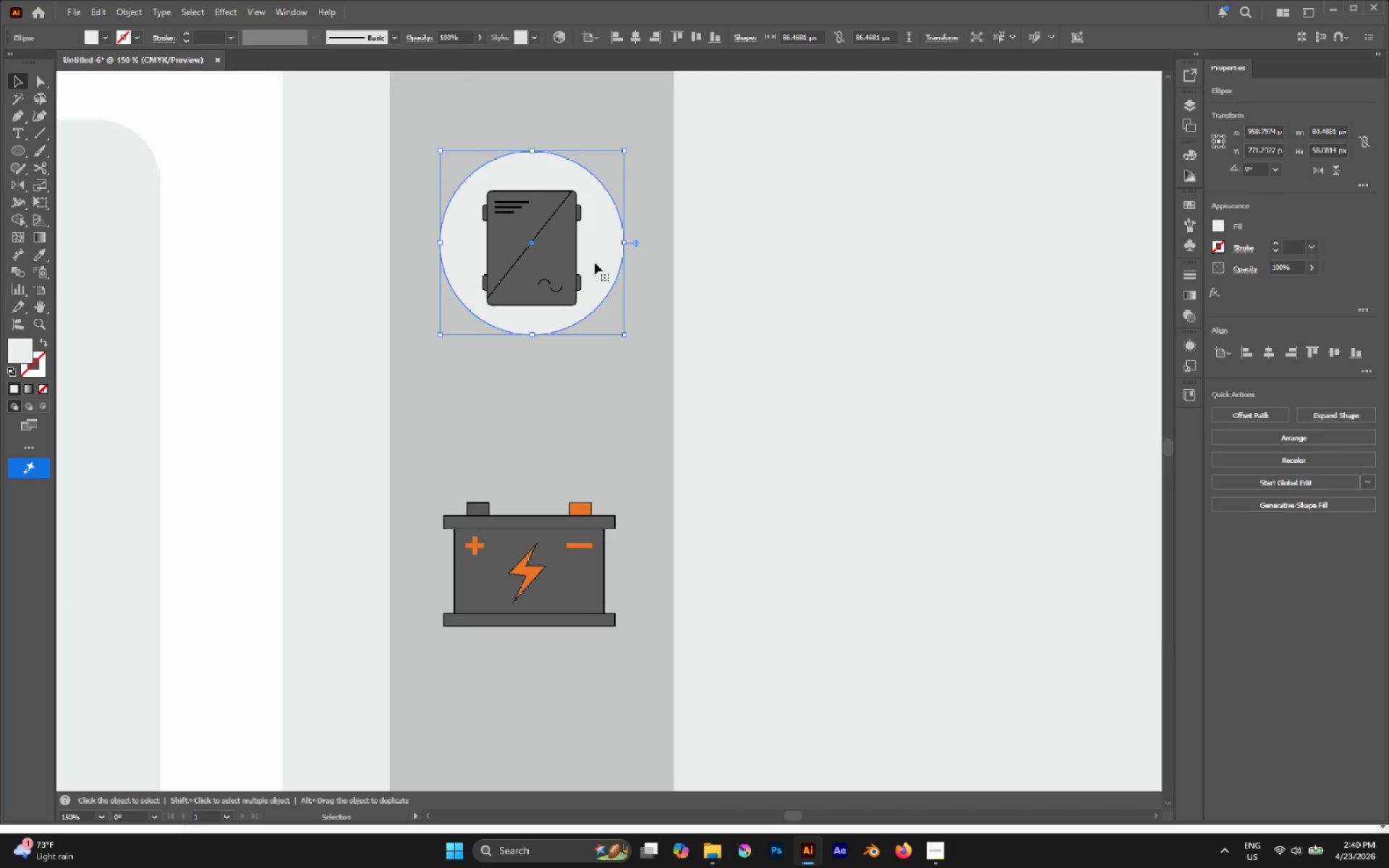 
hold_key(key=AltLeft, duration=2.22)
left_click_drag(start_coordinate=[592, 246], to_coordinate=[613, 562])
 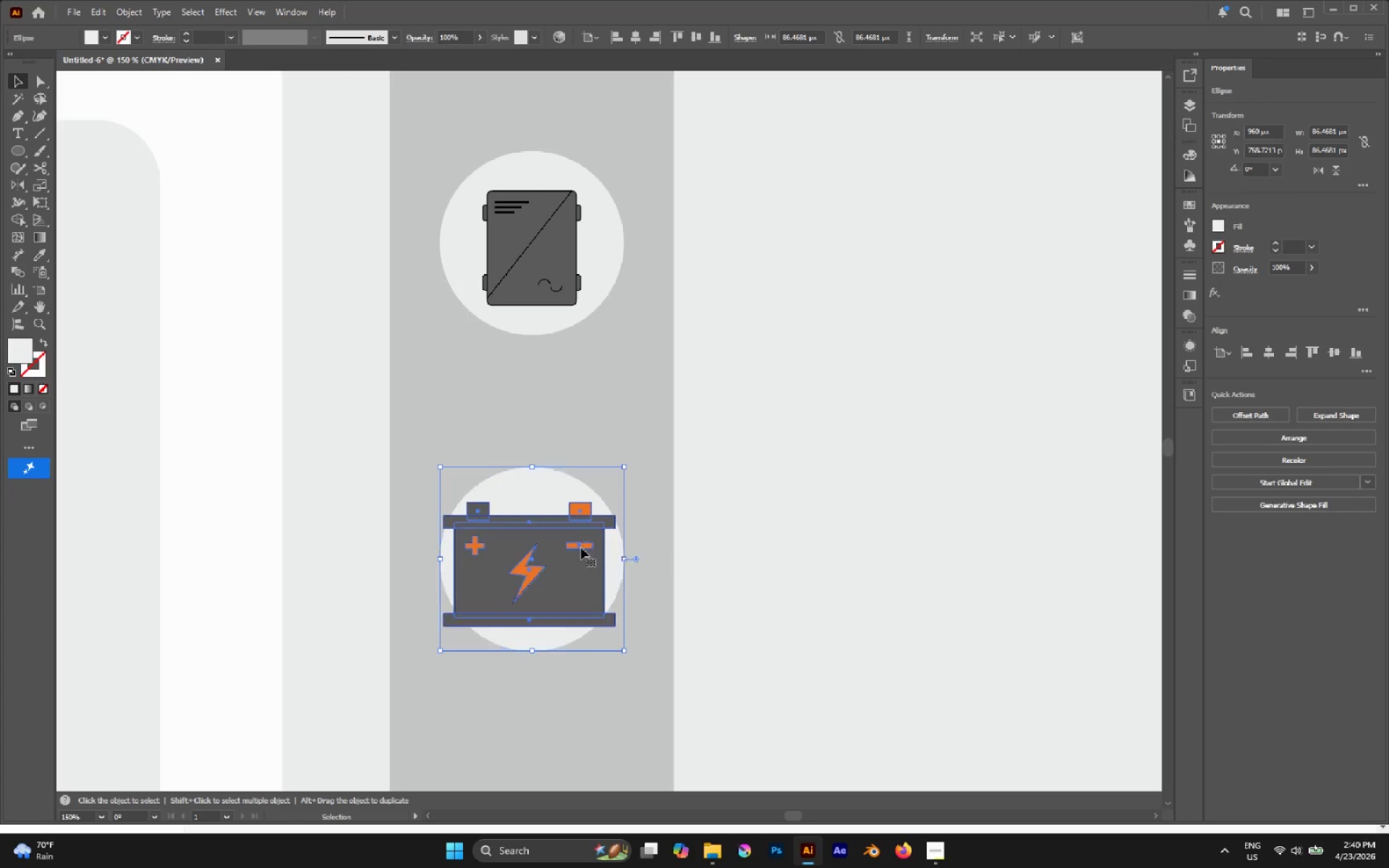 
hold_key(key=ShiftLeft, duration=1.78)
 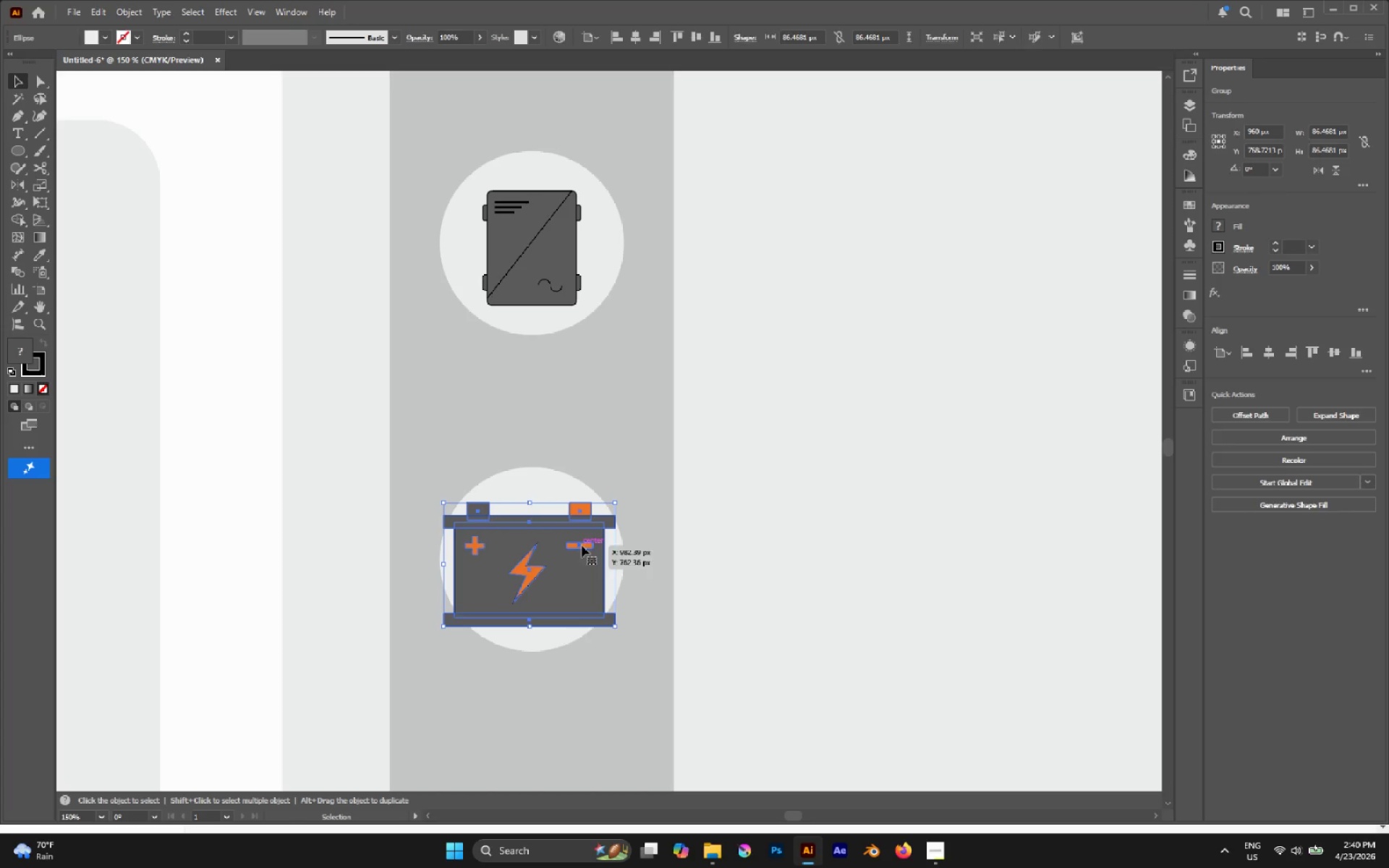 
hold_key(key=AltLeft, duration=1.97)
hold_key(key=ShiftLeft, duration=1.88)
left_click_drag(start_coordinate=[613, 501], to_coordinate=[588, 521])
 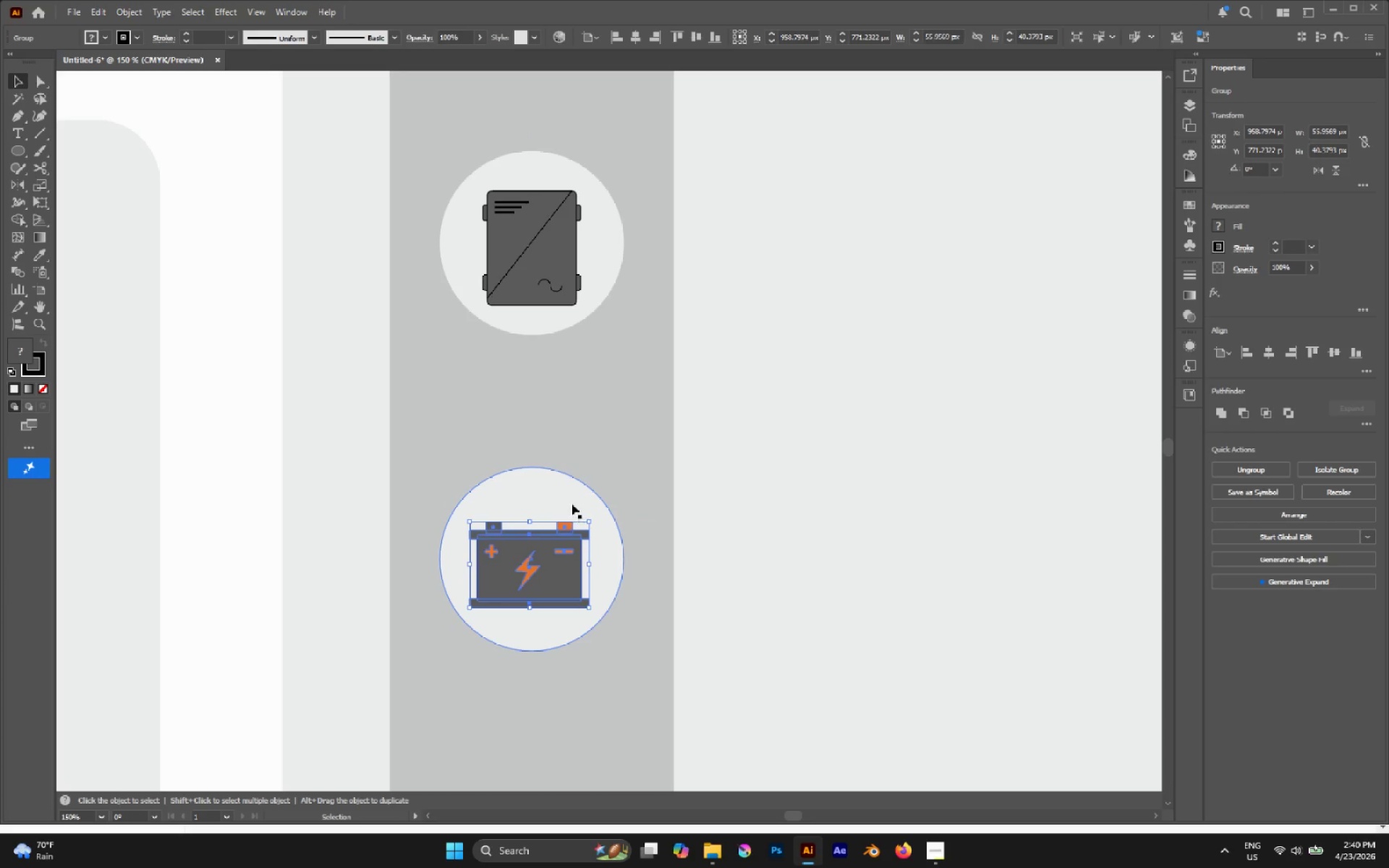 
left_click([574, 493])
 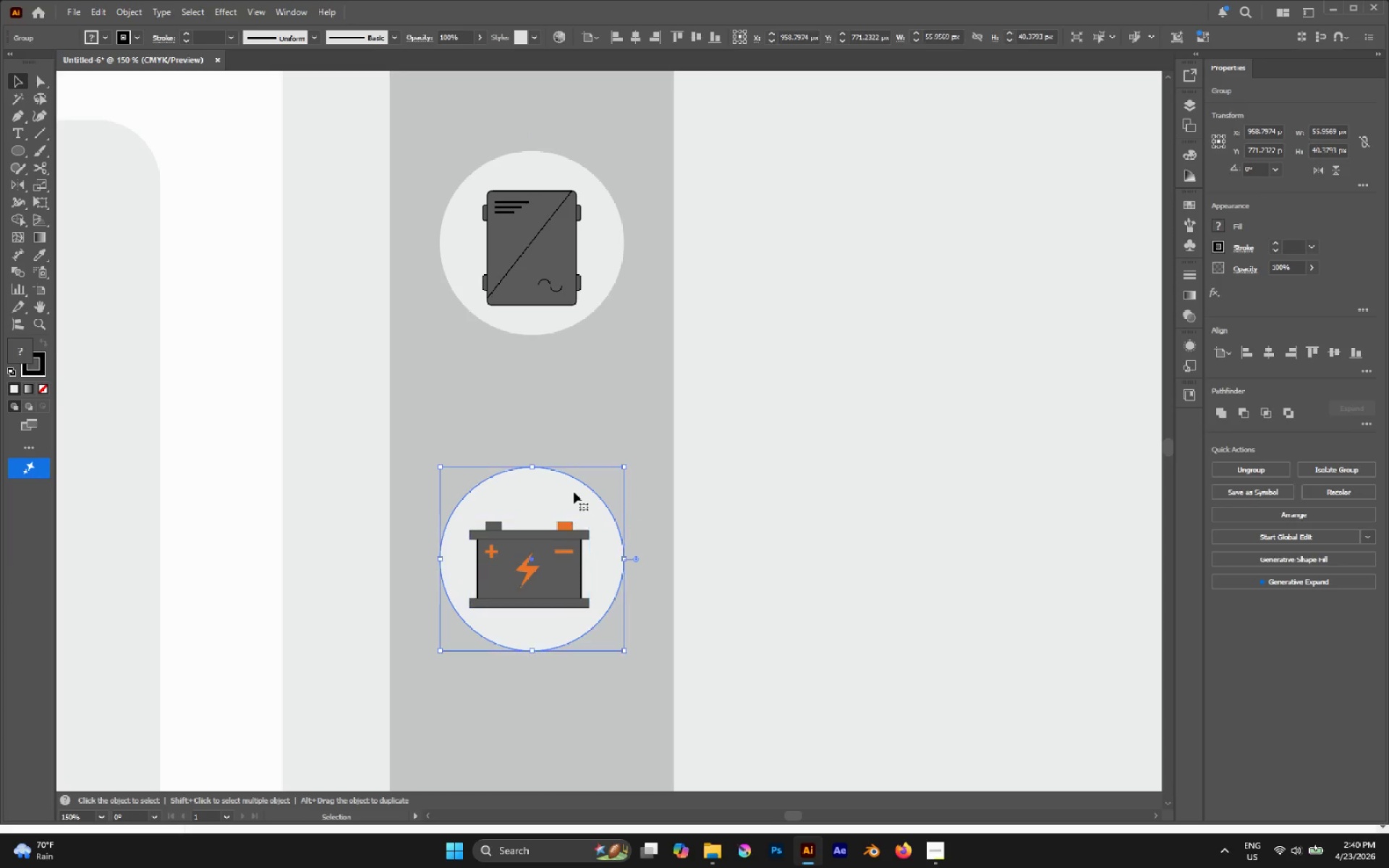 
hold_key(key=AltLeft, duration=0.44)
 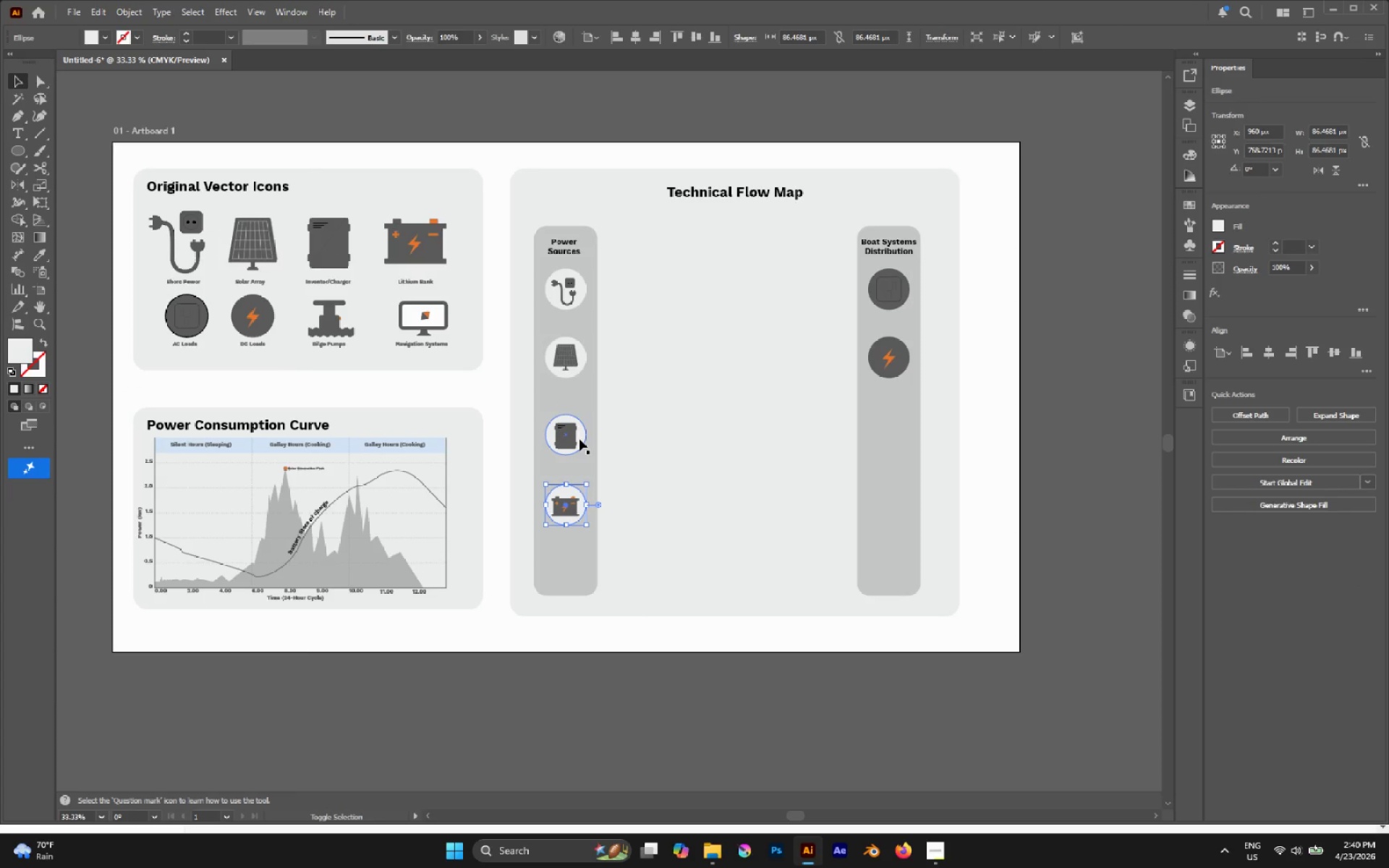 
hold_key(key=ShiftLeft, duration=3.36)
 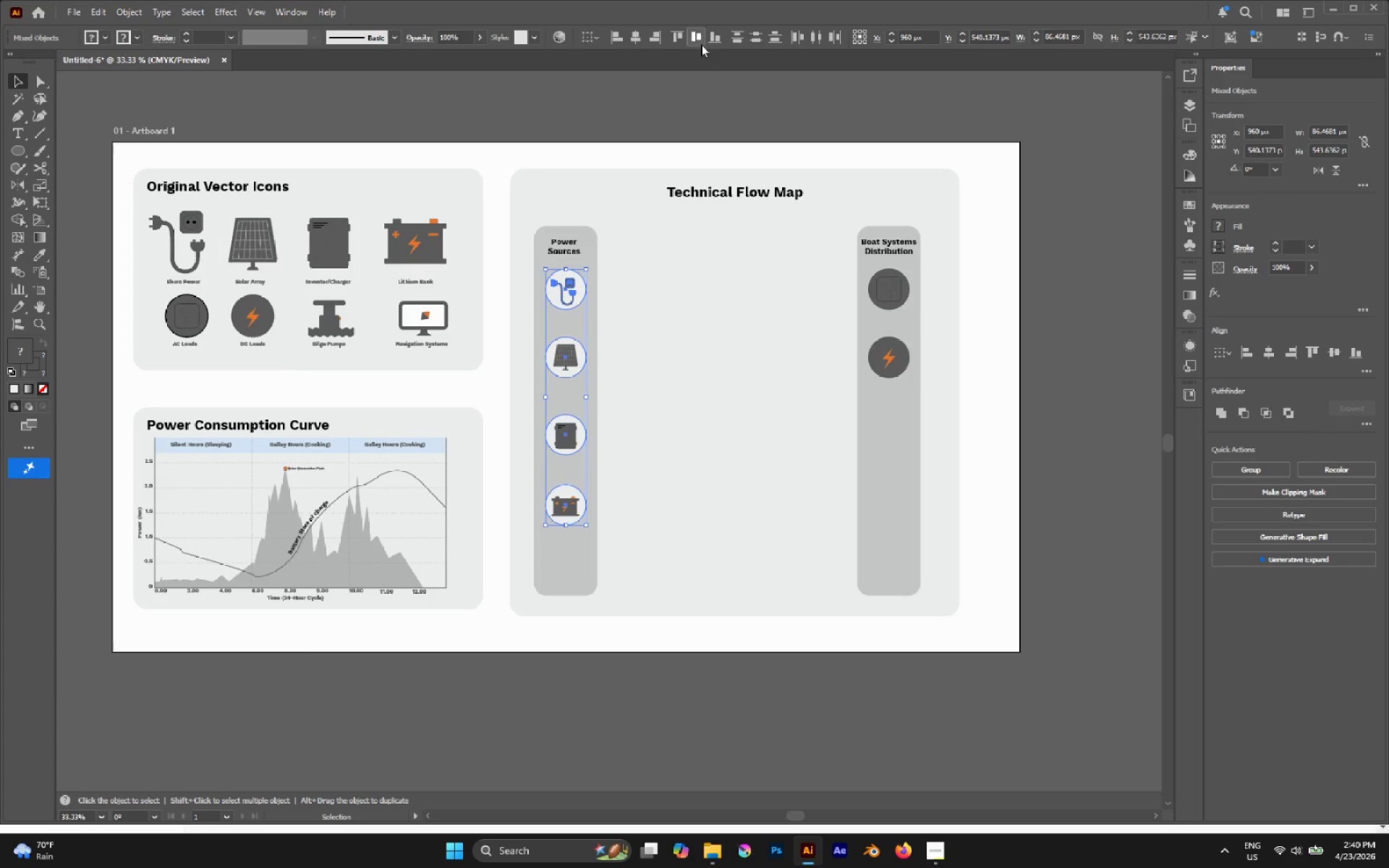 
scroll: coordinate [576, 490], scroll_direction: down, amount: 4.0
 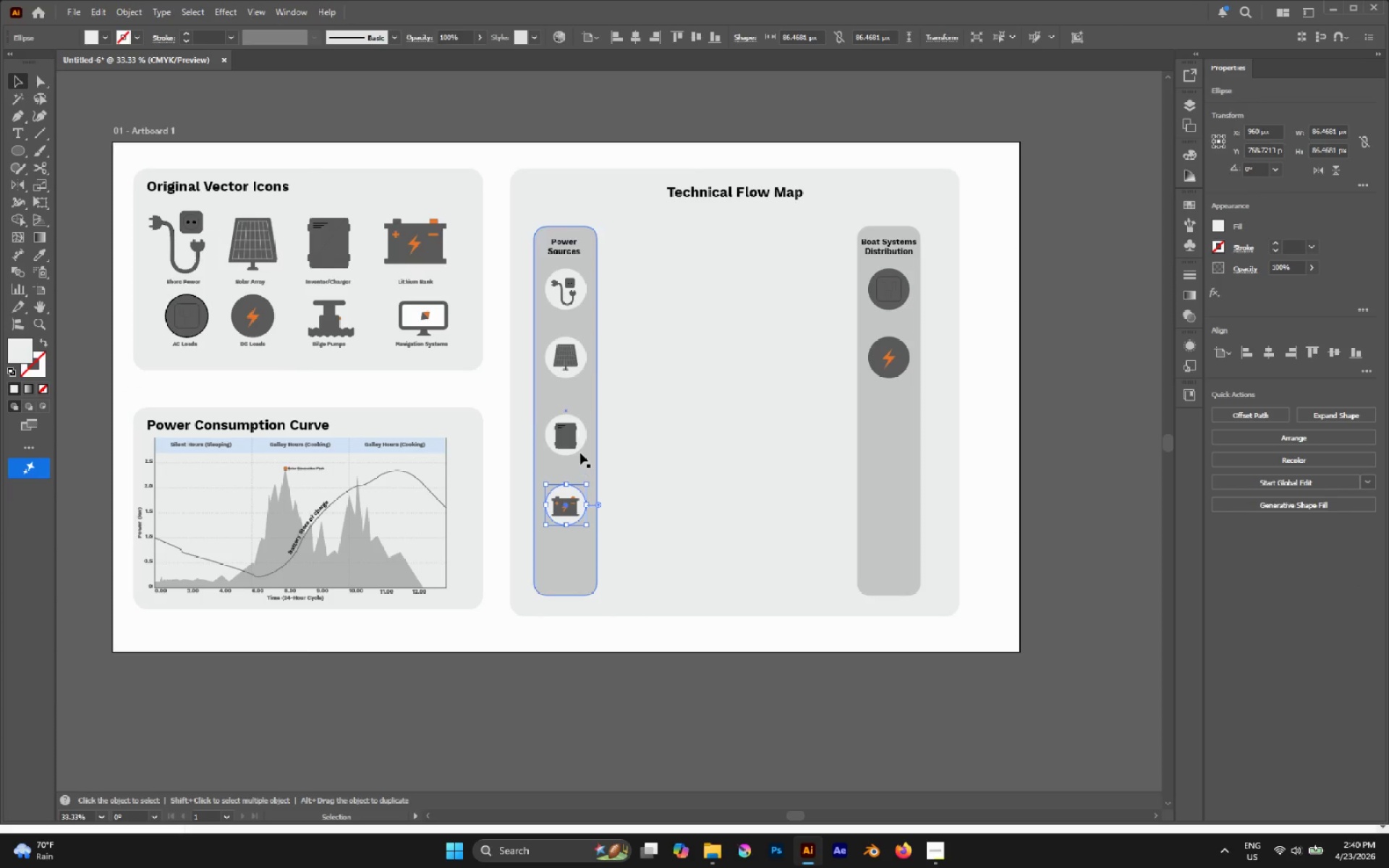 
left_click([579, 439])
 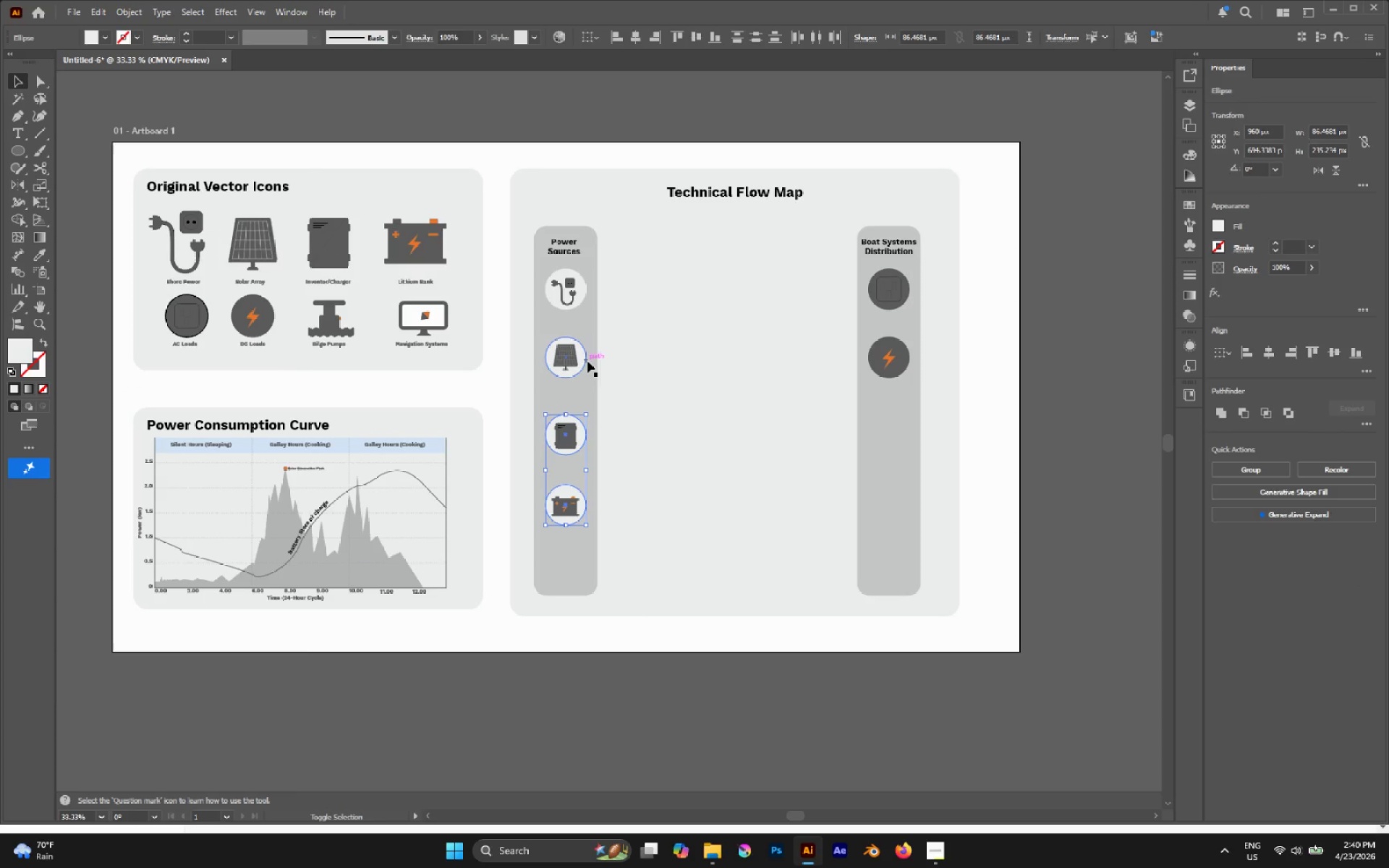 
left_click([587, 361])
 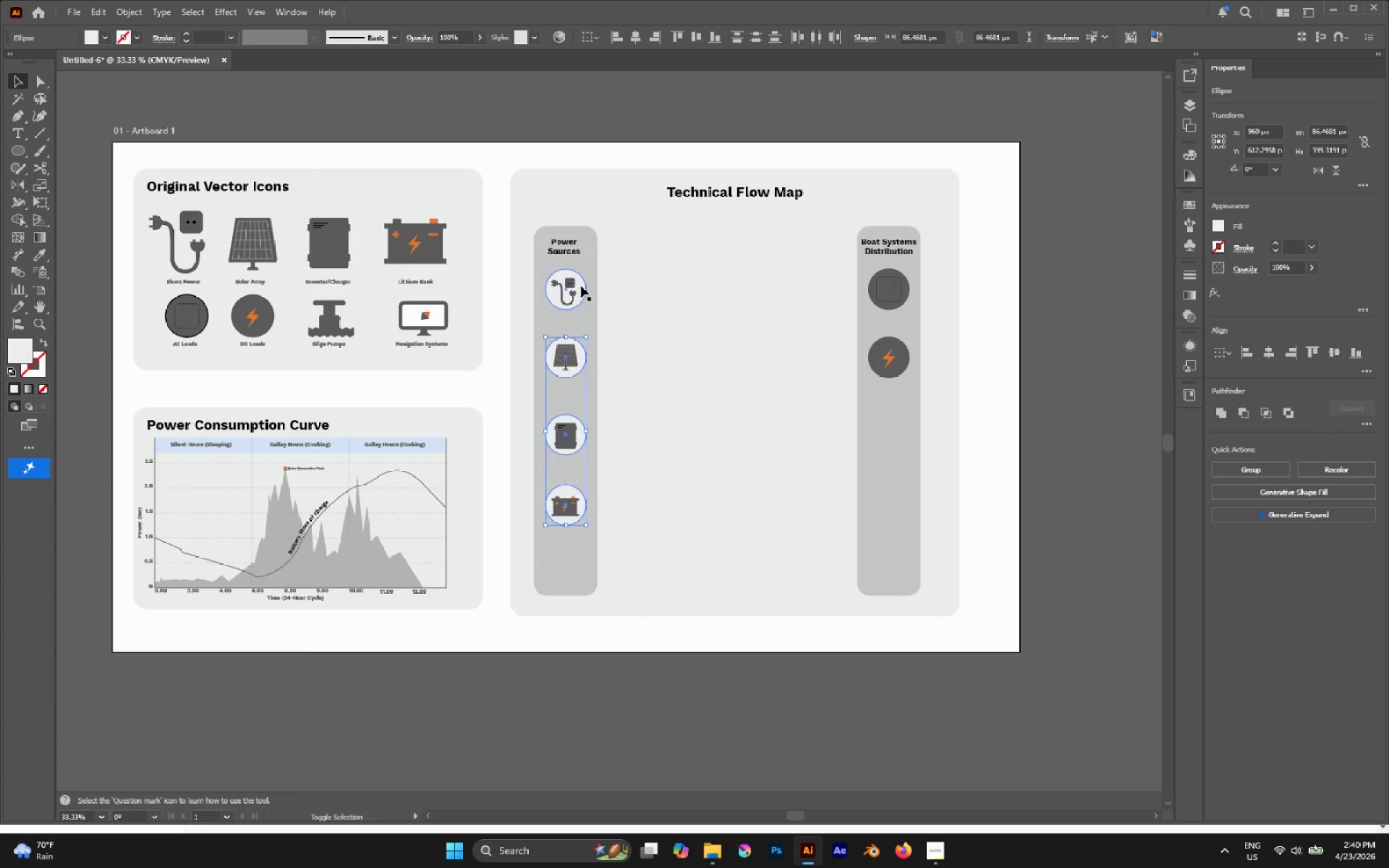 
left_click([584, 285])
 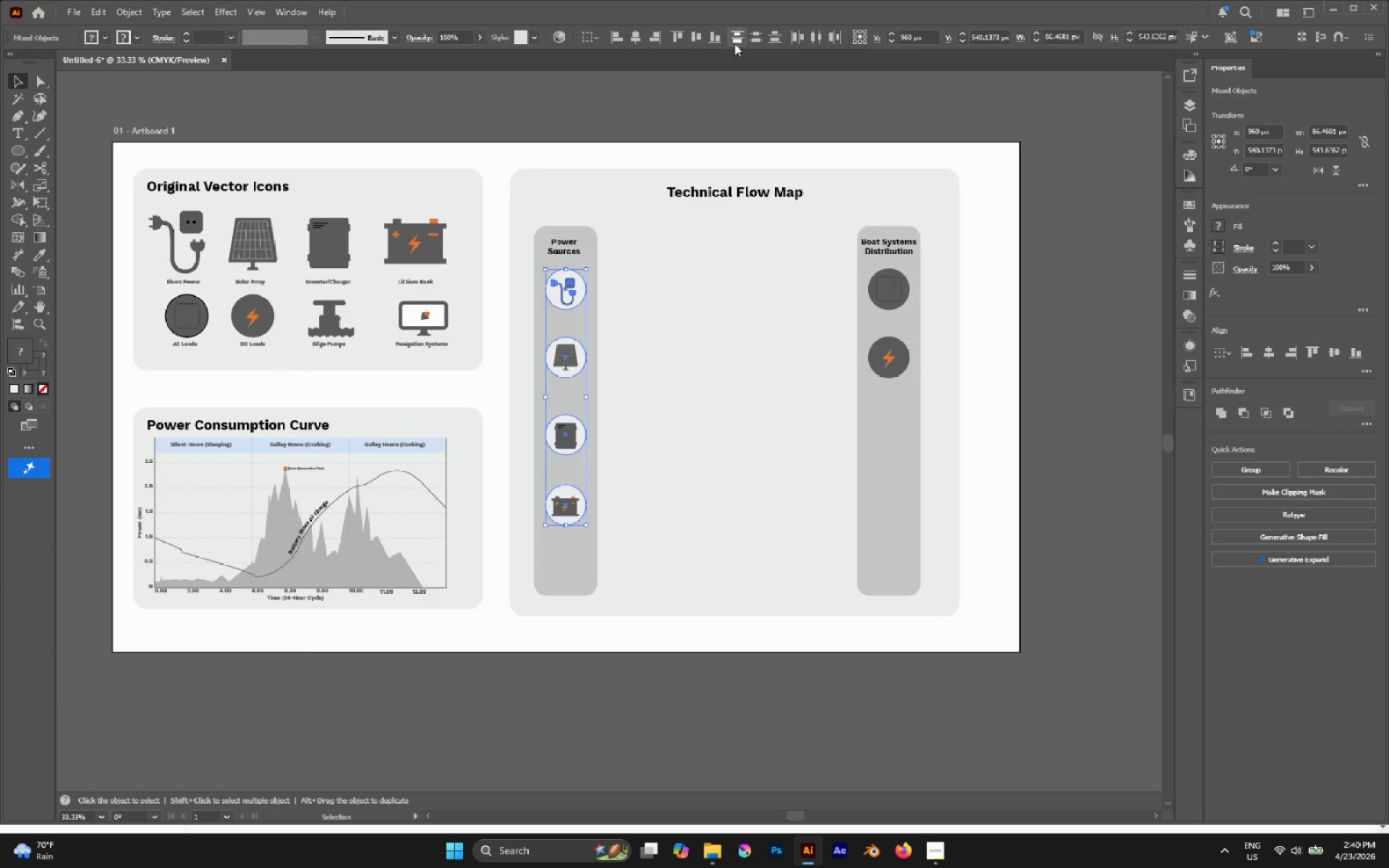 
left_click([751, 41])
 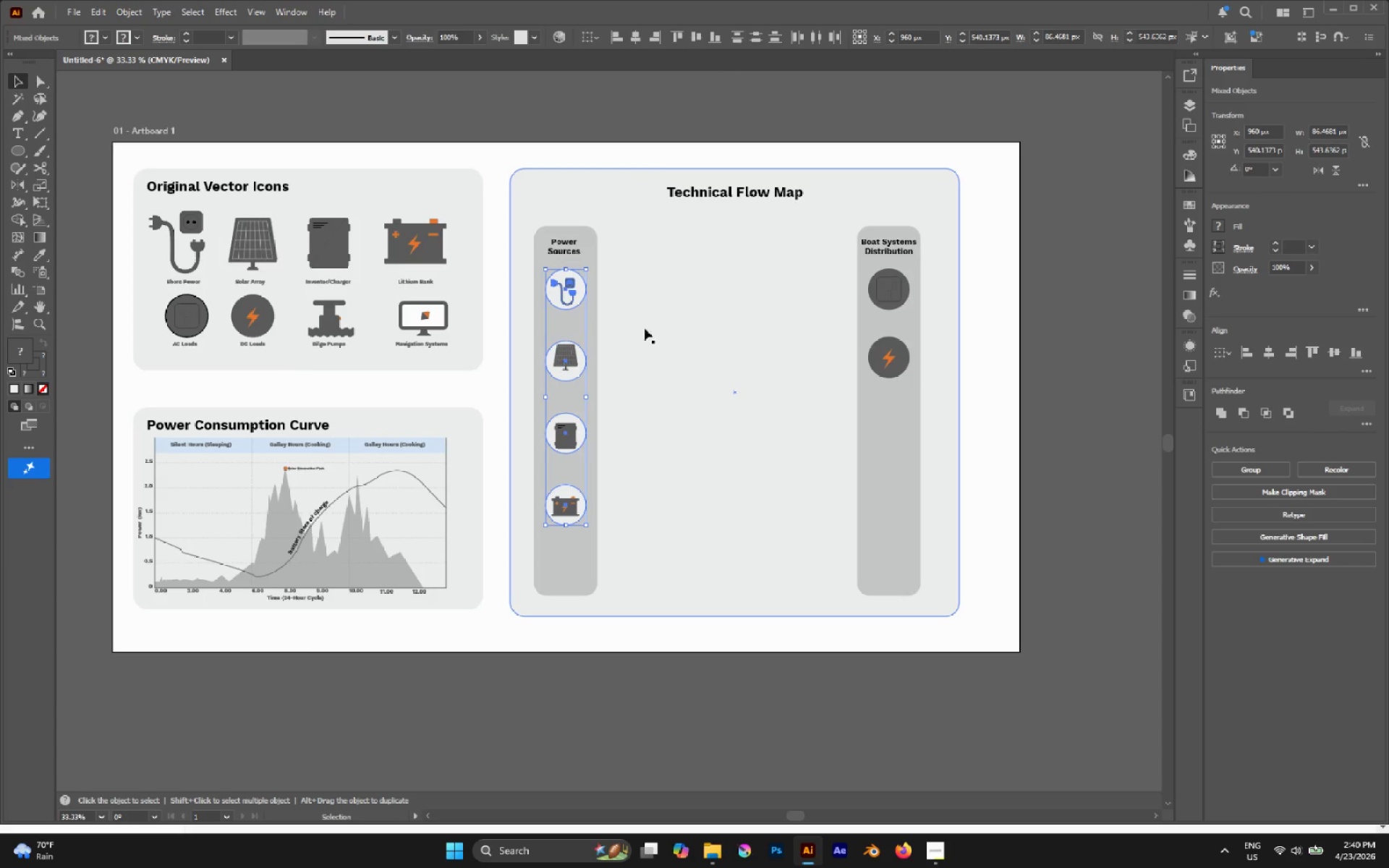 
hold_key(key=AltLeft, duration=0.41)
scroll: coordinate [547, 344], scroll_direction: up, amount: 3.0
 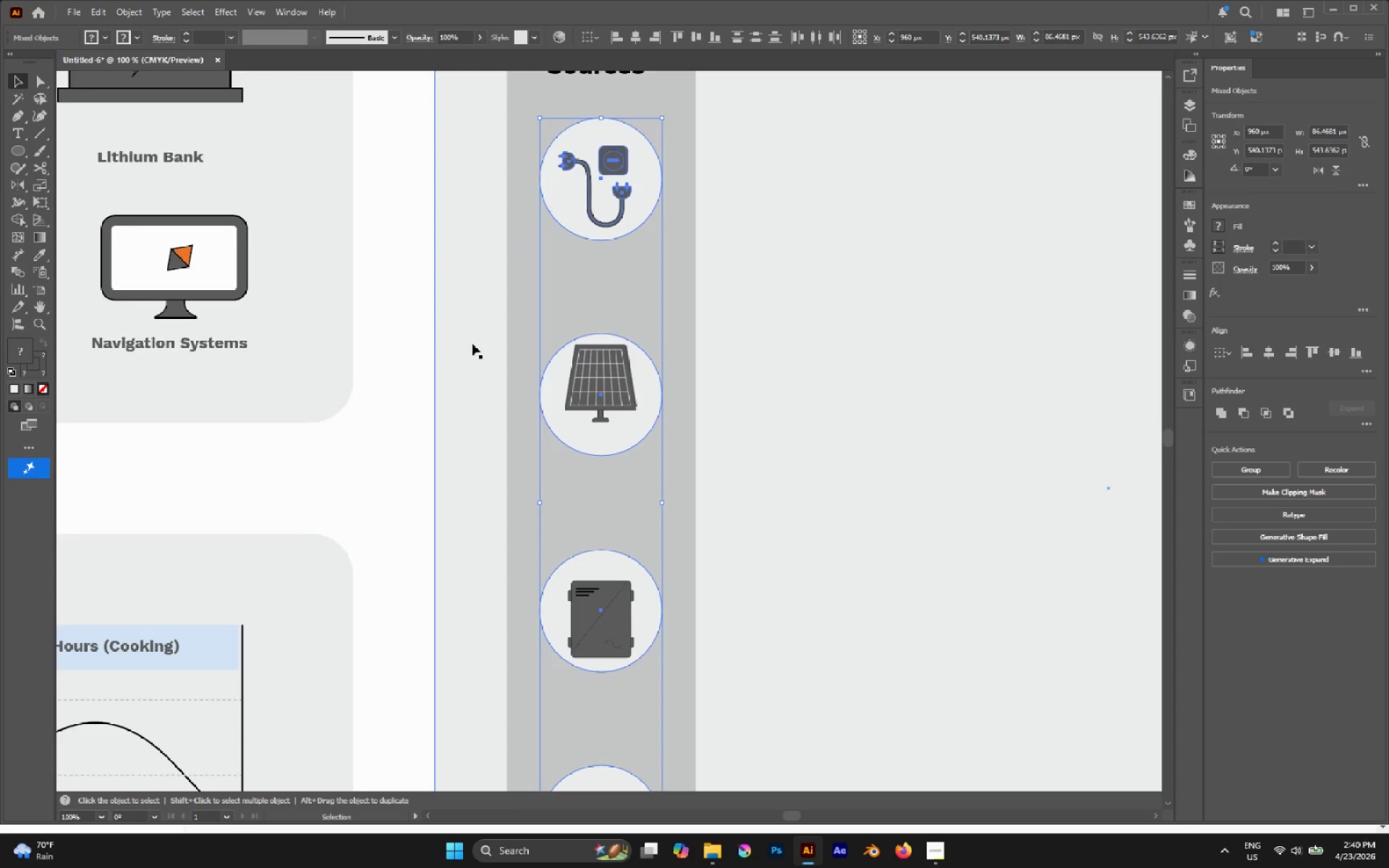 
left_click([422, 332])
 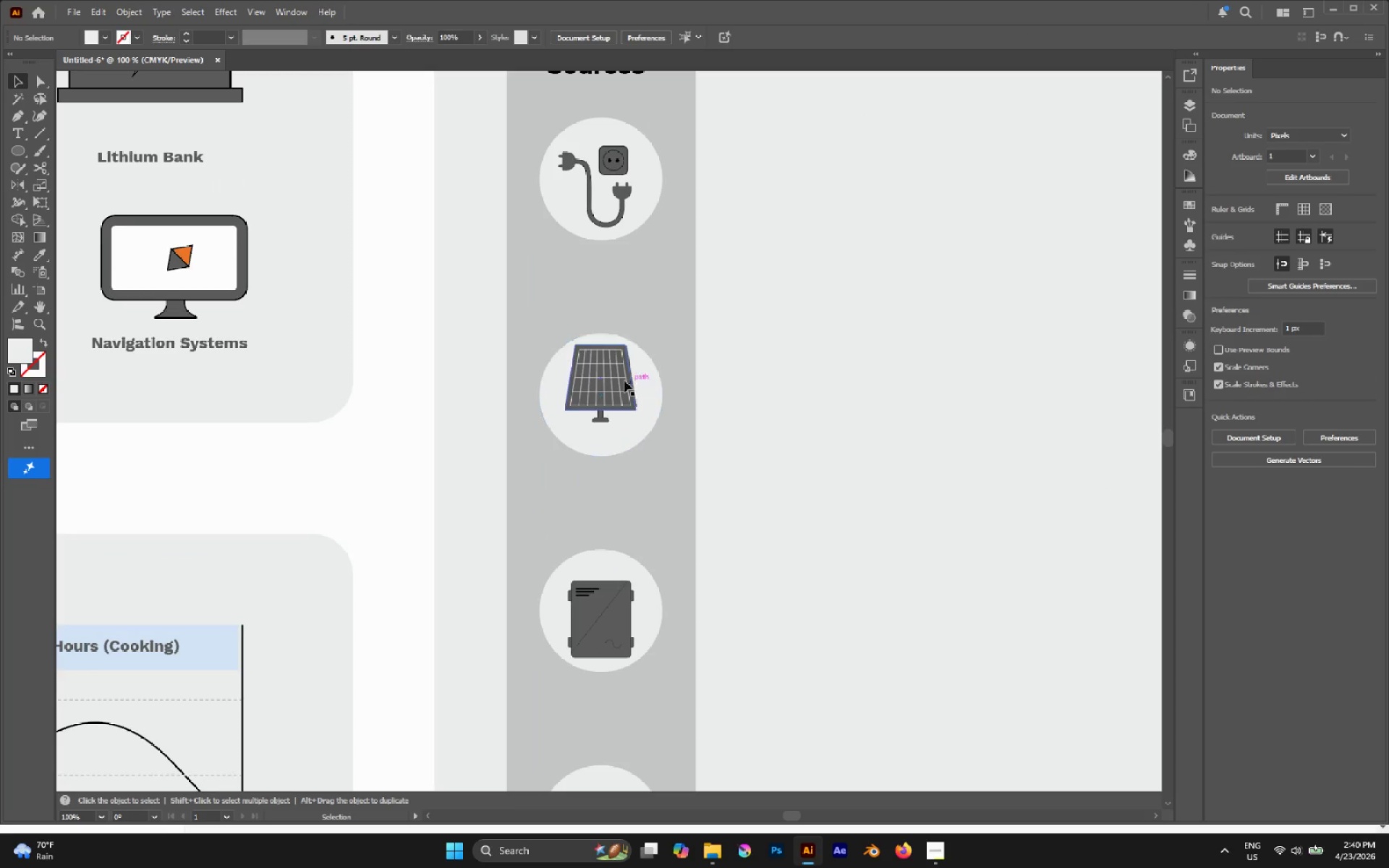 
left_click([620, 378])
 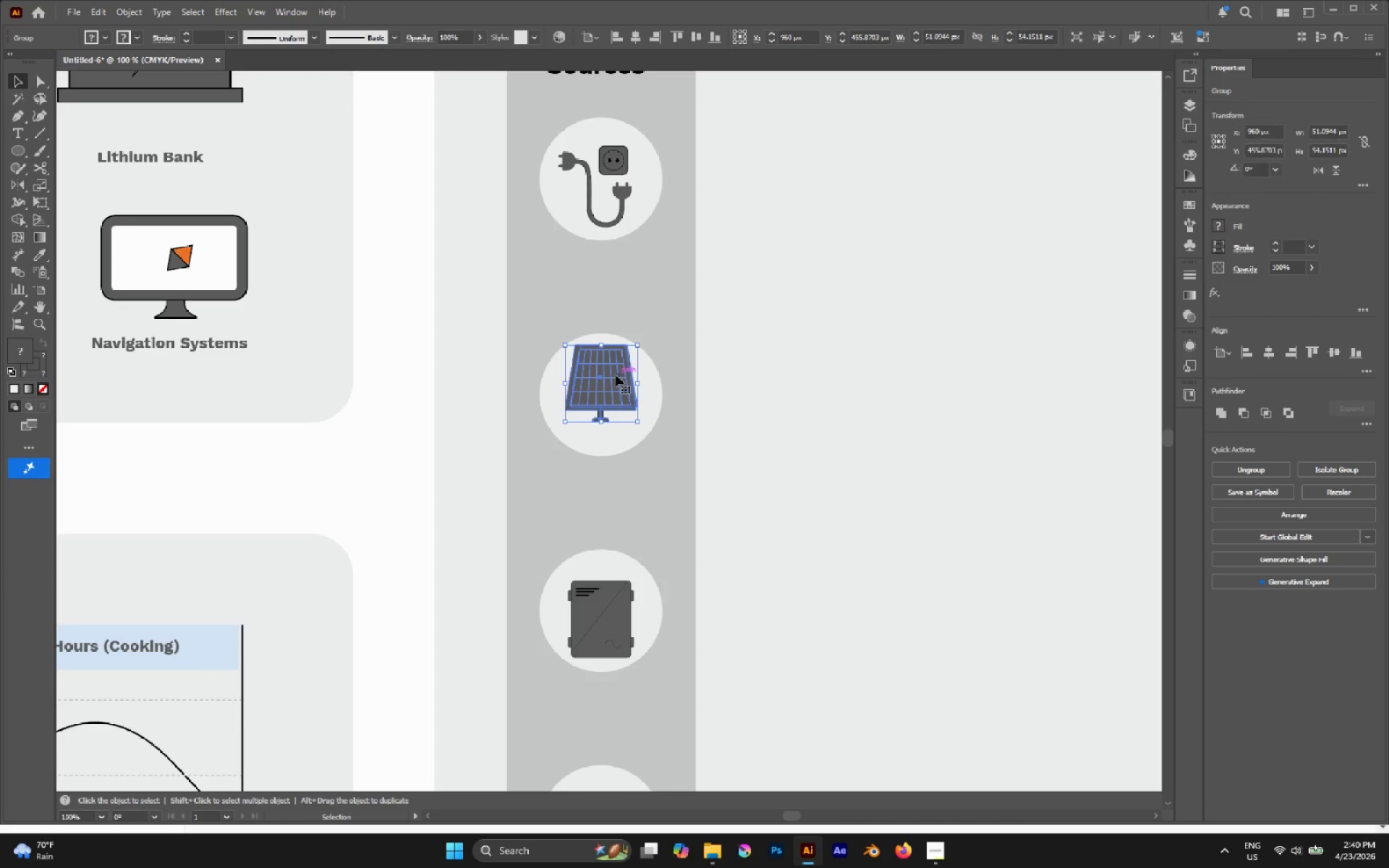 
left_click_drag(start_coordinate=[616, 375], to_coordinate=[618, 386])
 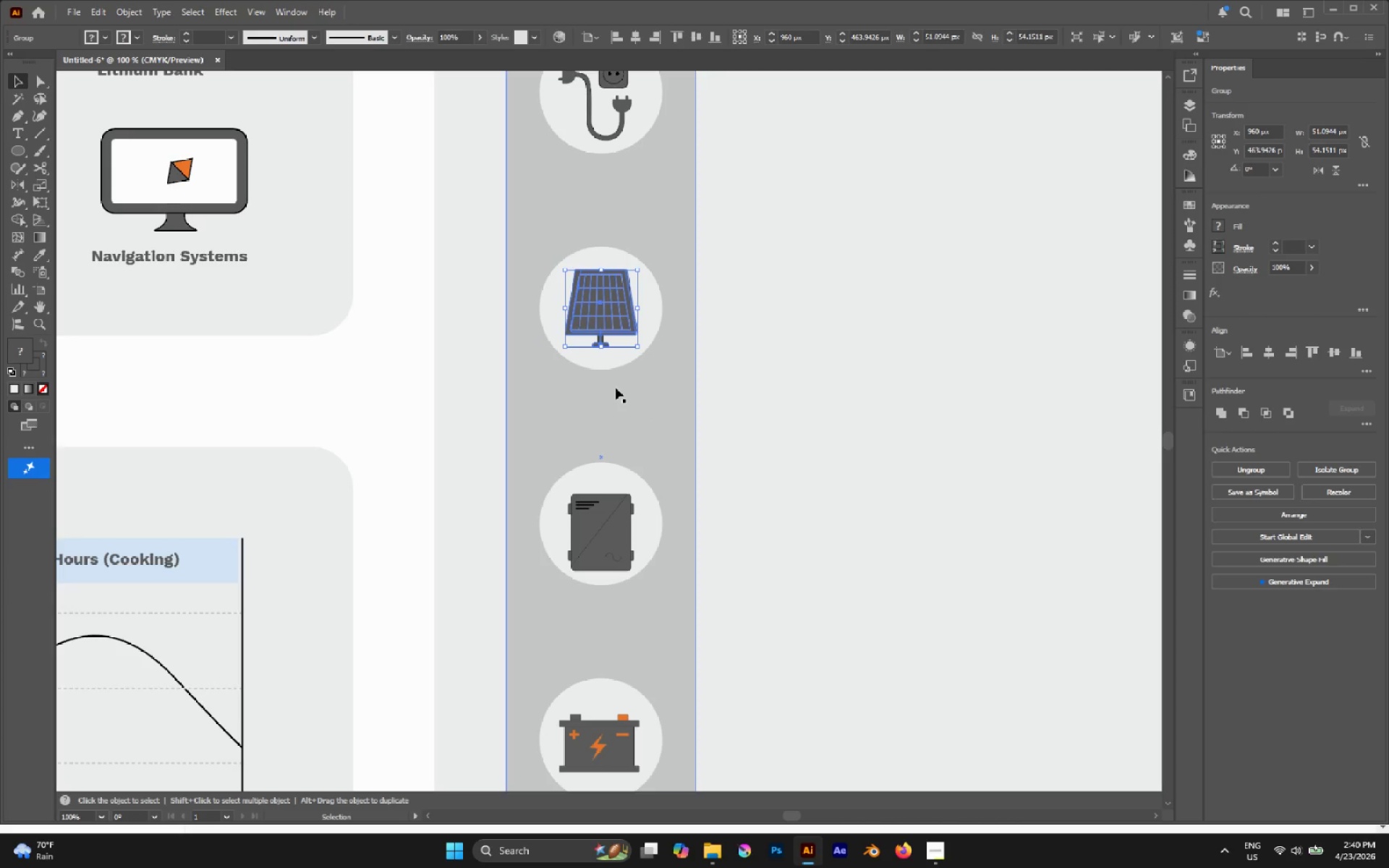 
hold_key(key=ShiftLeft, duration=1.72)
 